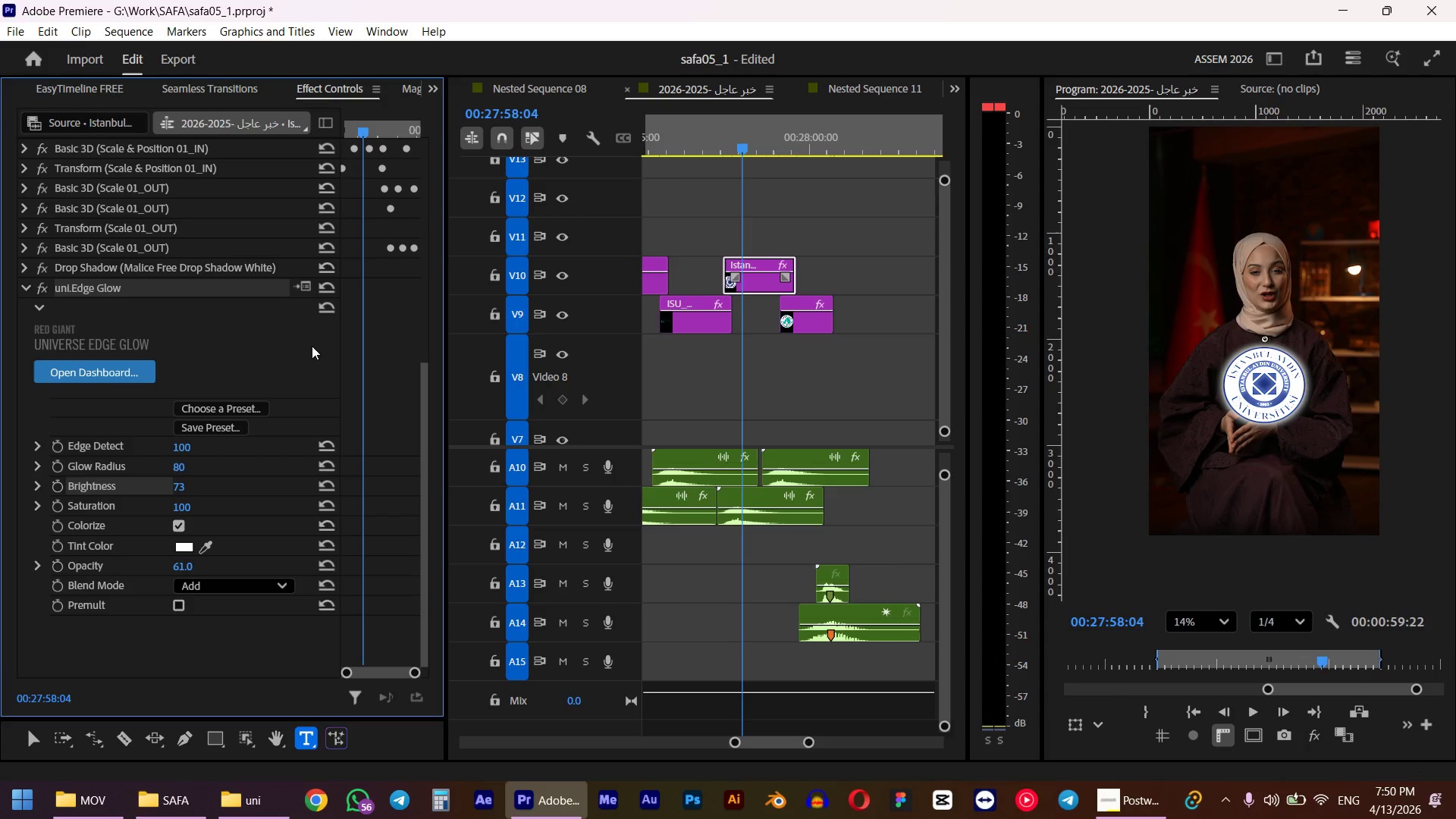 
left_click([74, 293])
 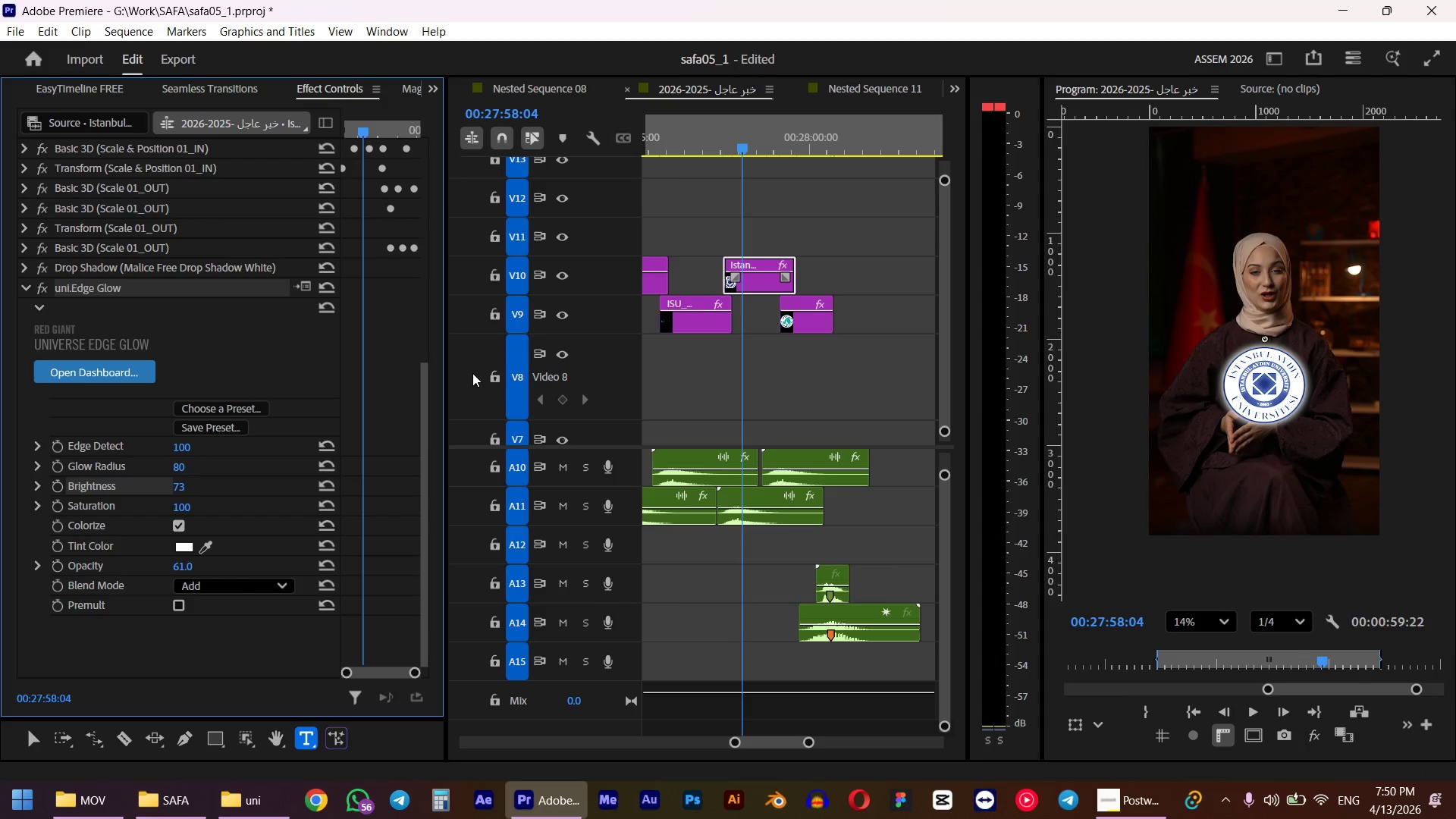 
key(Control+ControlLeft)
 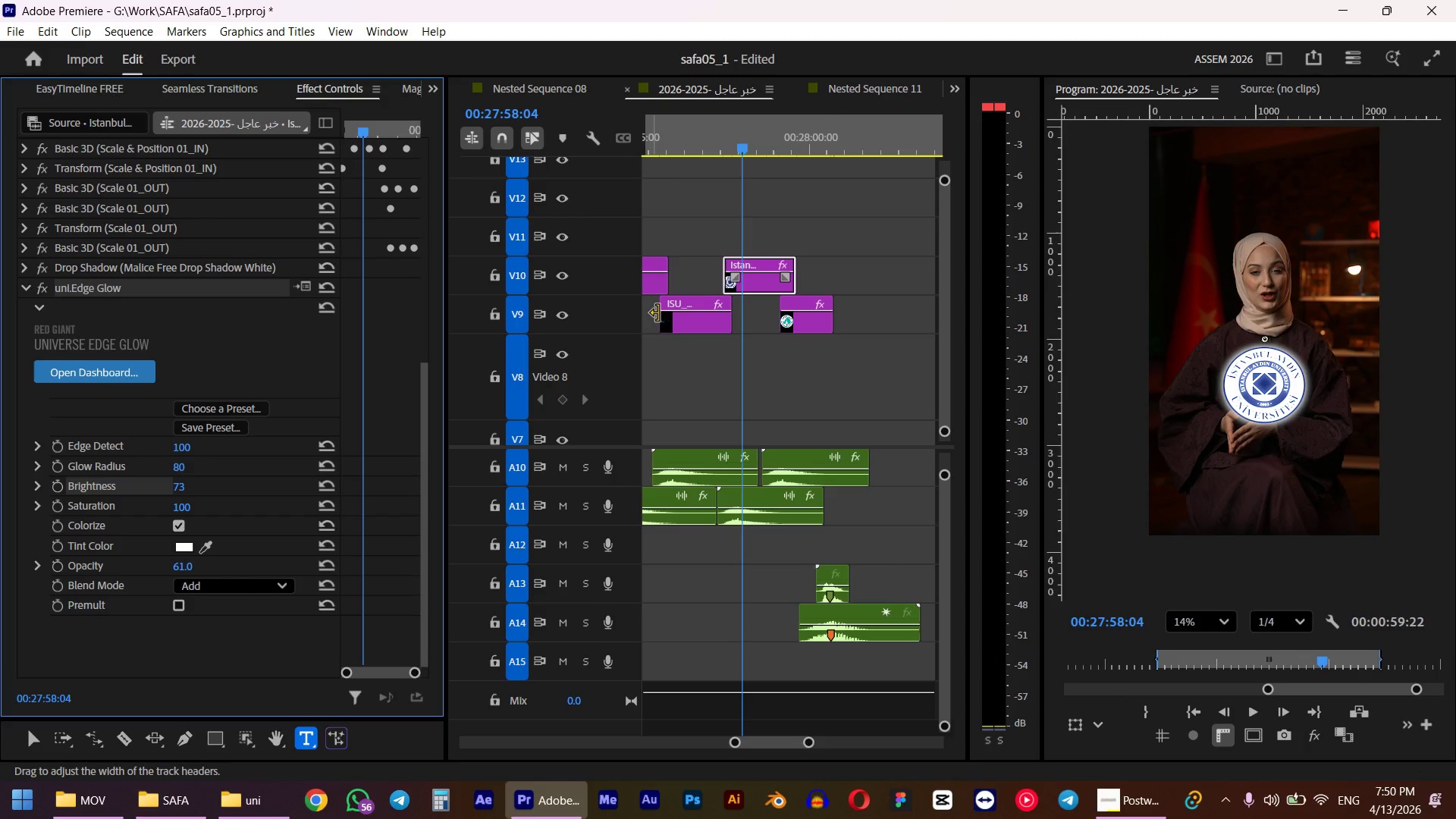 
key(Control+C)
 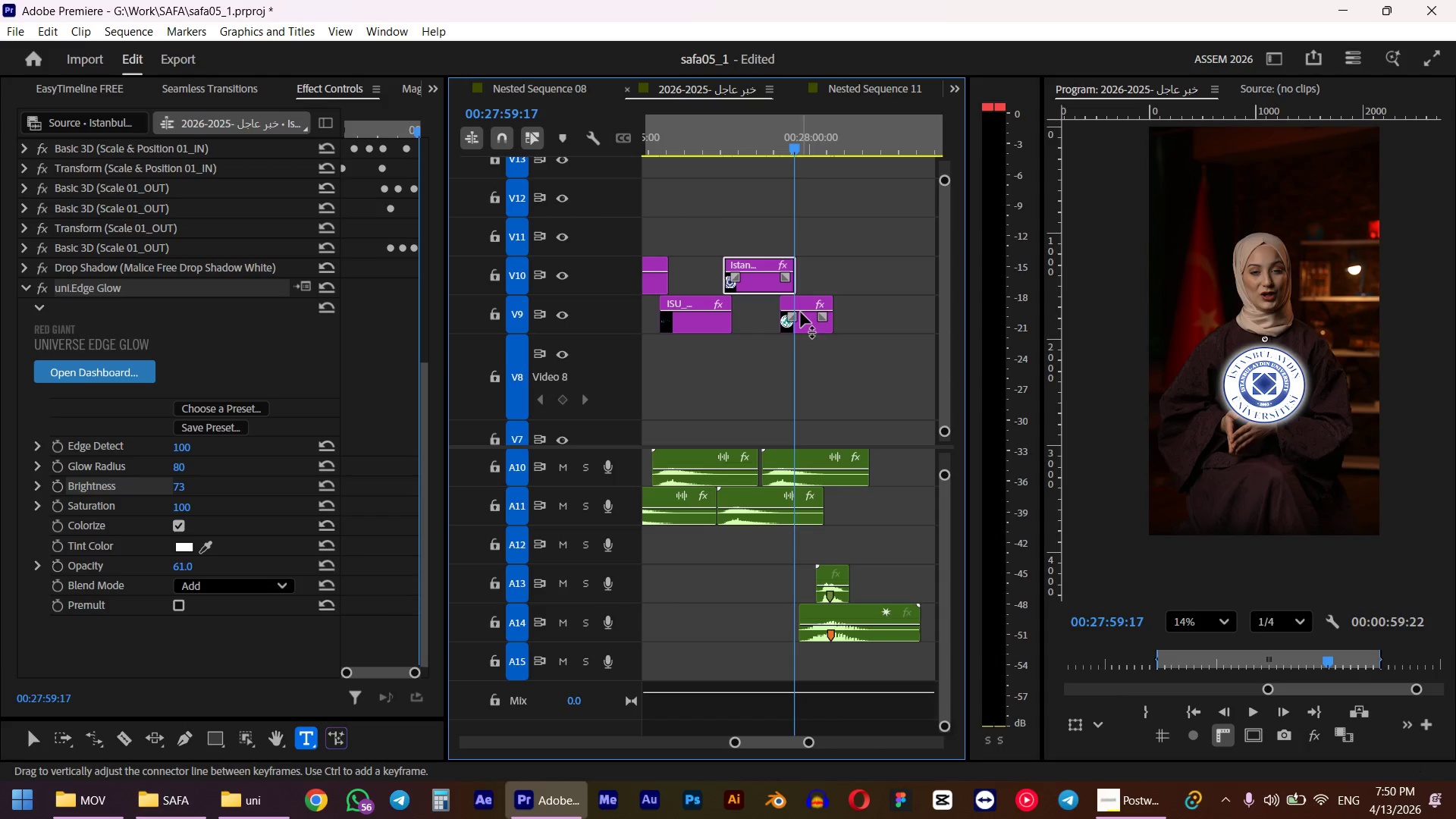 
left_click([805, 322])
 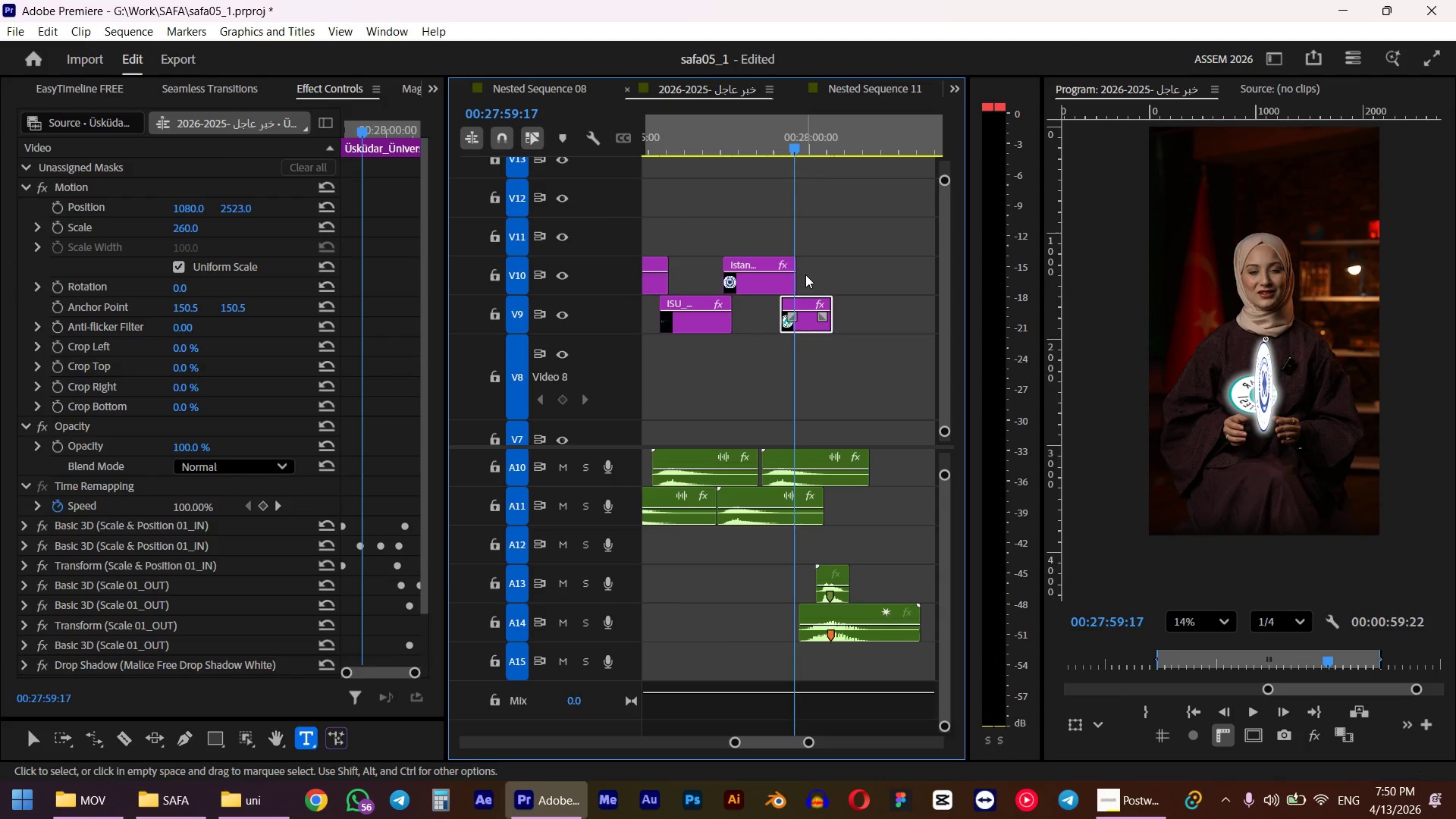 
left_click_drag(start_coordinate=[793, 143], to_coordinate=[807, 144])
 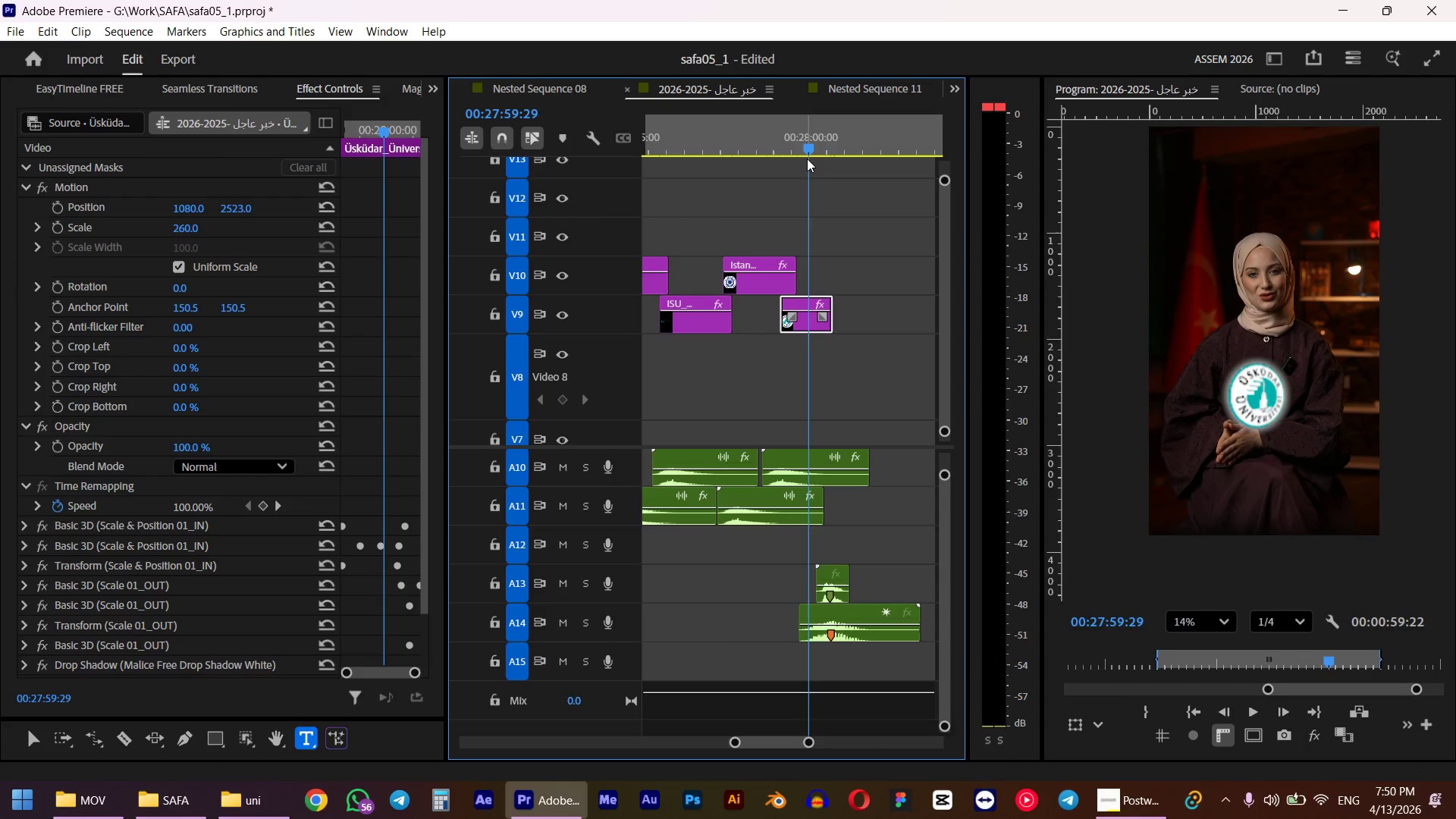 
key(Control+V)
 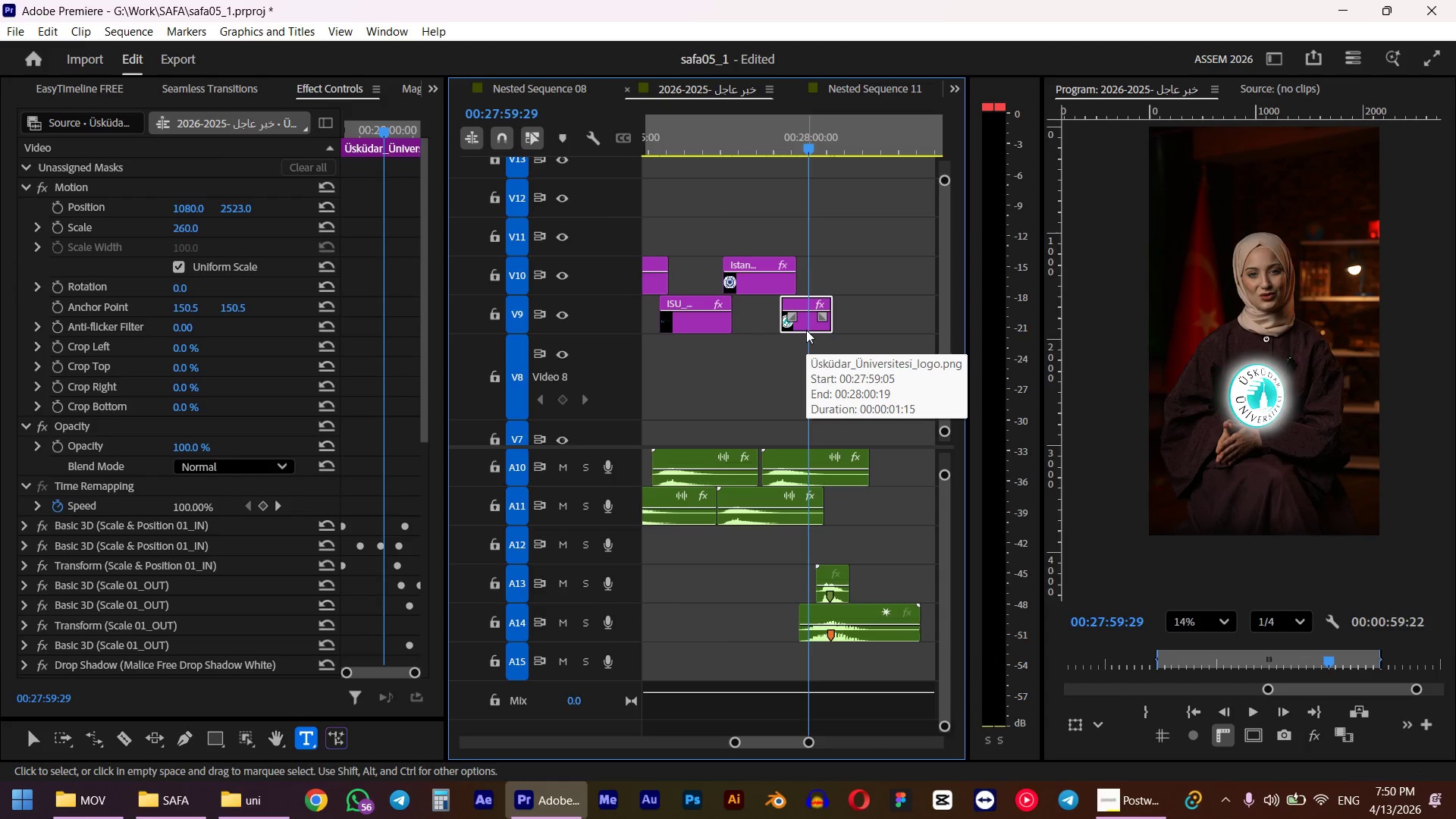 
scroll: coordinate [808, 321], scroll_direction: up, amount: 4.0
 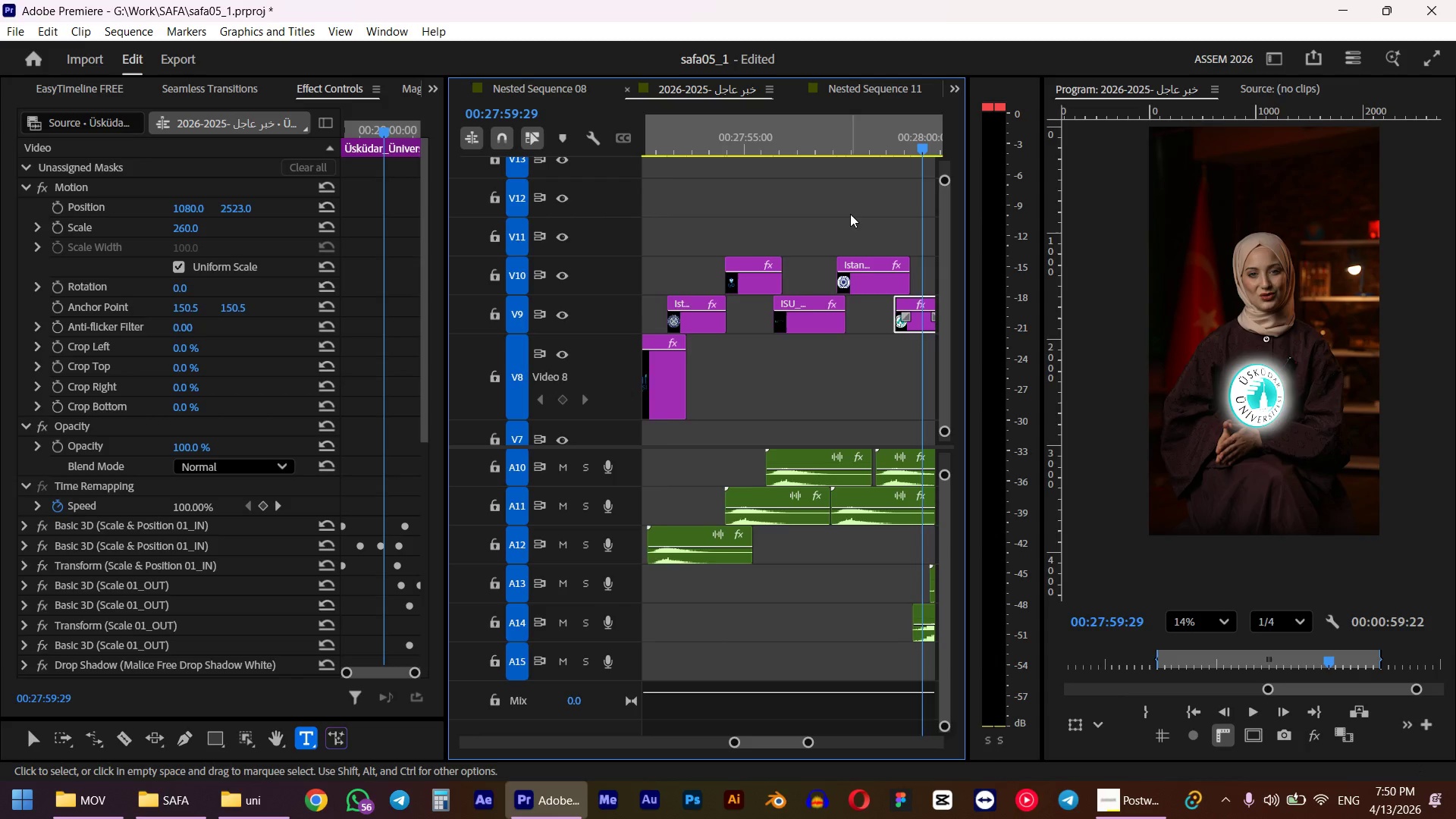 
key(Control+Z)
 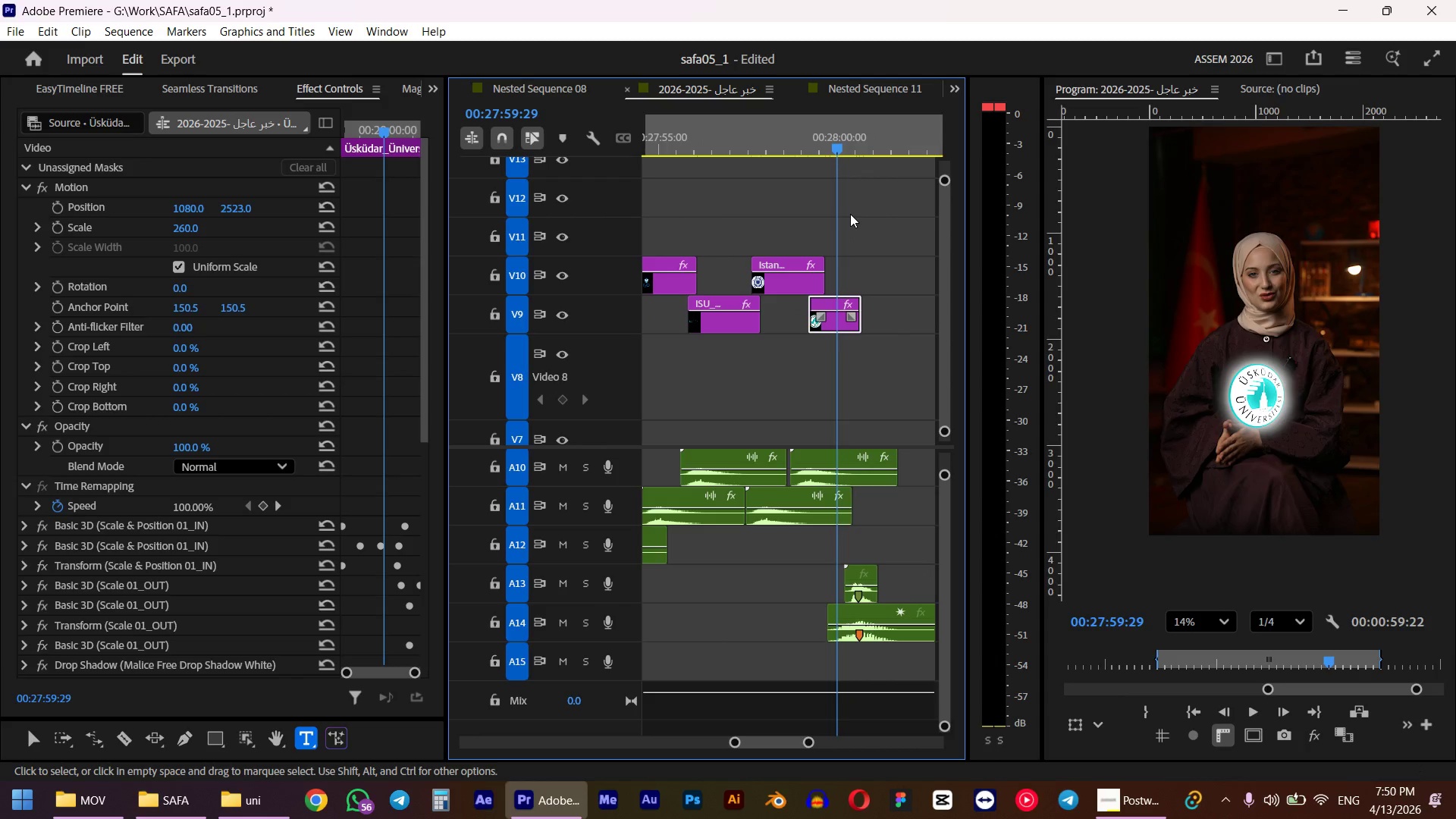 
scroll: coordinate [850, 214], scroll_direction: down, amount: 3.0
 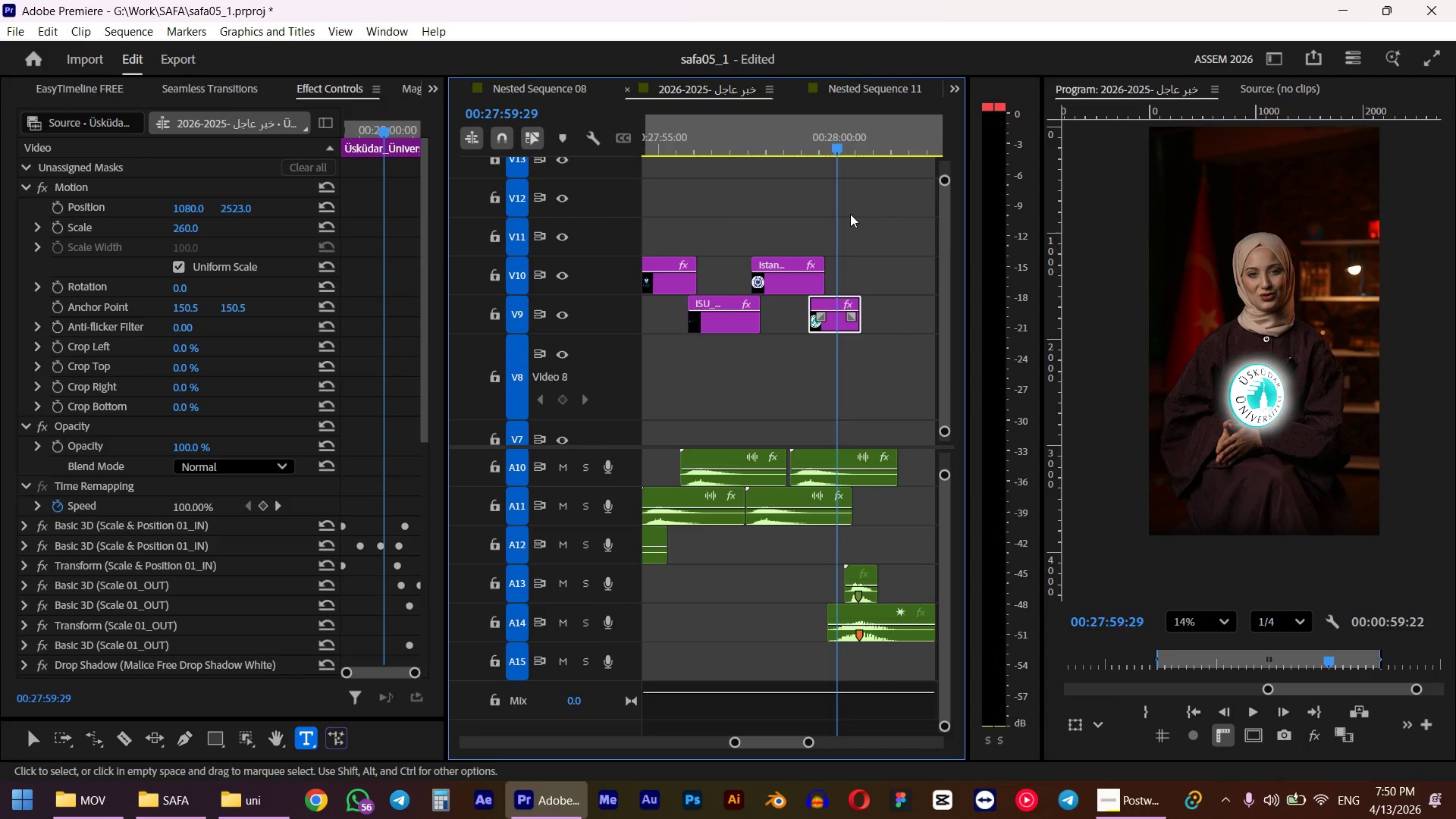 
hold_key(key=AltLeft, duration=0.45)
scroll: coordinate [847, 214], scroll_direction: down, amount: 4.0
 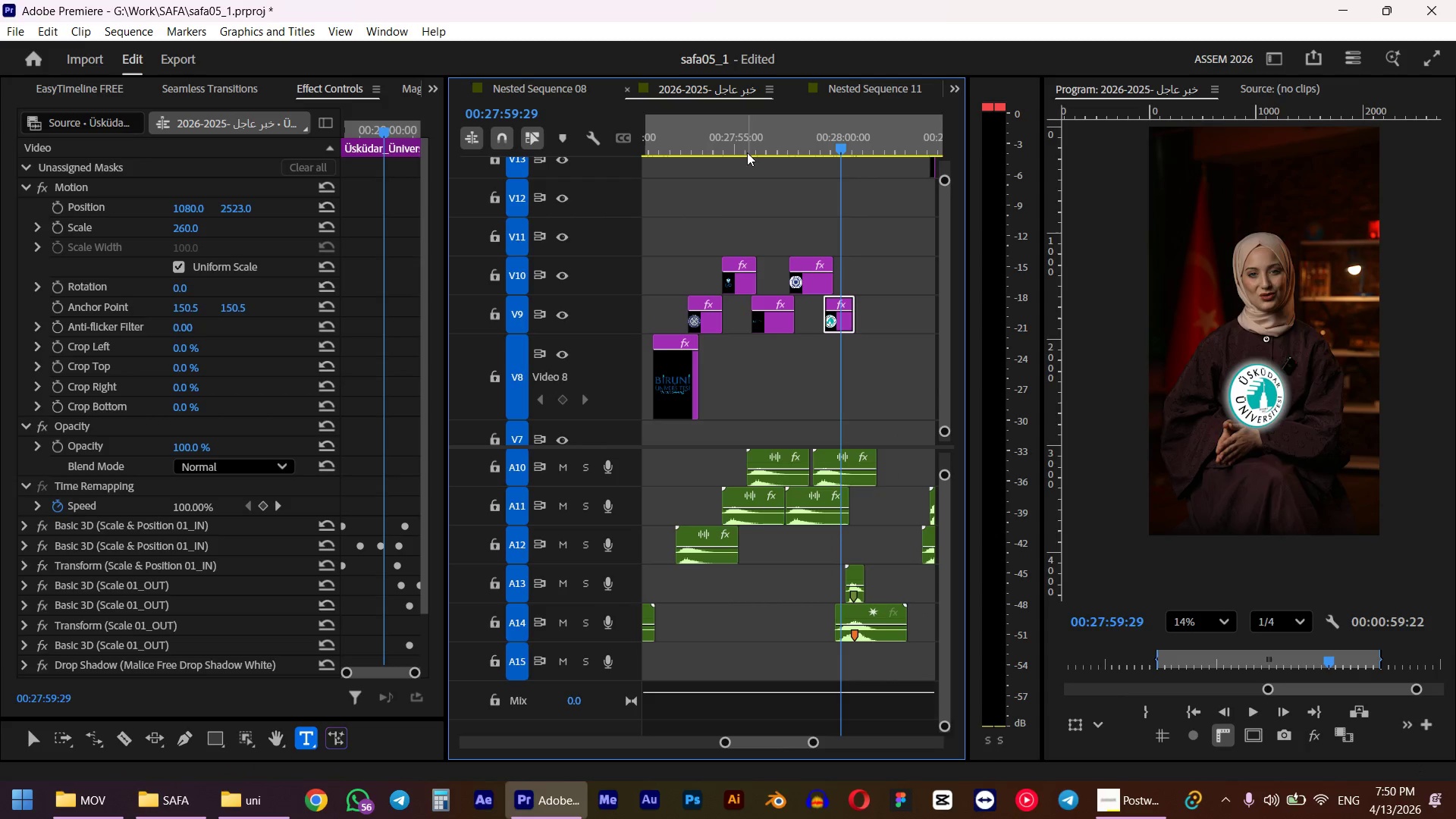 
left_click([757, 140])
 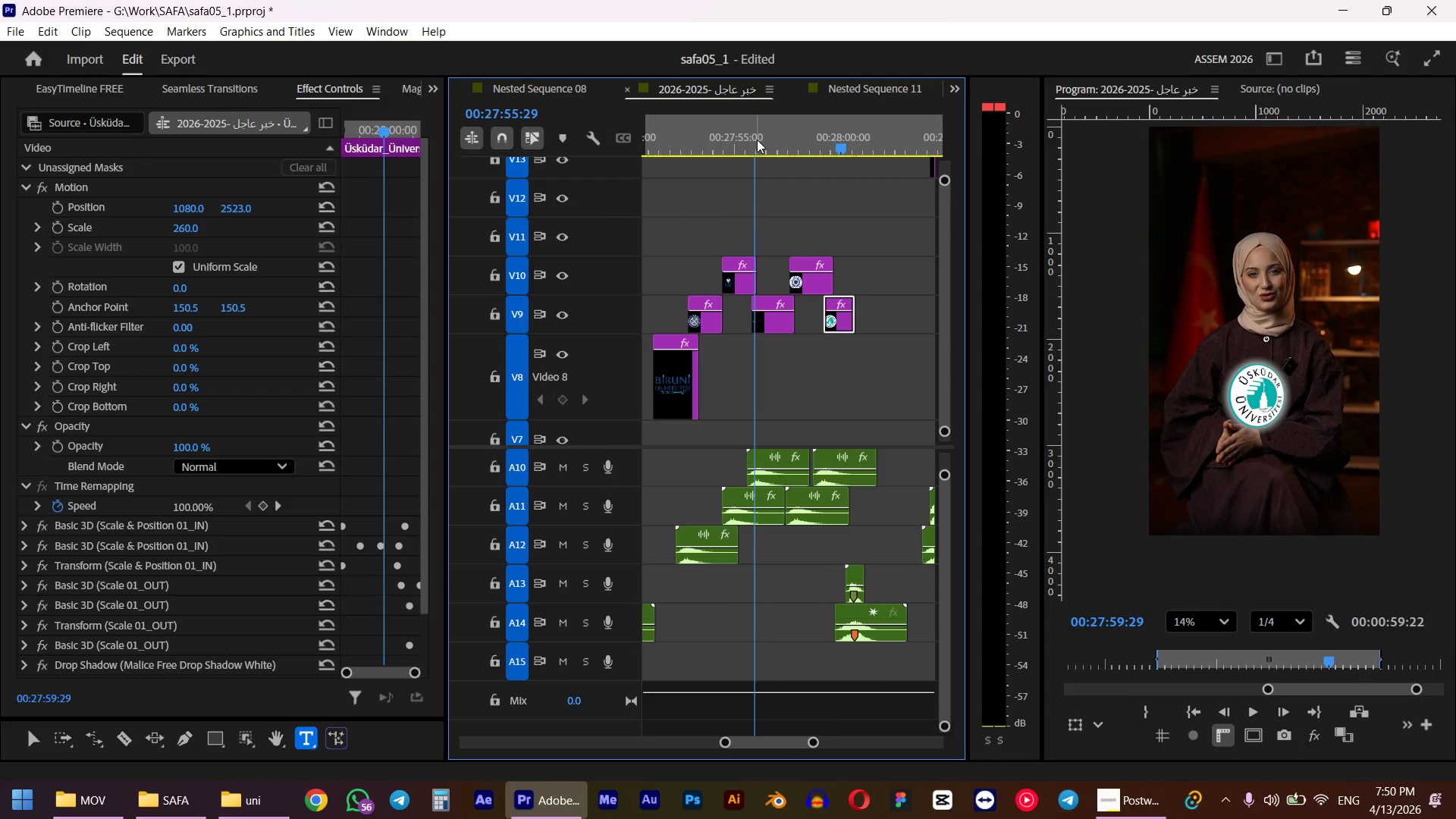 
left_click([767, 323])
 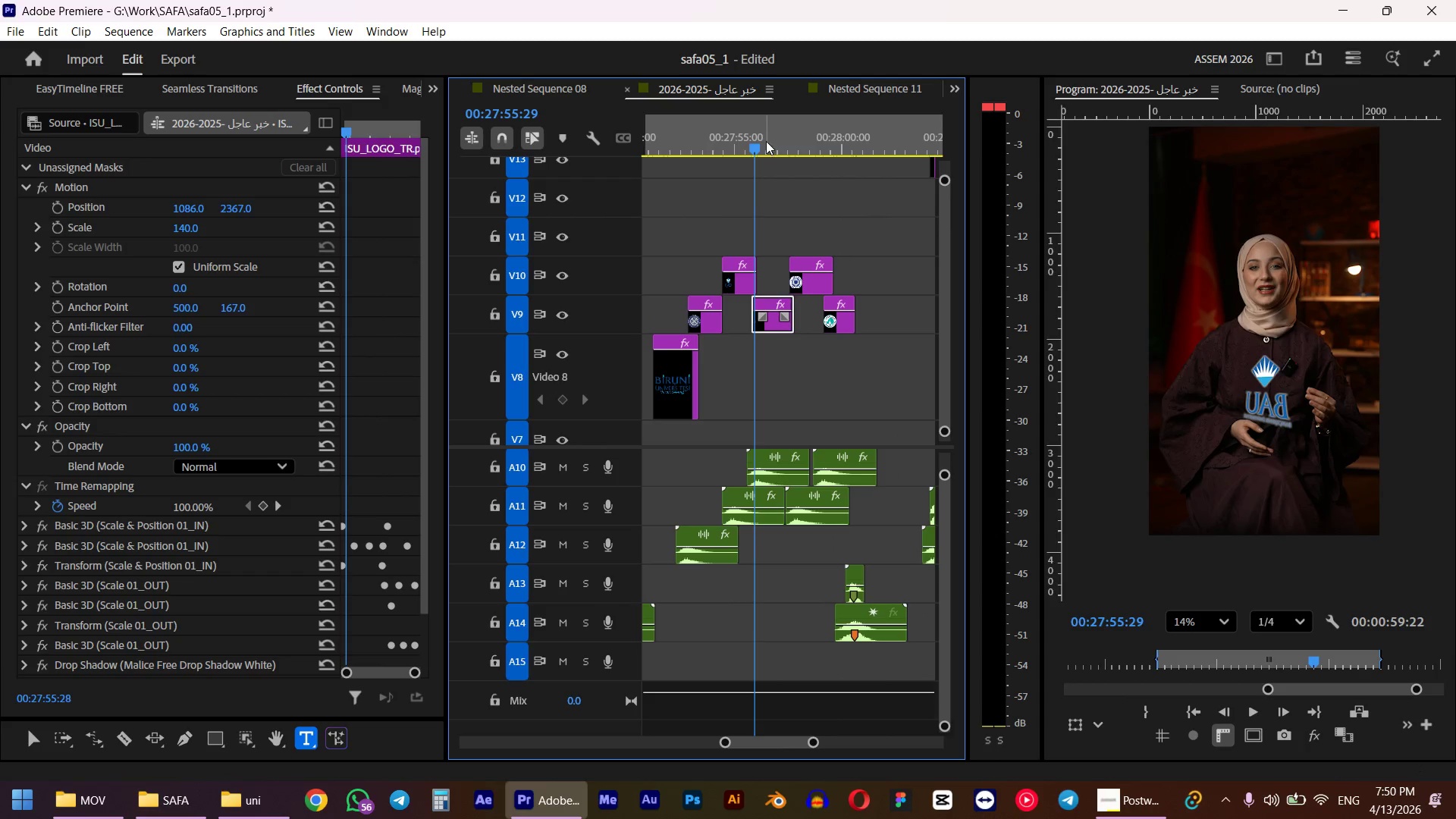 
key(Control+V)
 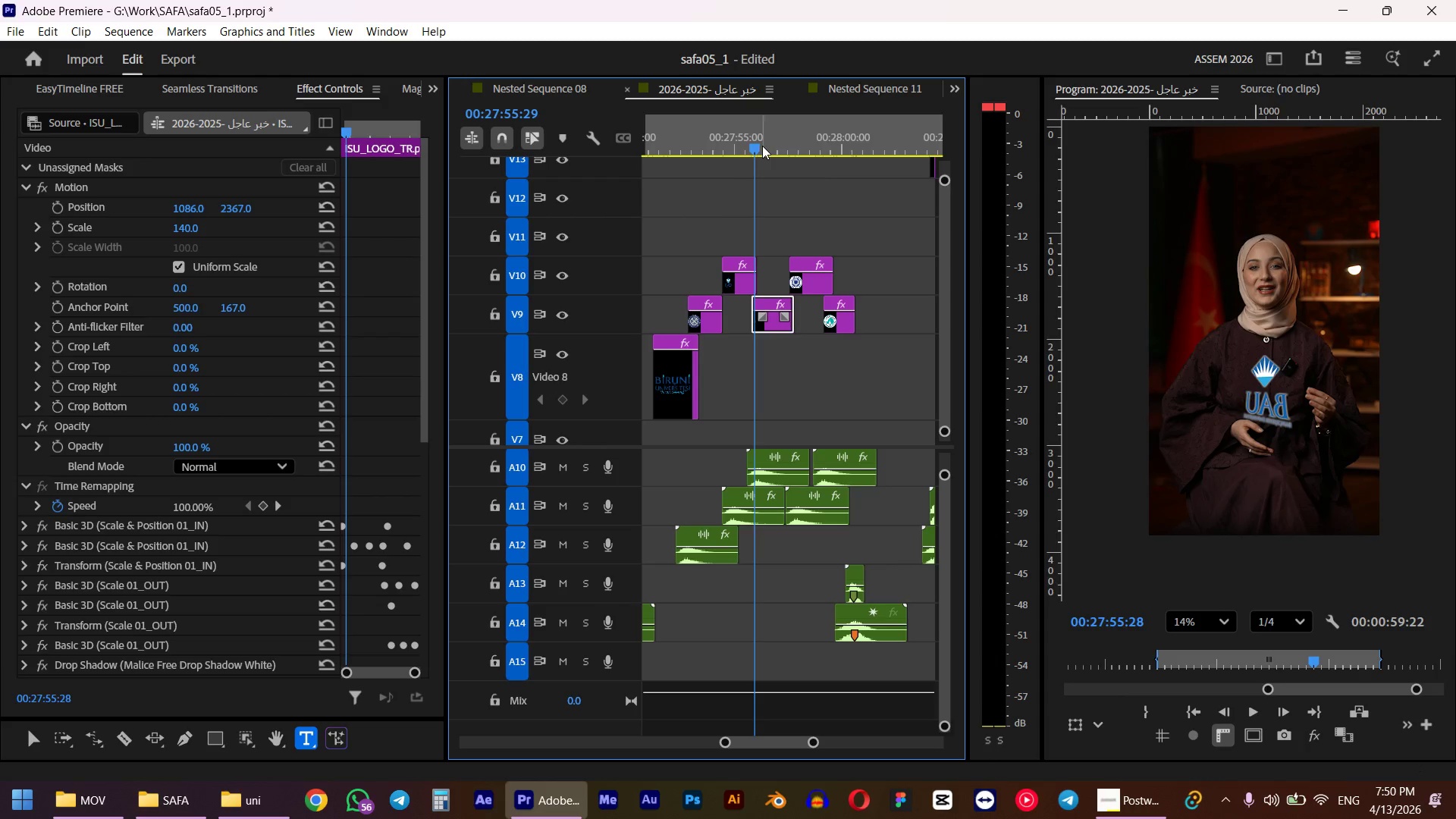 
wait(7.28)
 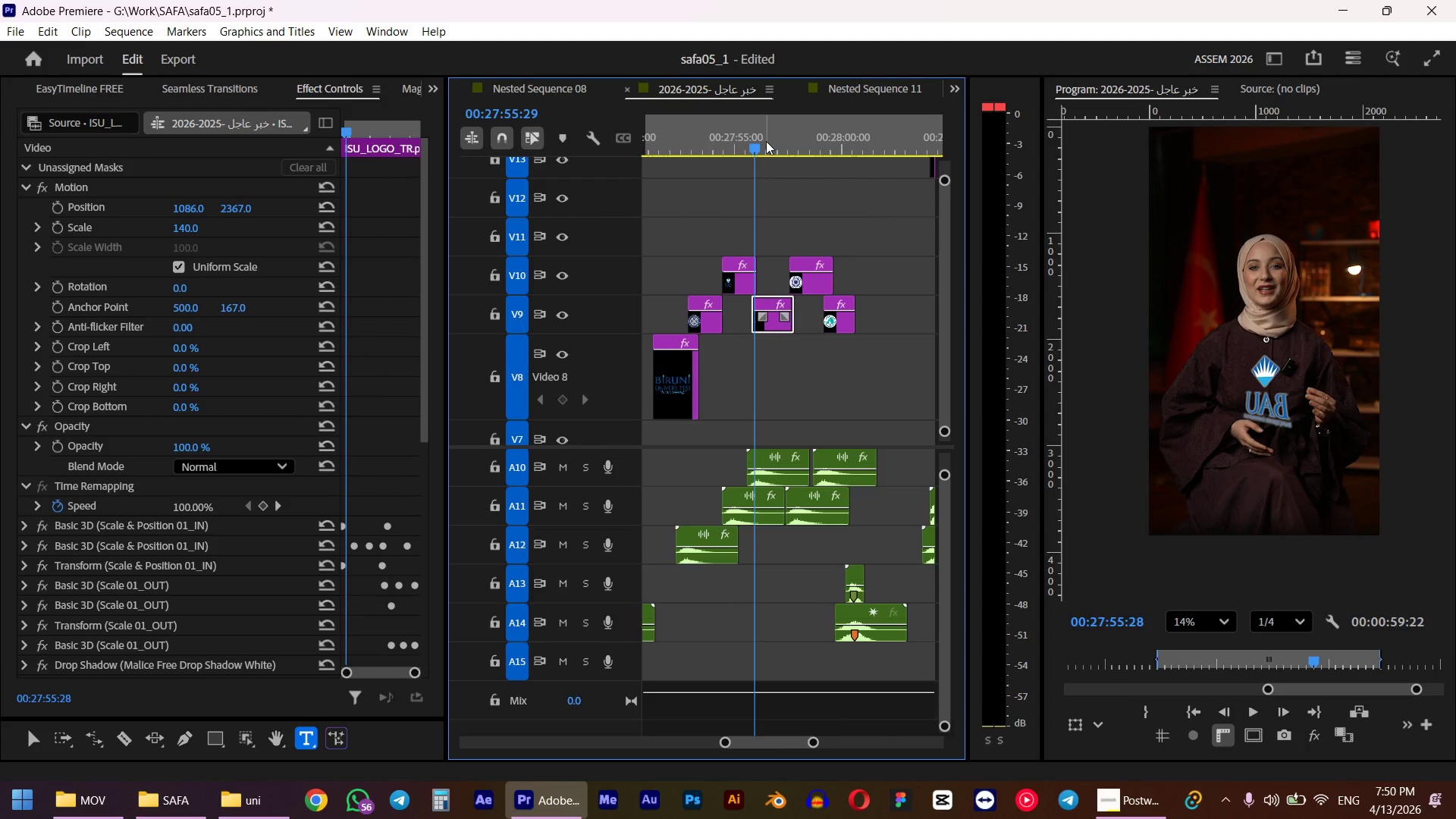 
left_click_drag(start_coordinate=[754, 153], to_coordinate=[761, 152])
 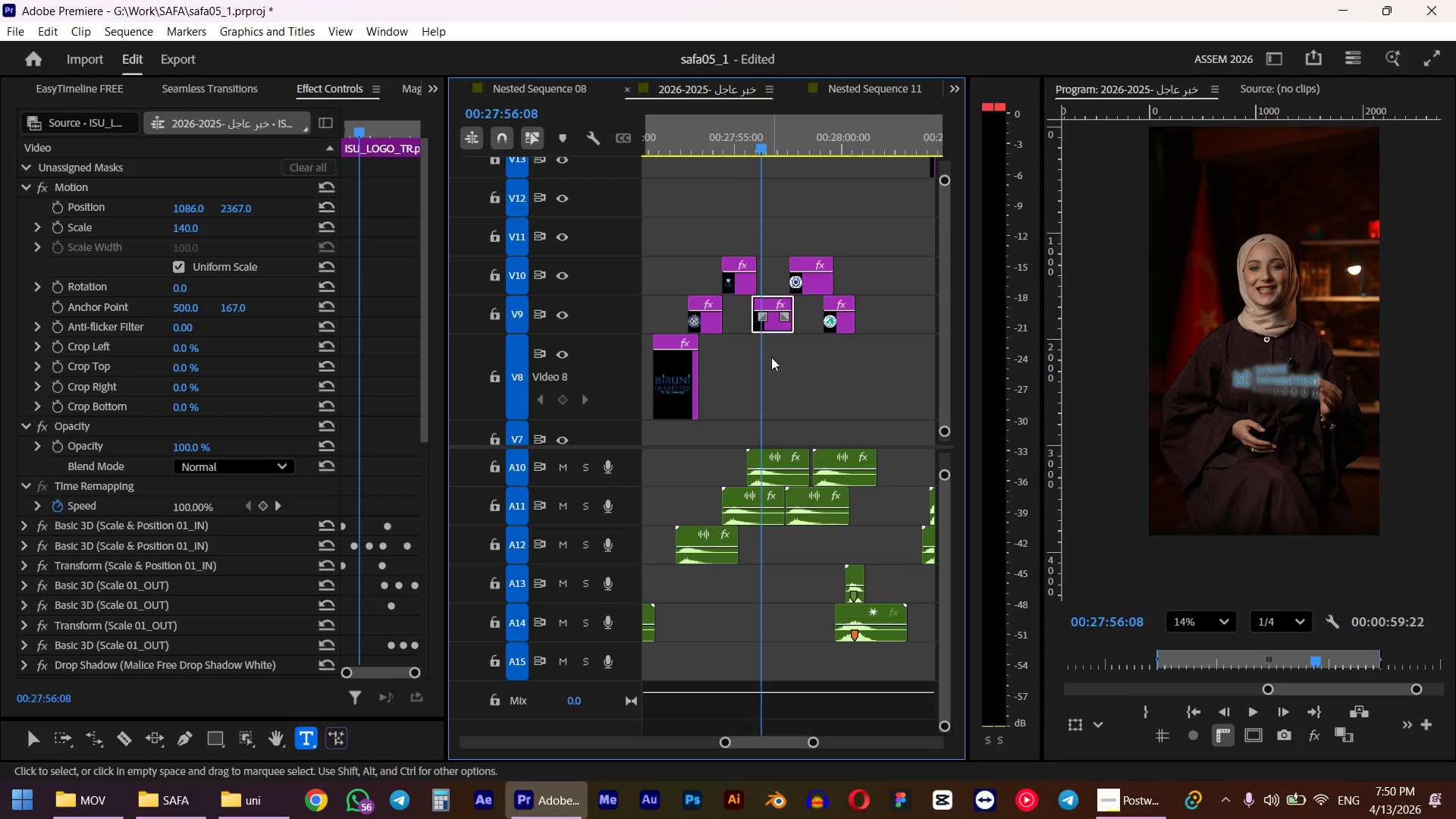 
hold_key(key=AltLeft, duration=0.55)
scroll: coordinate [766, 309], scroll_direction: up, amount: 6.0
 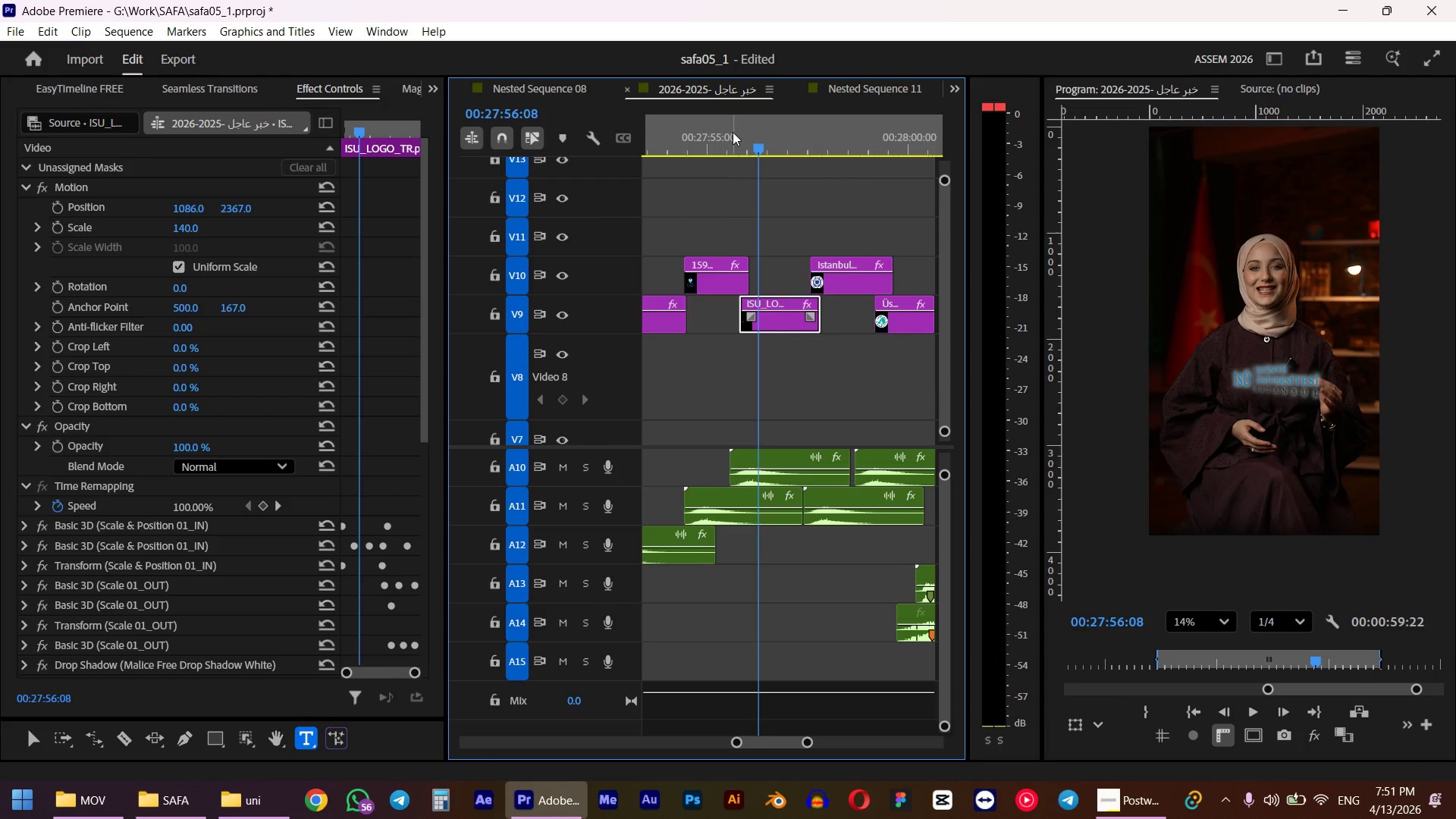 
key(Space)
 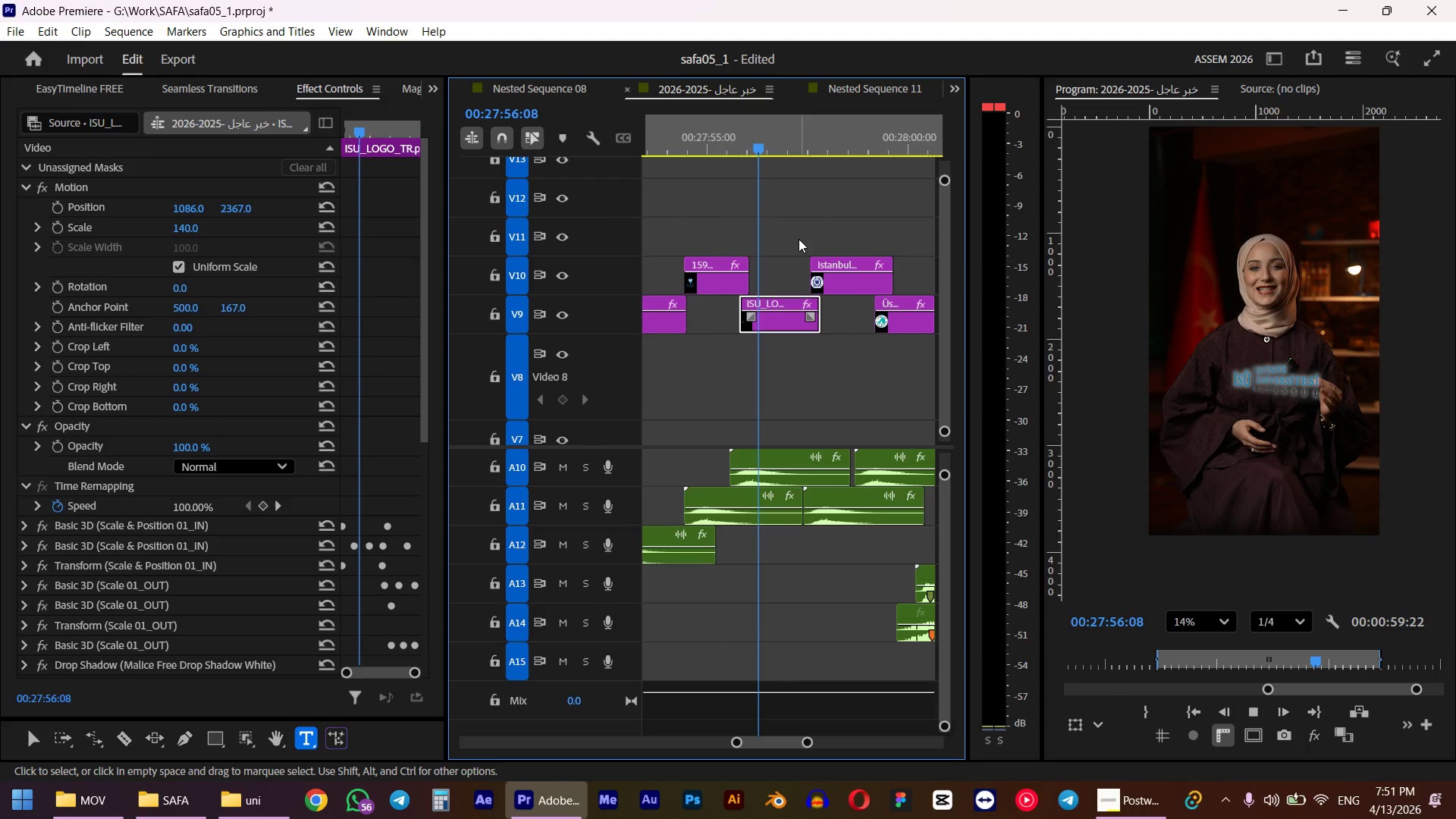 
key(Space)
 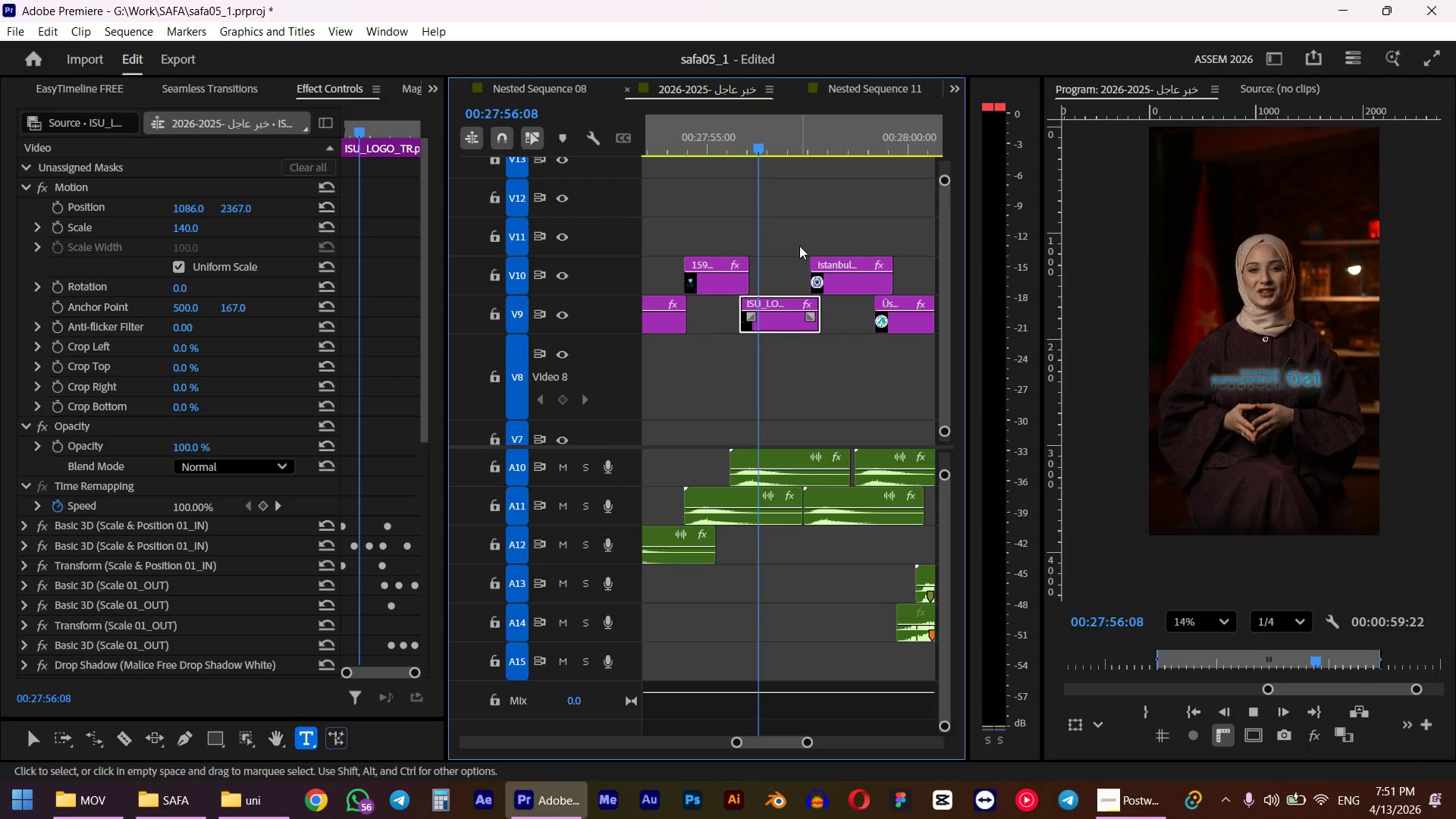 
key(Space)
 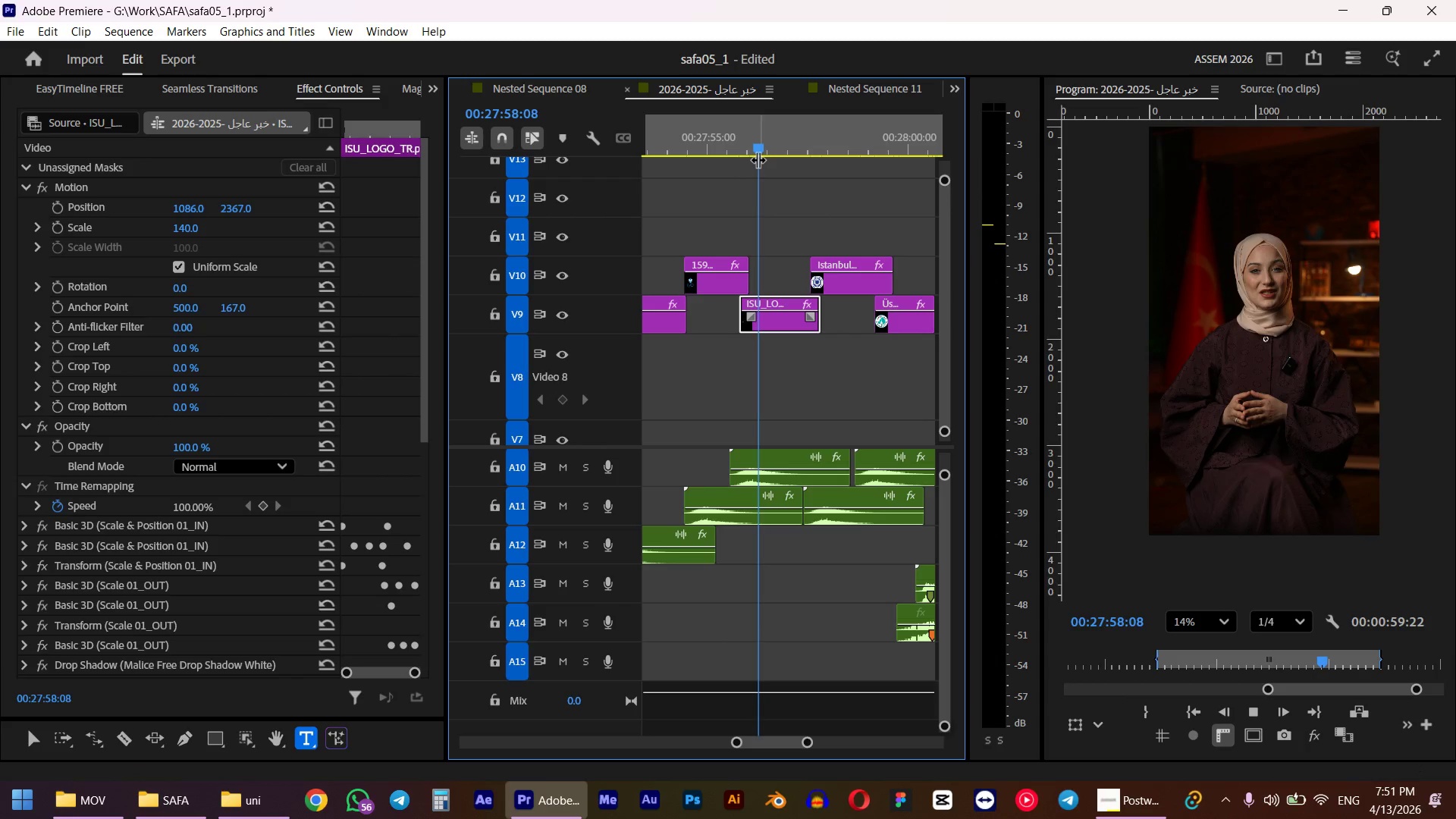 
left_click_drag(start_coordinate=[769, 151], to_coordinate=[759, 151])
 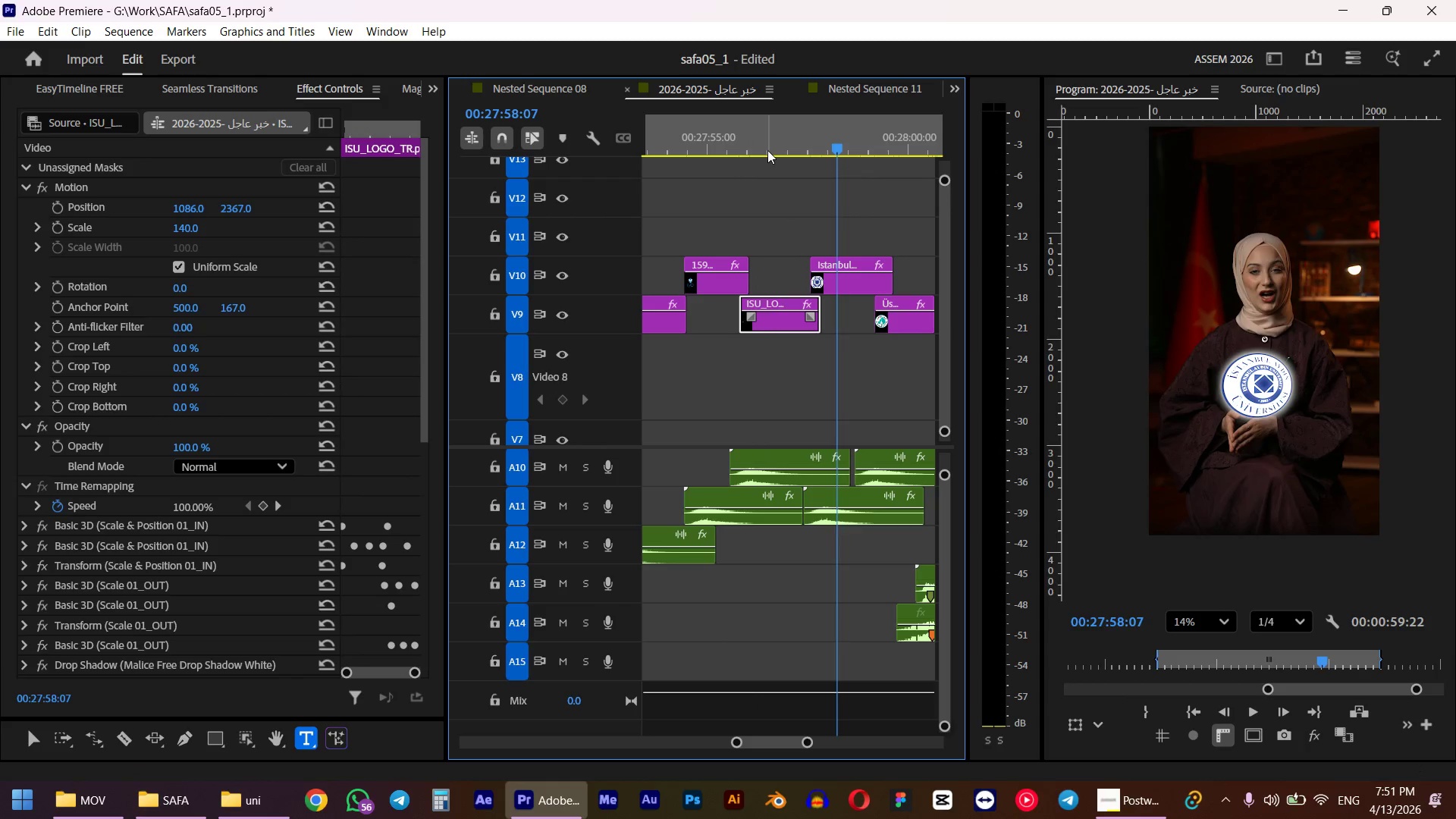 
left_click([766, 141])
 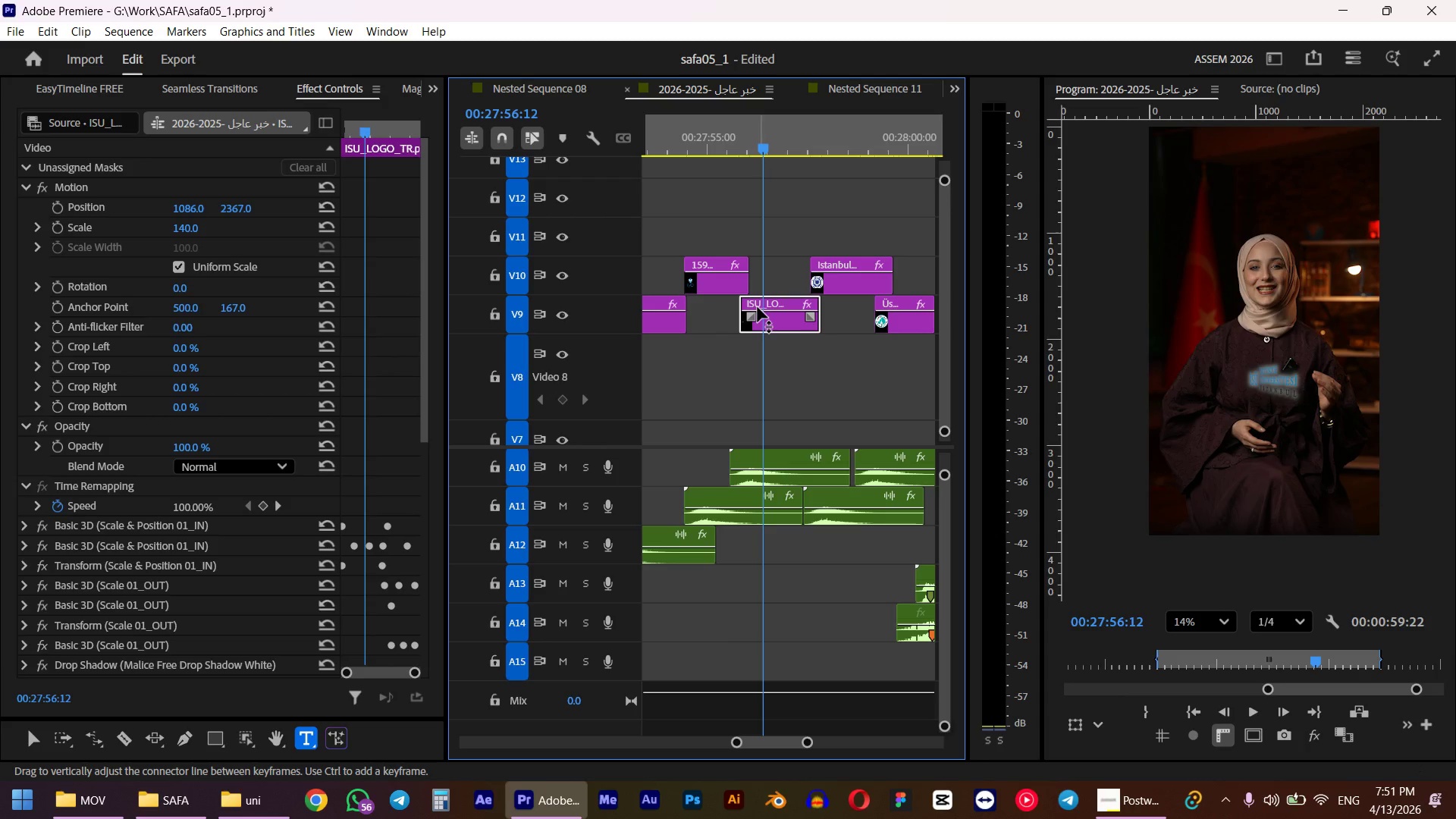 
left_click([770, 325])
 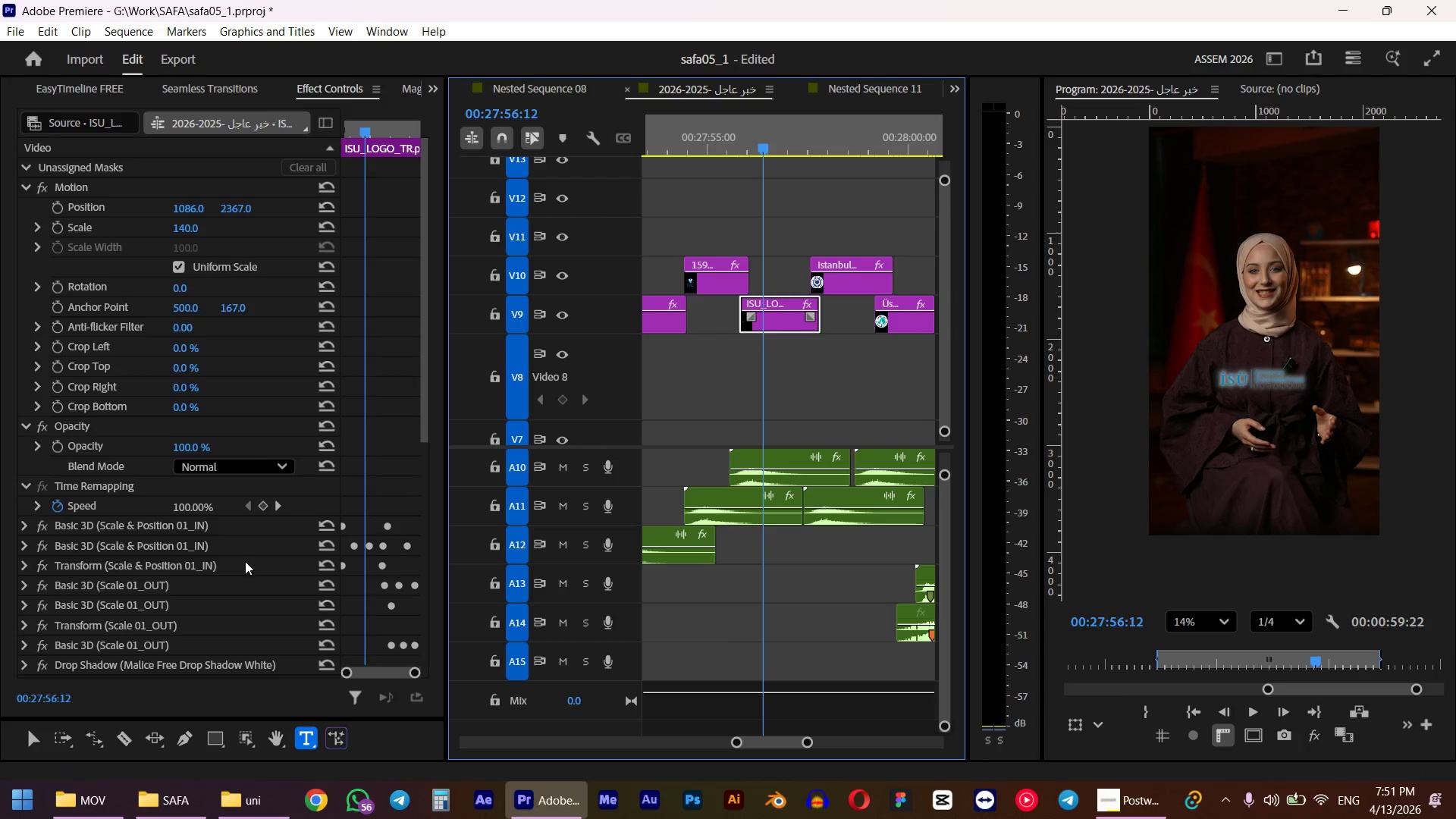 
scroll: coordinate [230, 566], scroll_direction: down, amount: 22.0
 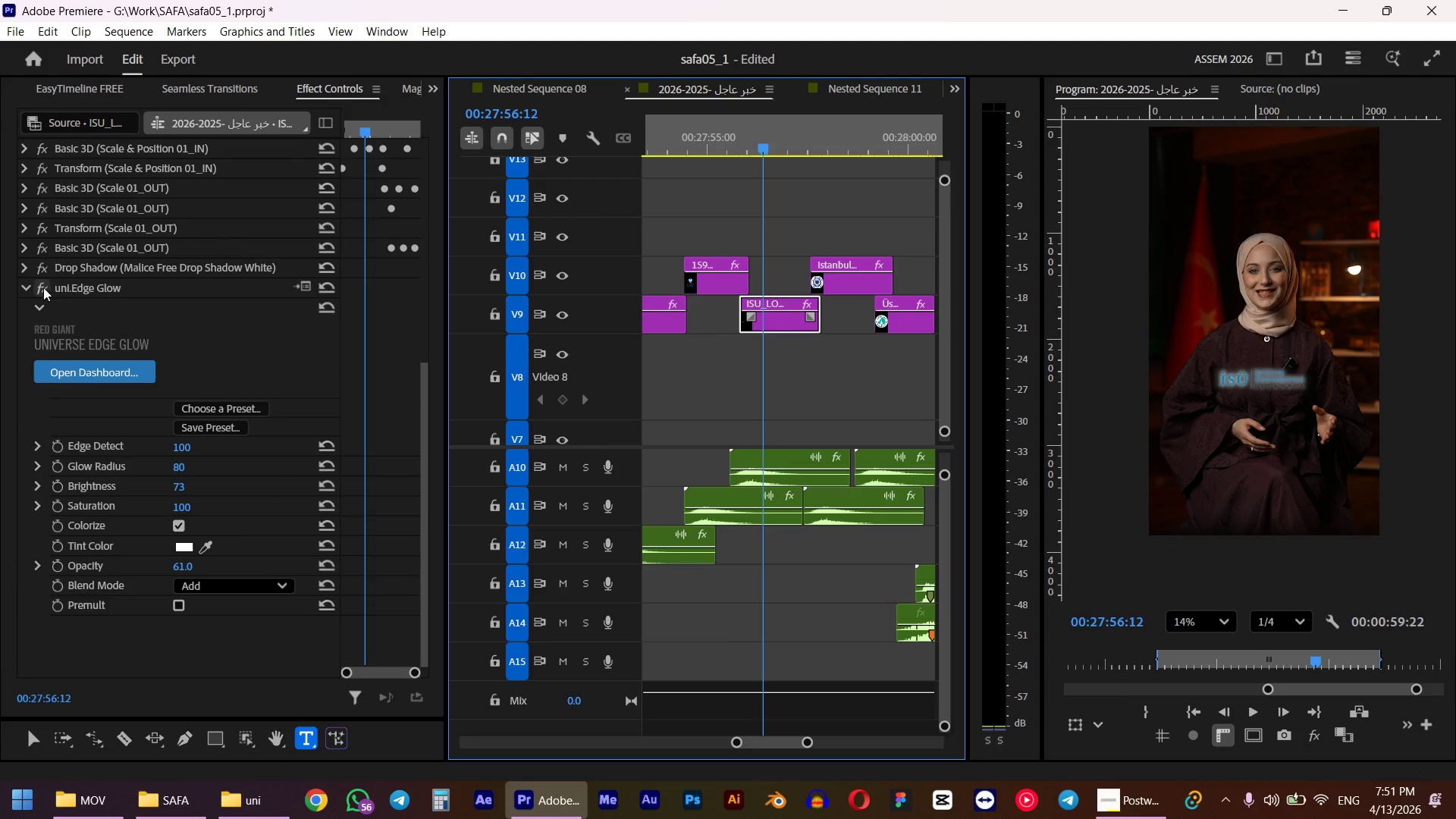 
left_click([38, 287])
 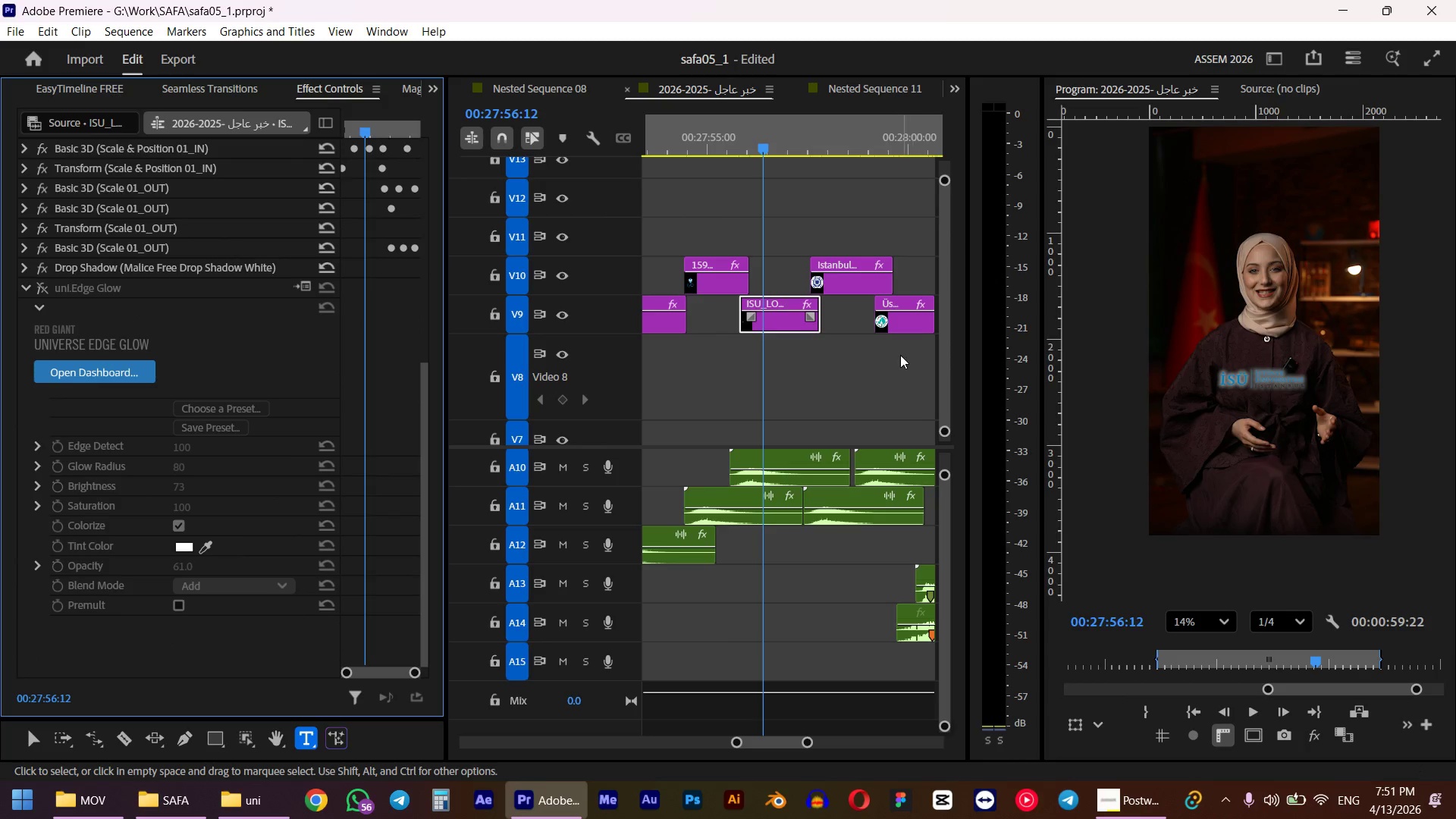 
wait(9.27)
 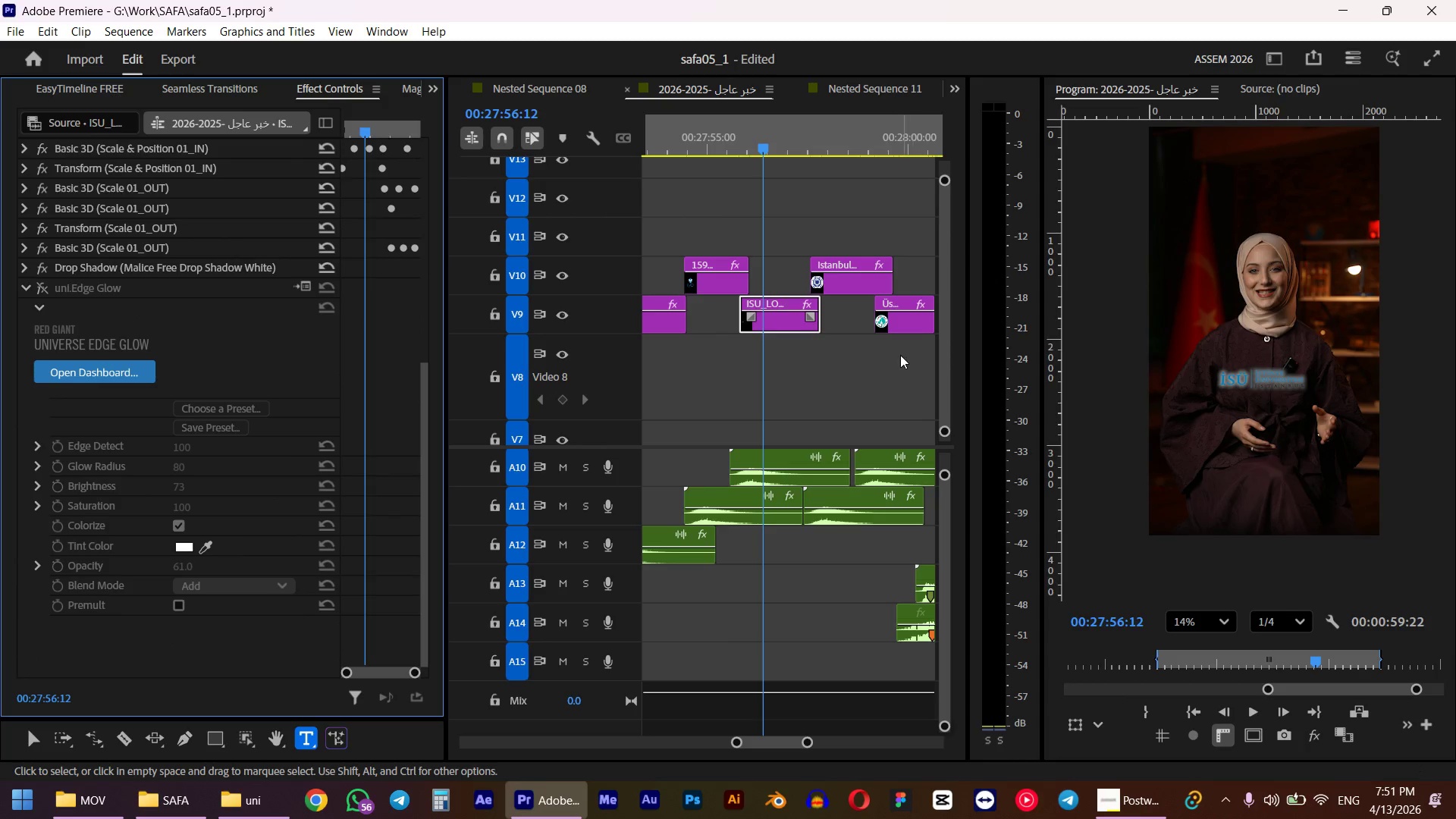 
left_click([47, 295])
 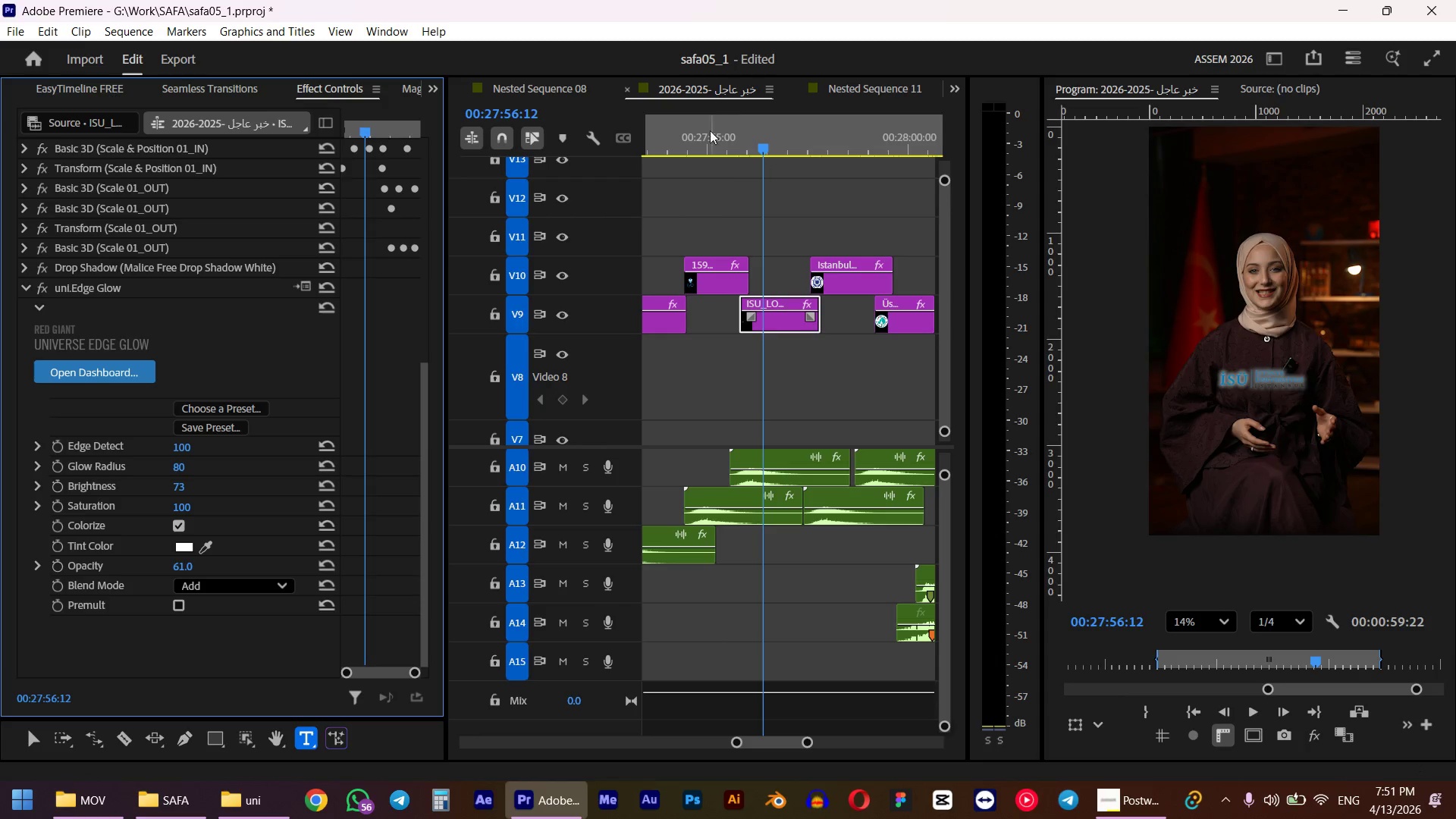 
left_click([717, 145])
 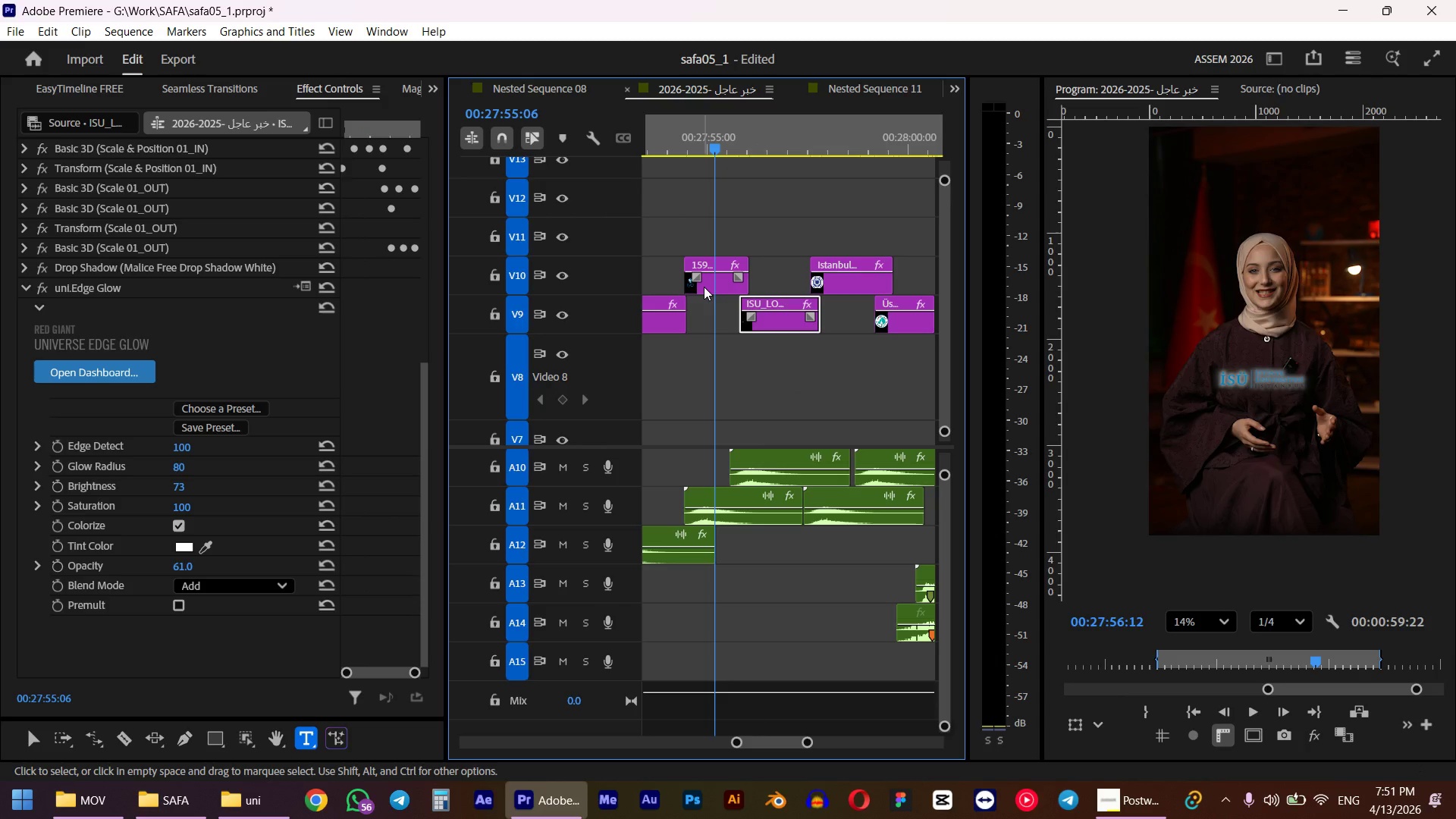 
left_click([720, 286])
 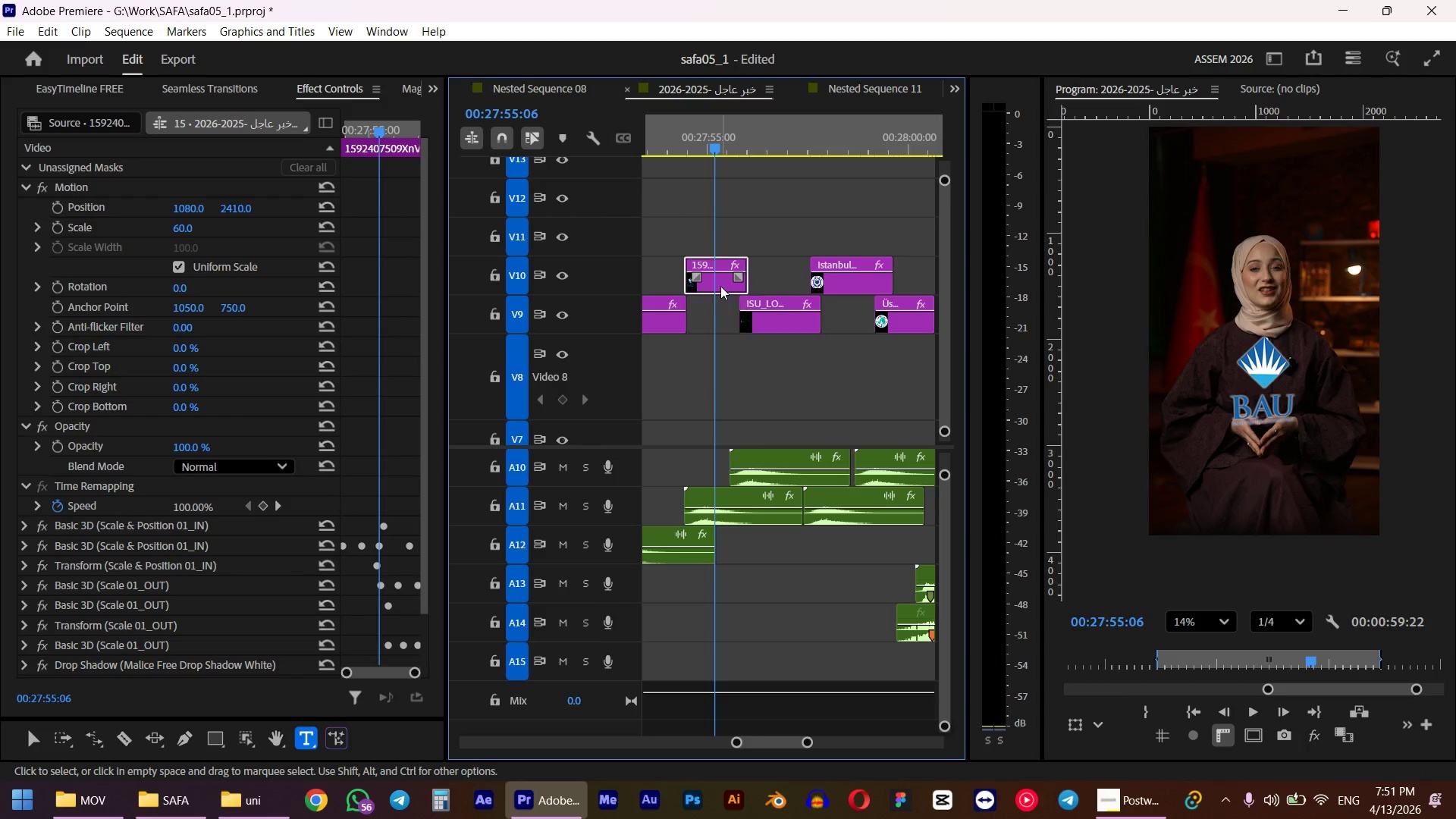 
key(Control+V)
 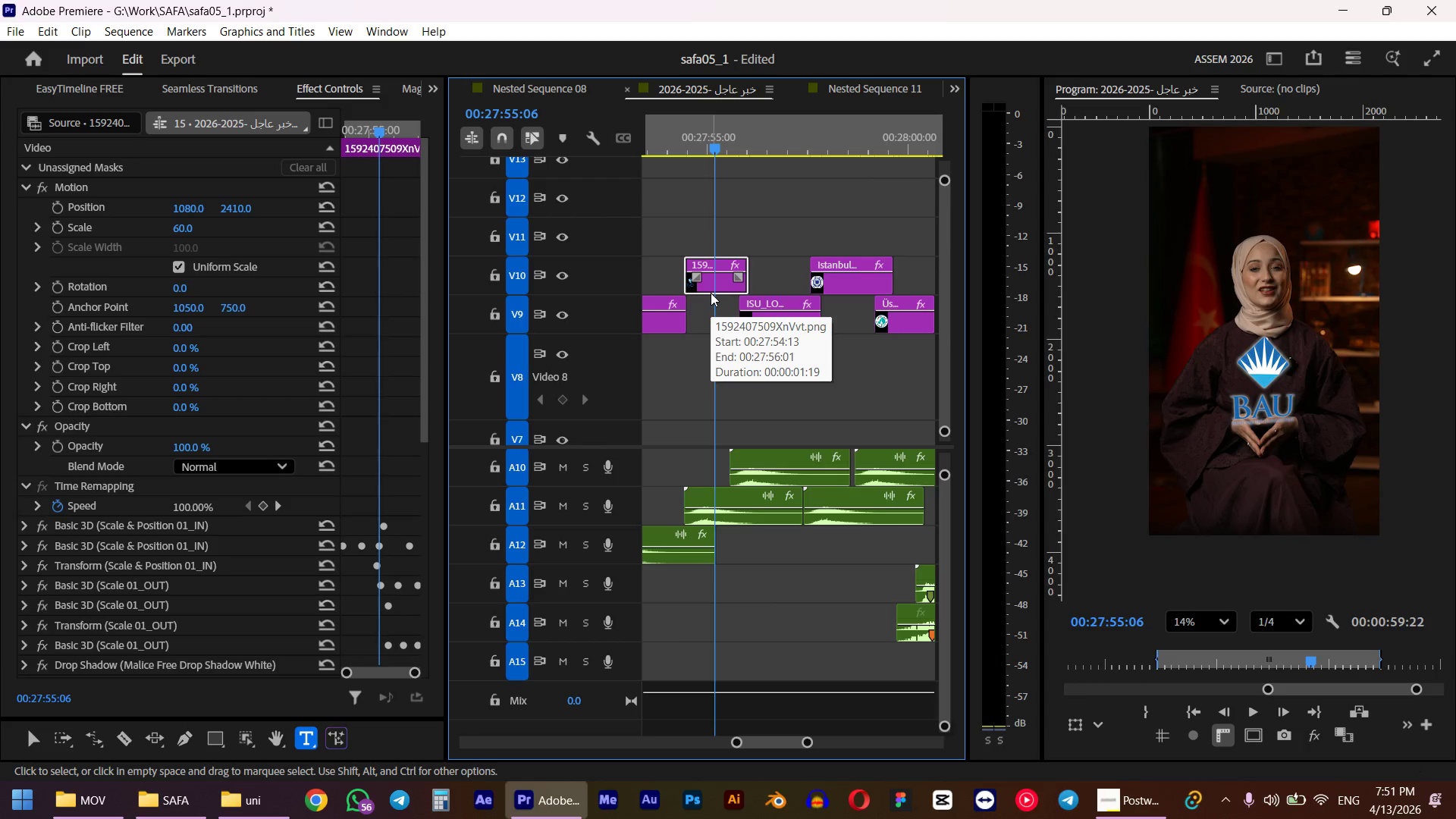 
scroll: coordinate [779, 311], scroll_direction: up, amount: 5.0
 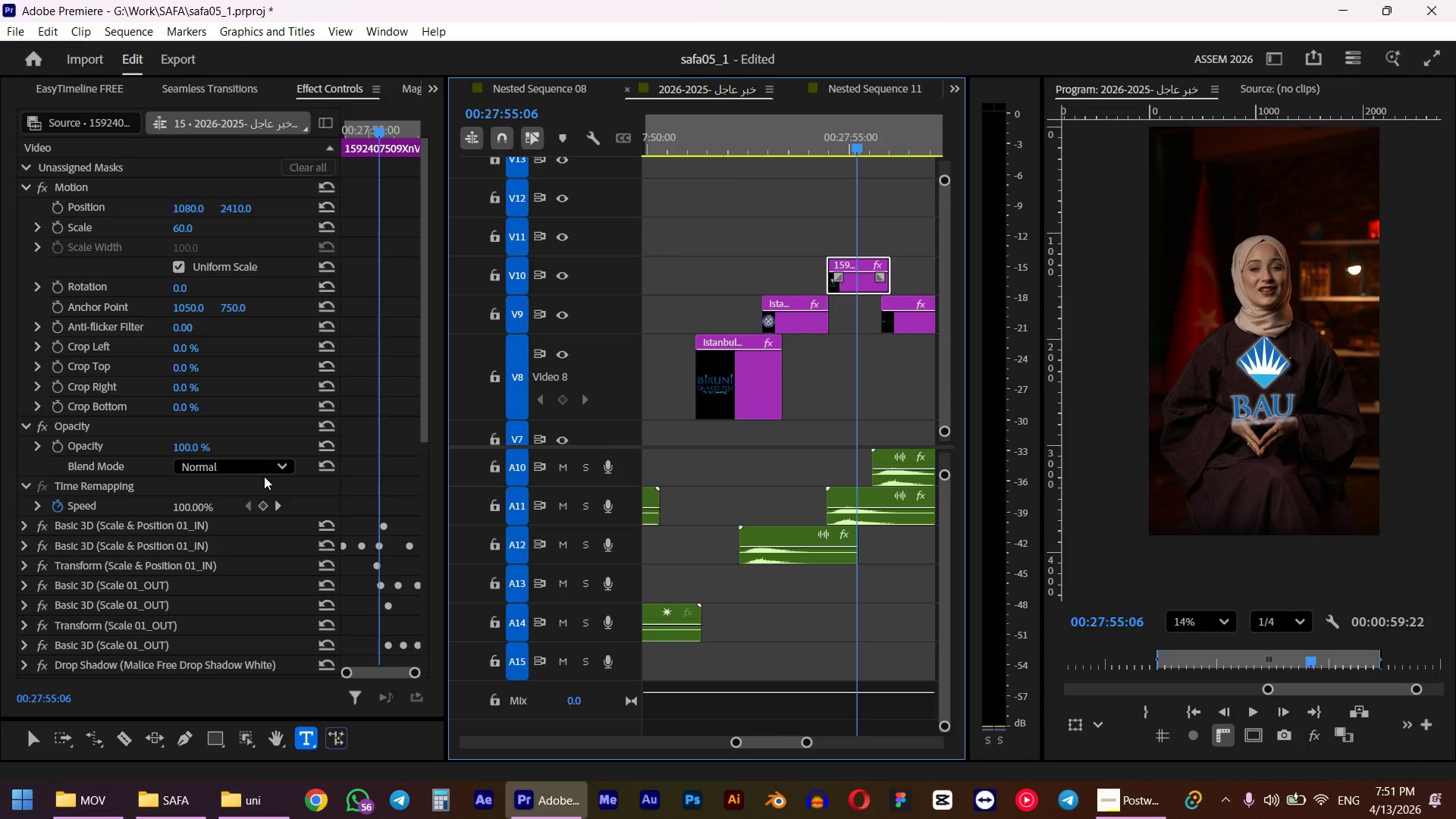 
scroll: coordinate [271, 479], scroll_direction: down, amount: 23.0
 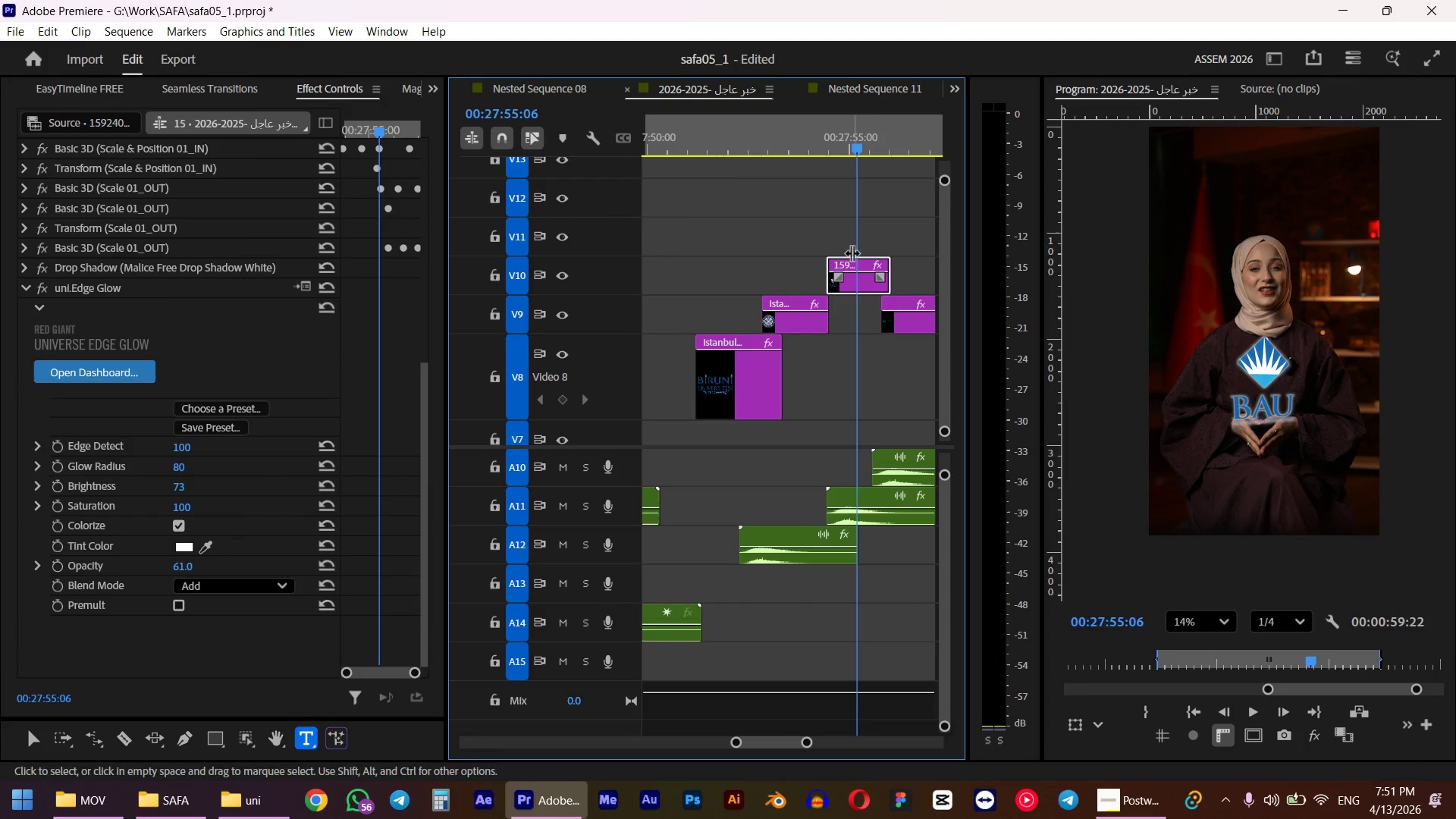 
key(Space)
 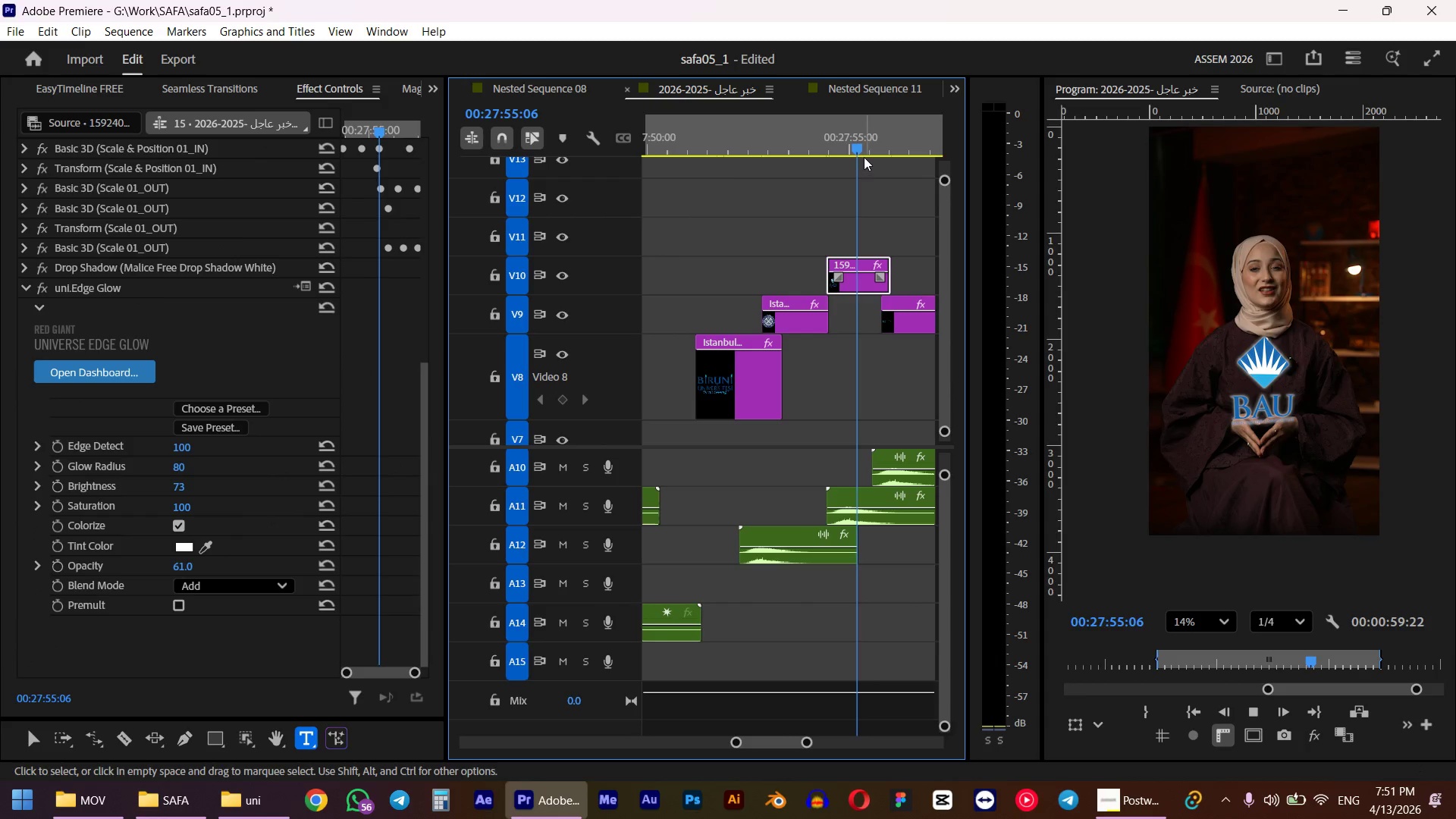 
left_click([855, 149])
 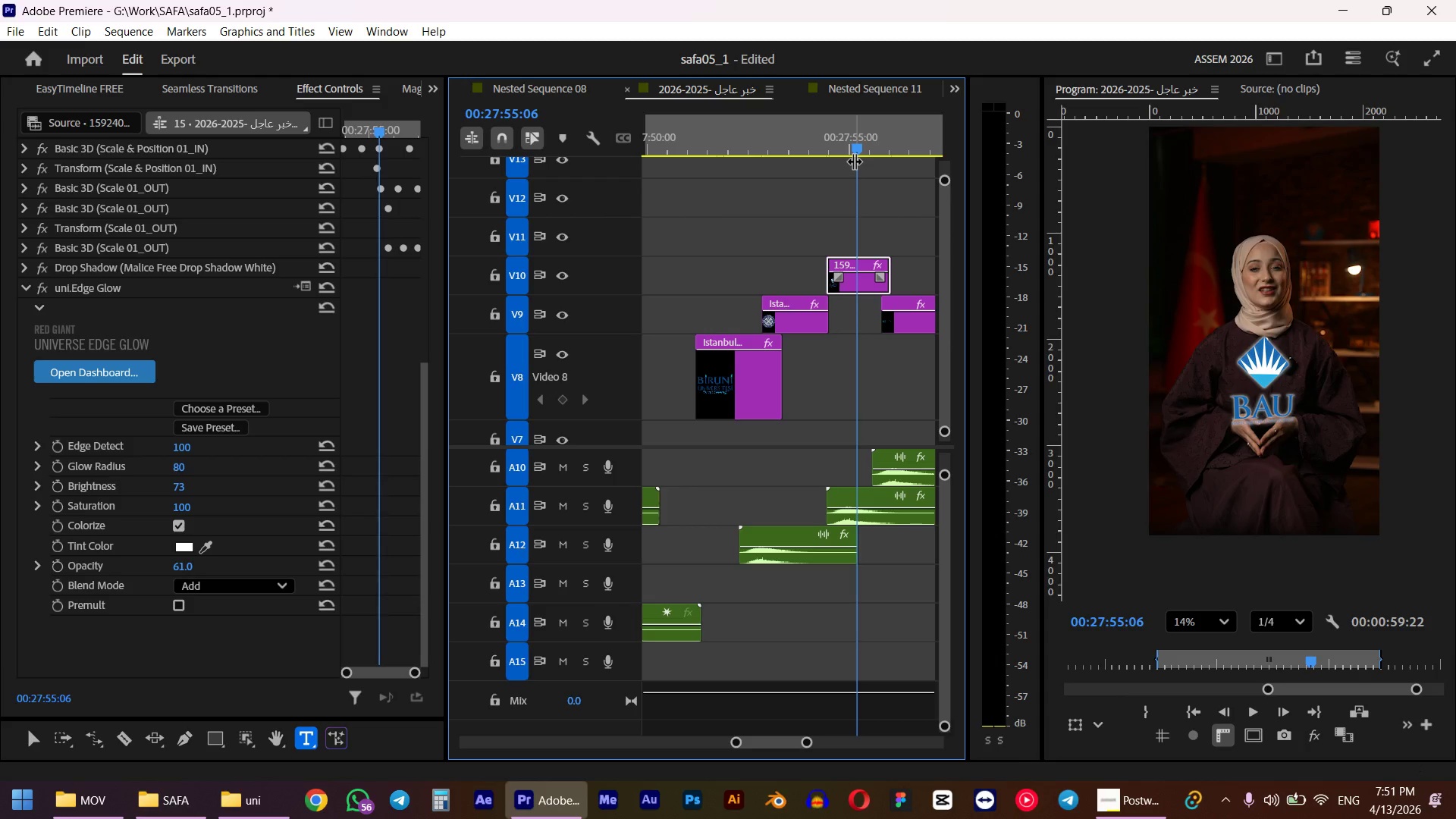 
key(Space)
 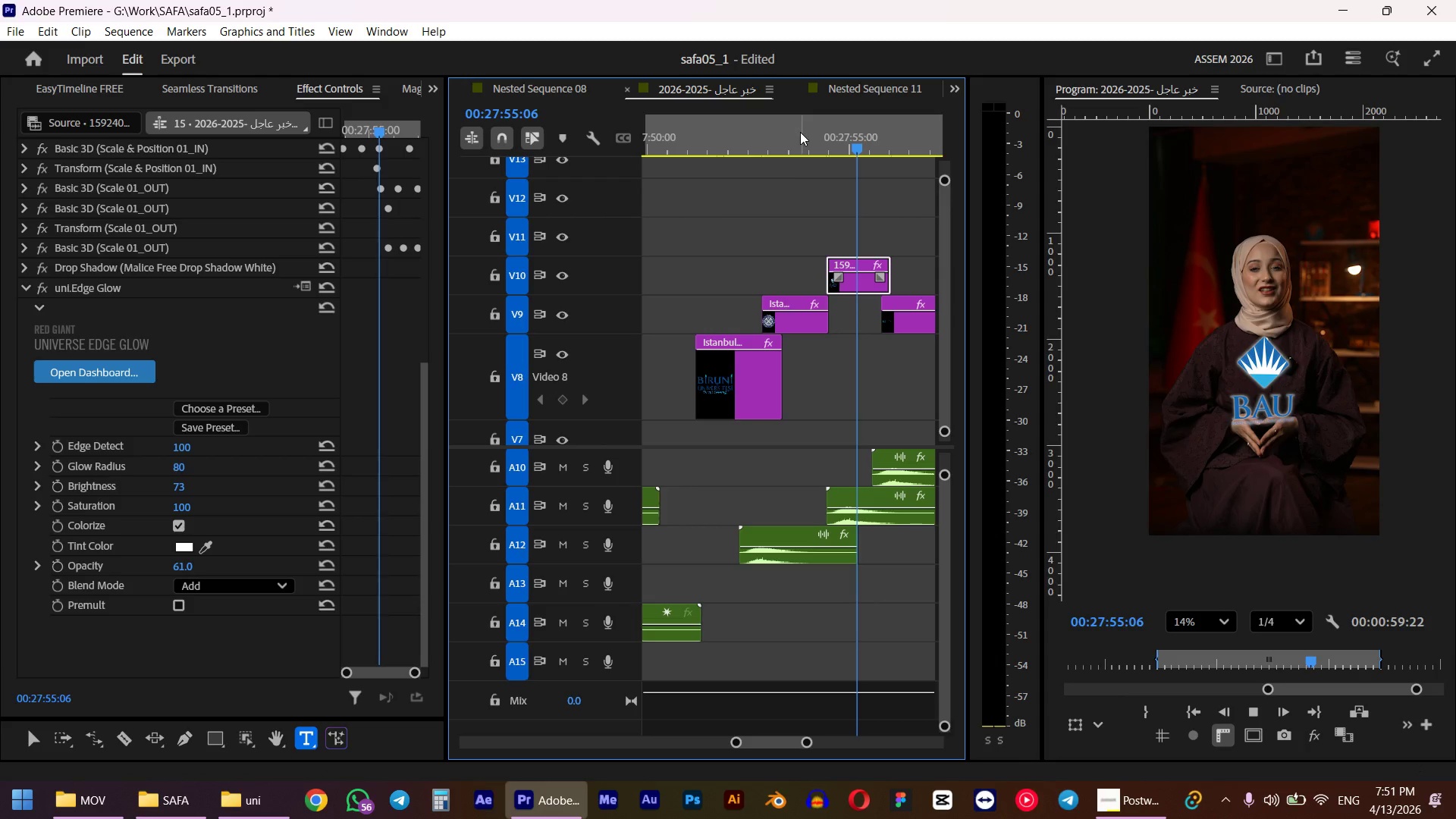 
key(Space)
 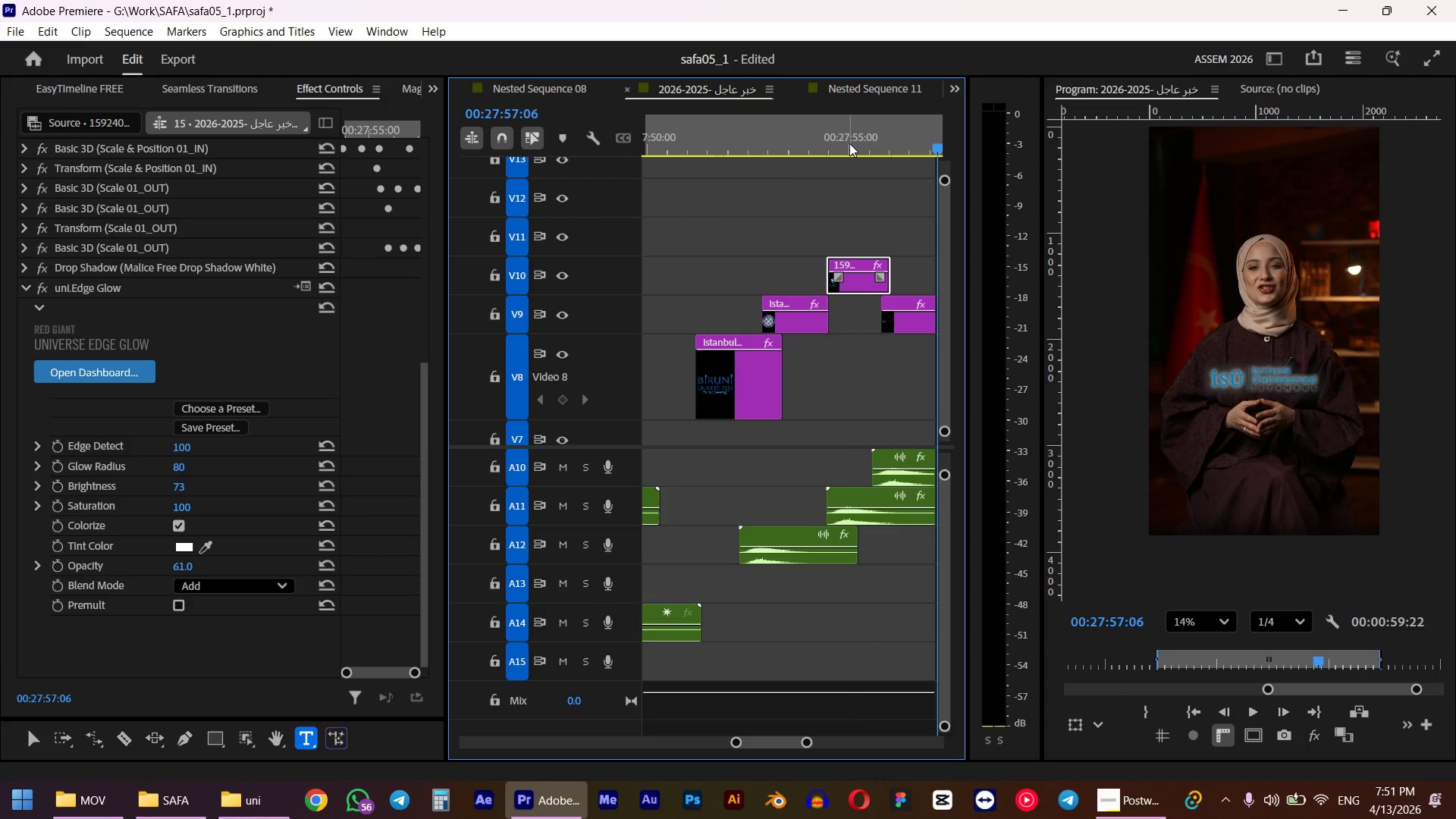 
left_click([847, 136])
 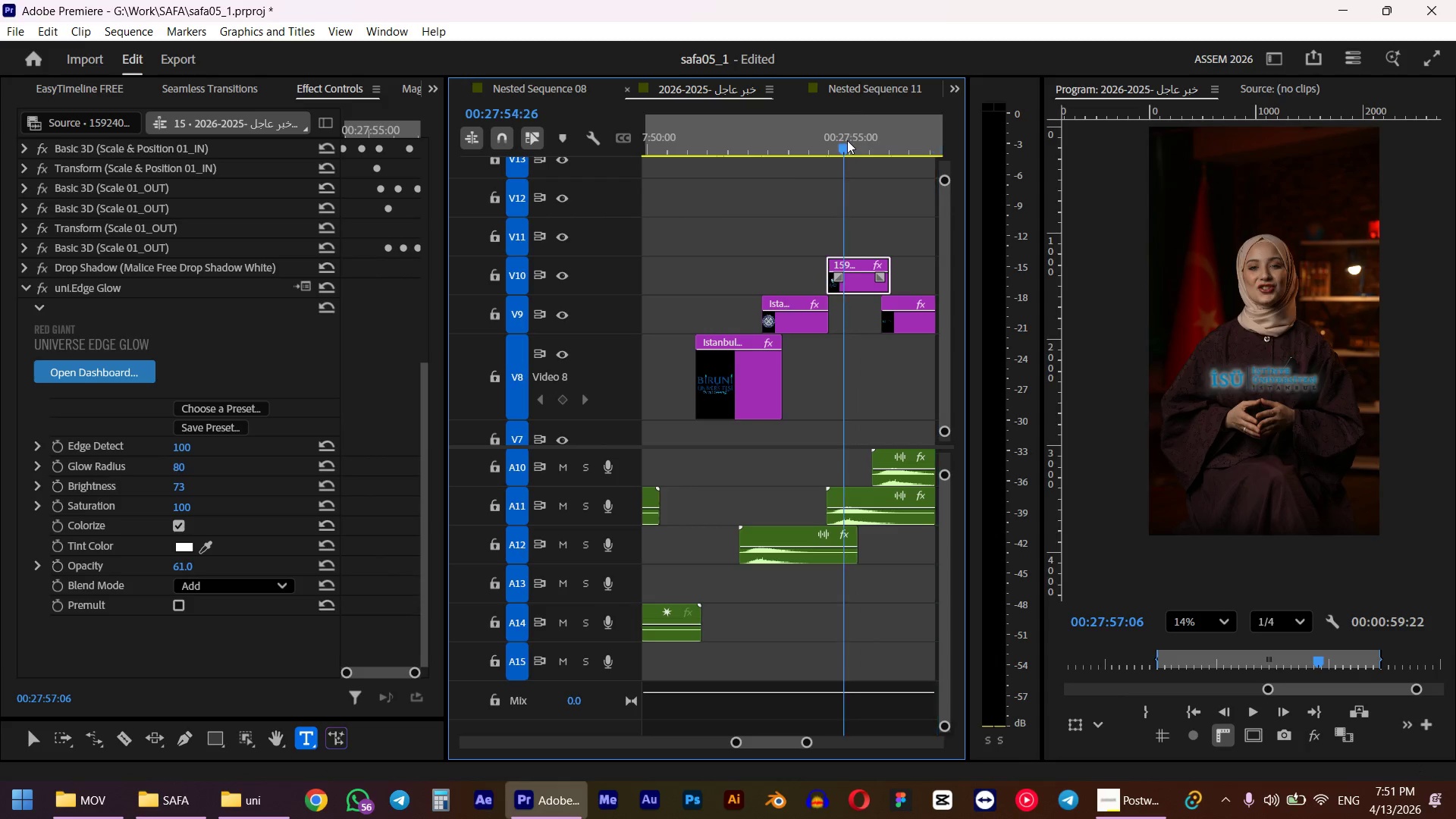 
key(Control+S)
 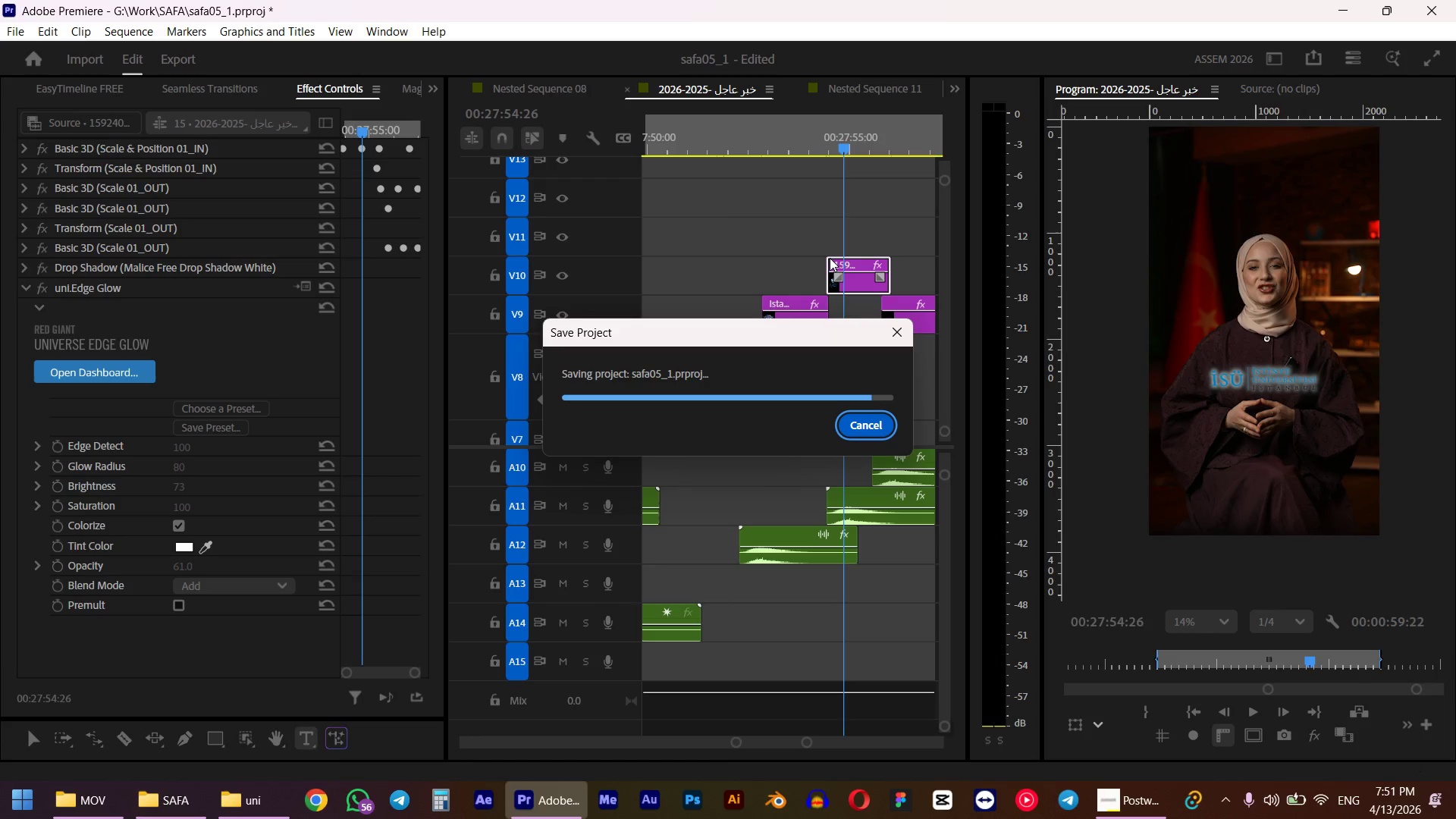 
key(Space)
 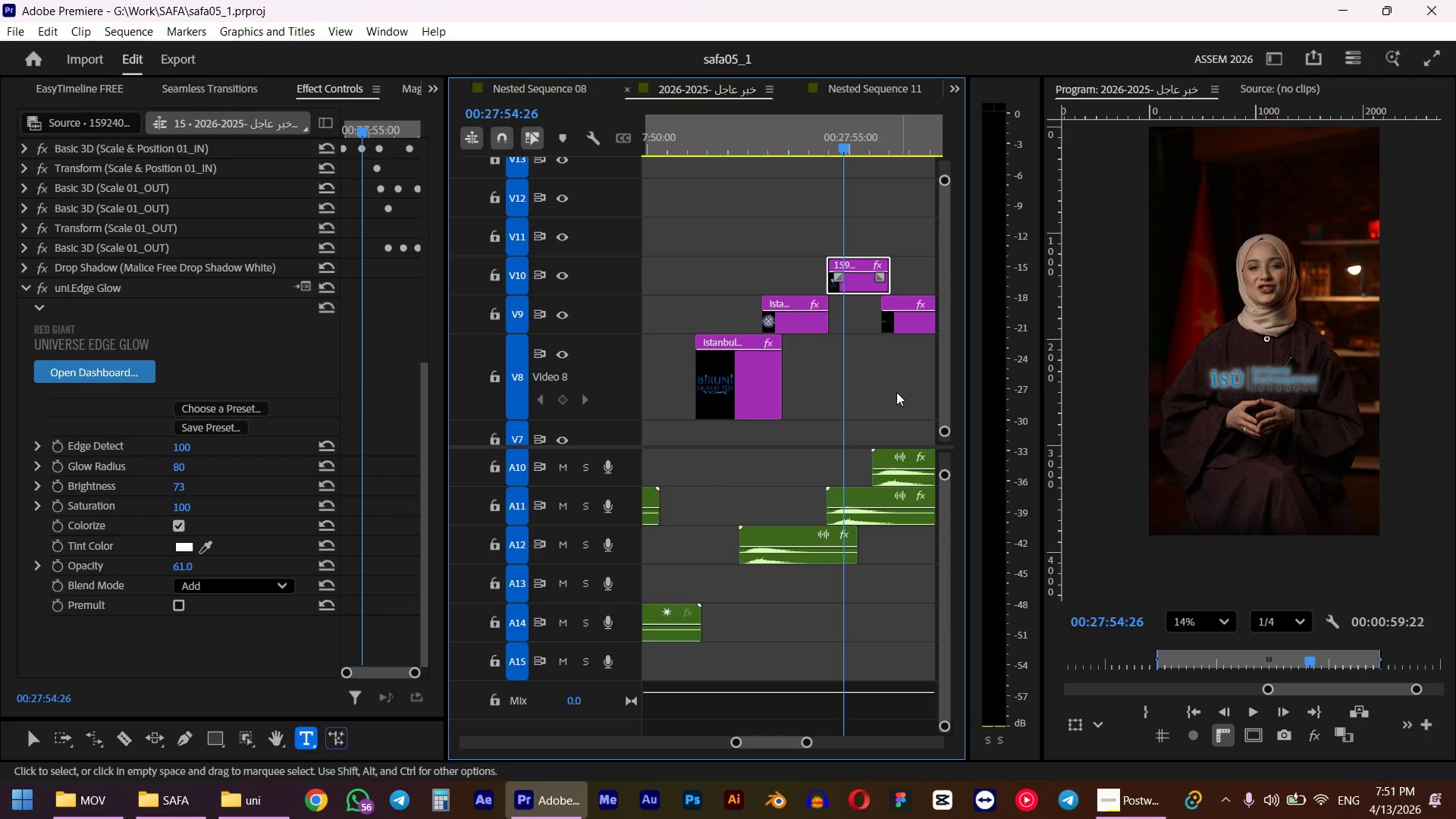 
hold_key(key=AltLeft, duration=1.61)
scroll: coordinate [857, 429], scroll_direction: down, amount: 14.0
 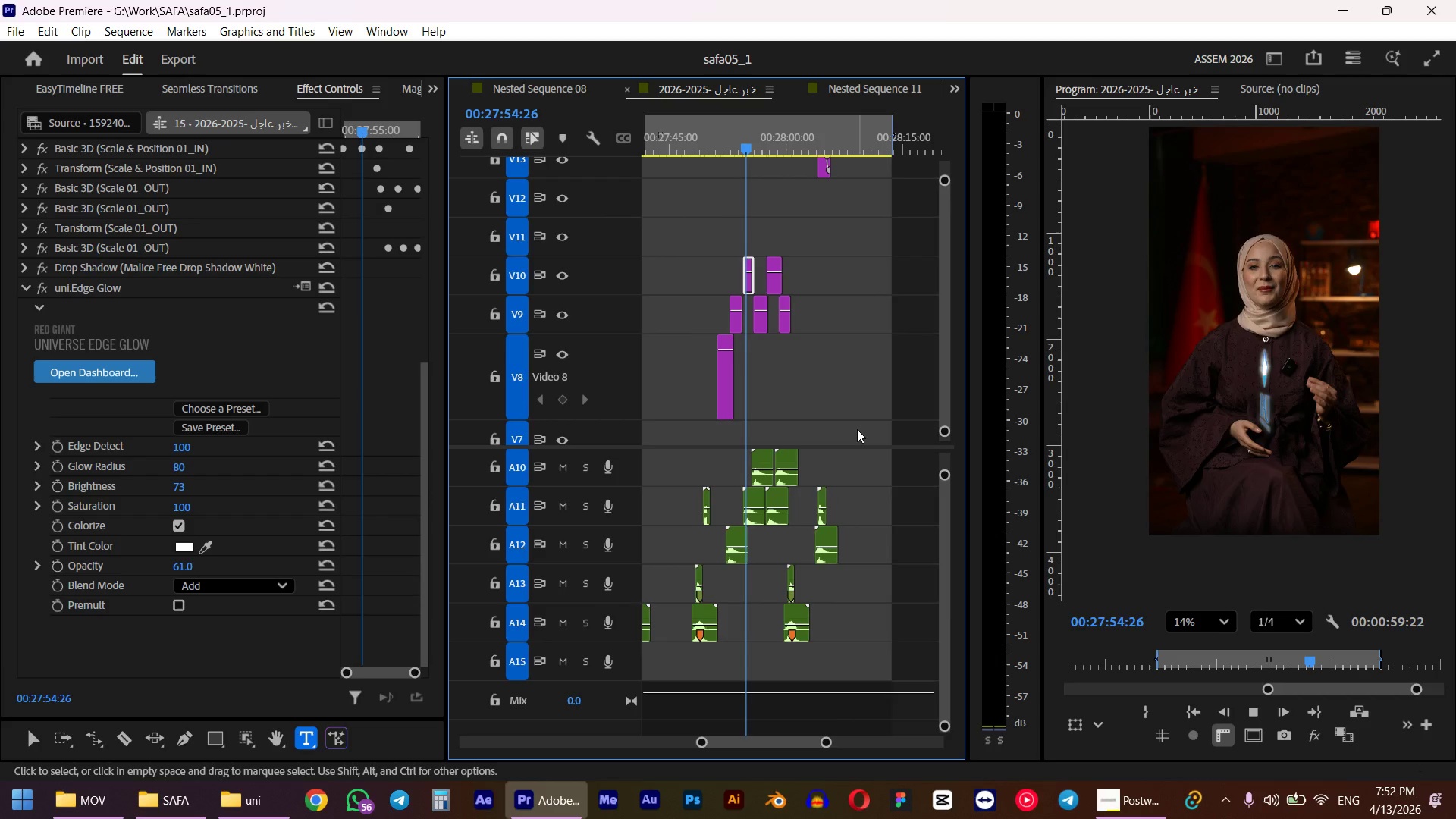 
key(Space)
 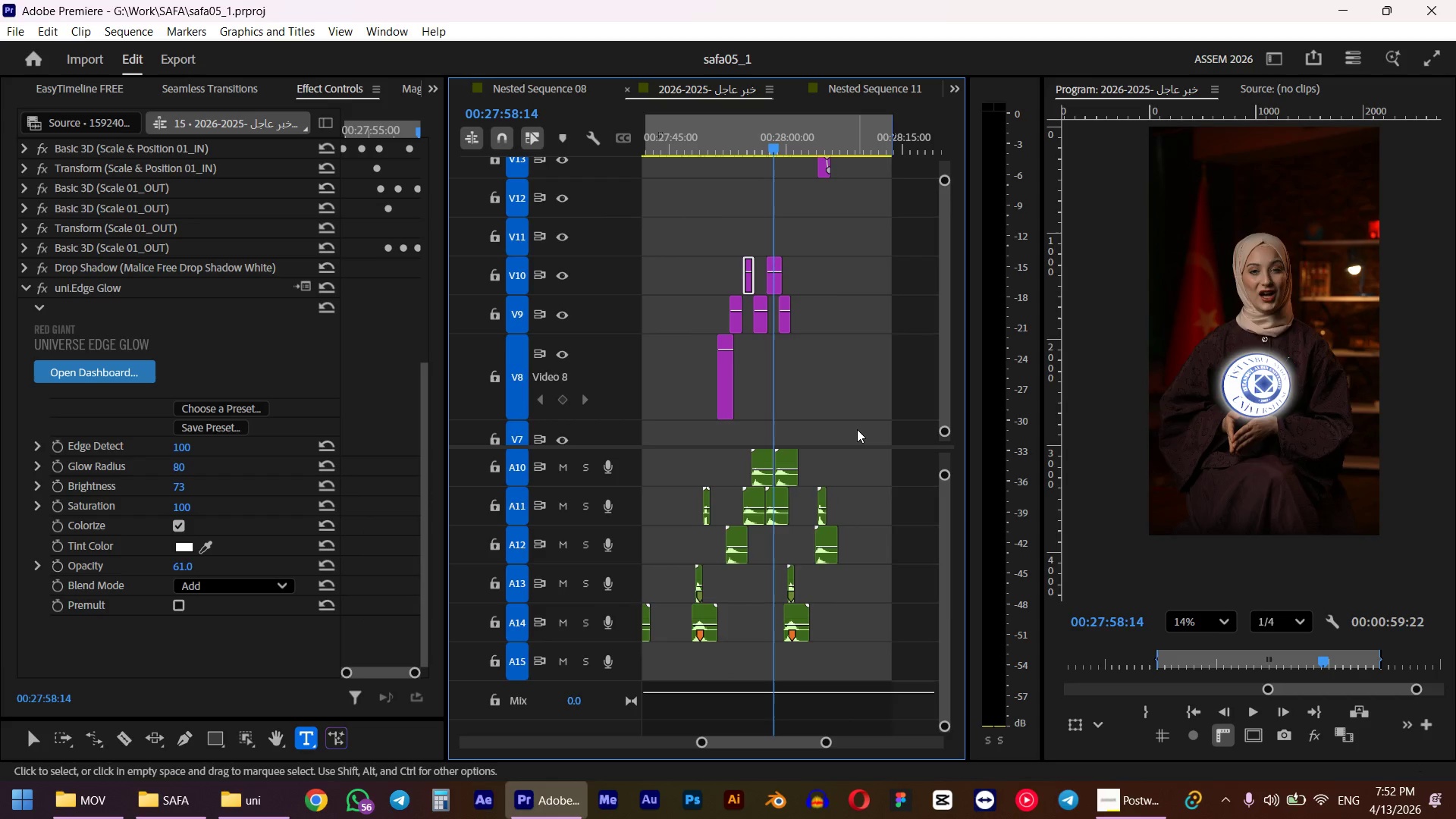 
key(Control+S)
 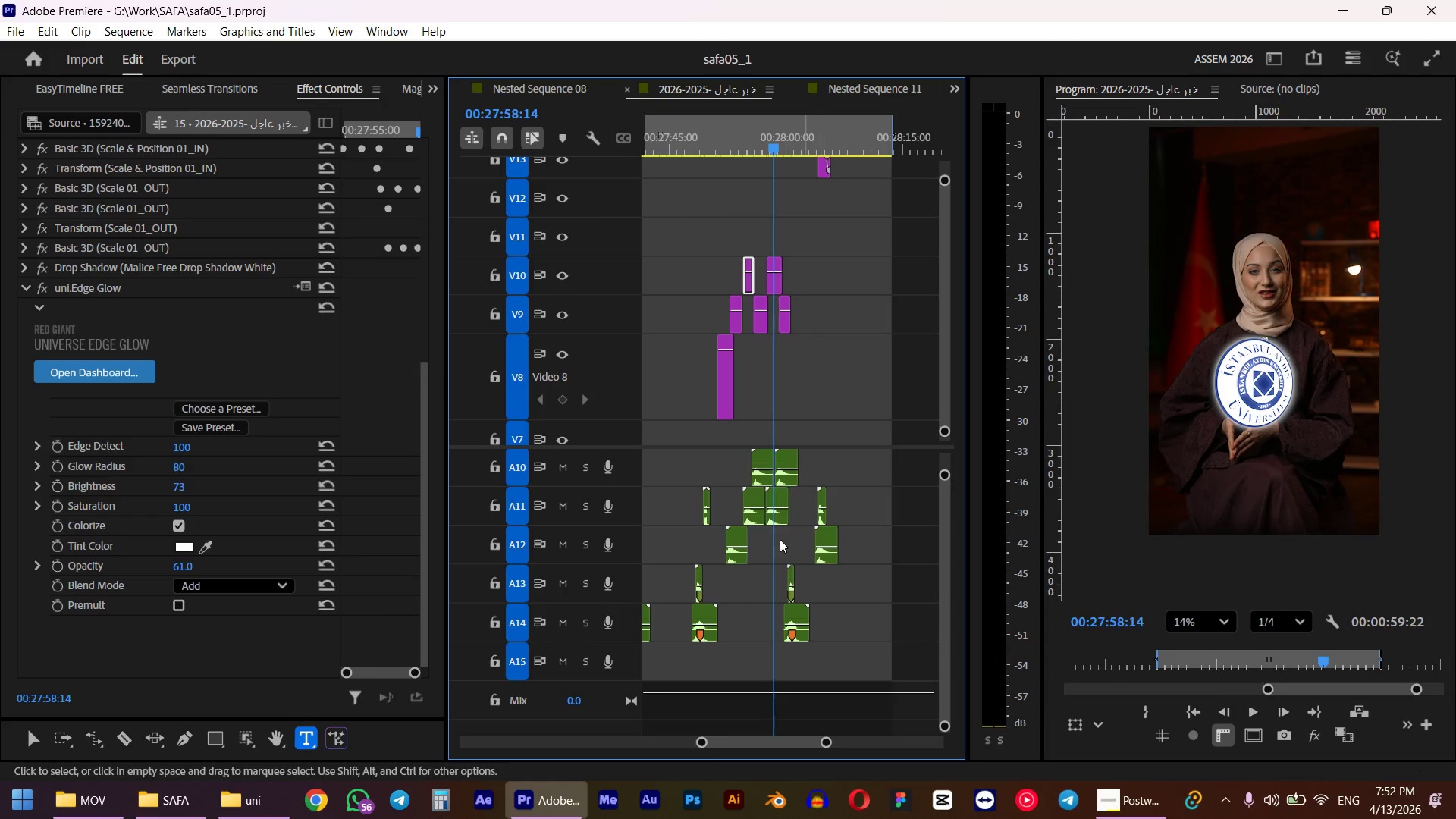 
left_click_drag(start_coordinate=[607, 809], to_coordinate=[607, 813])
 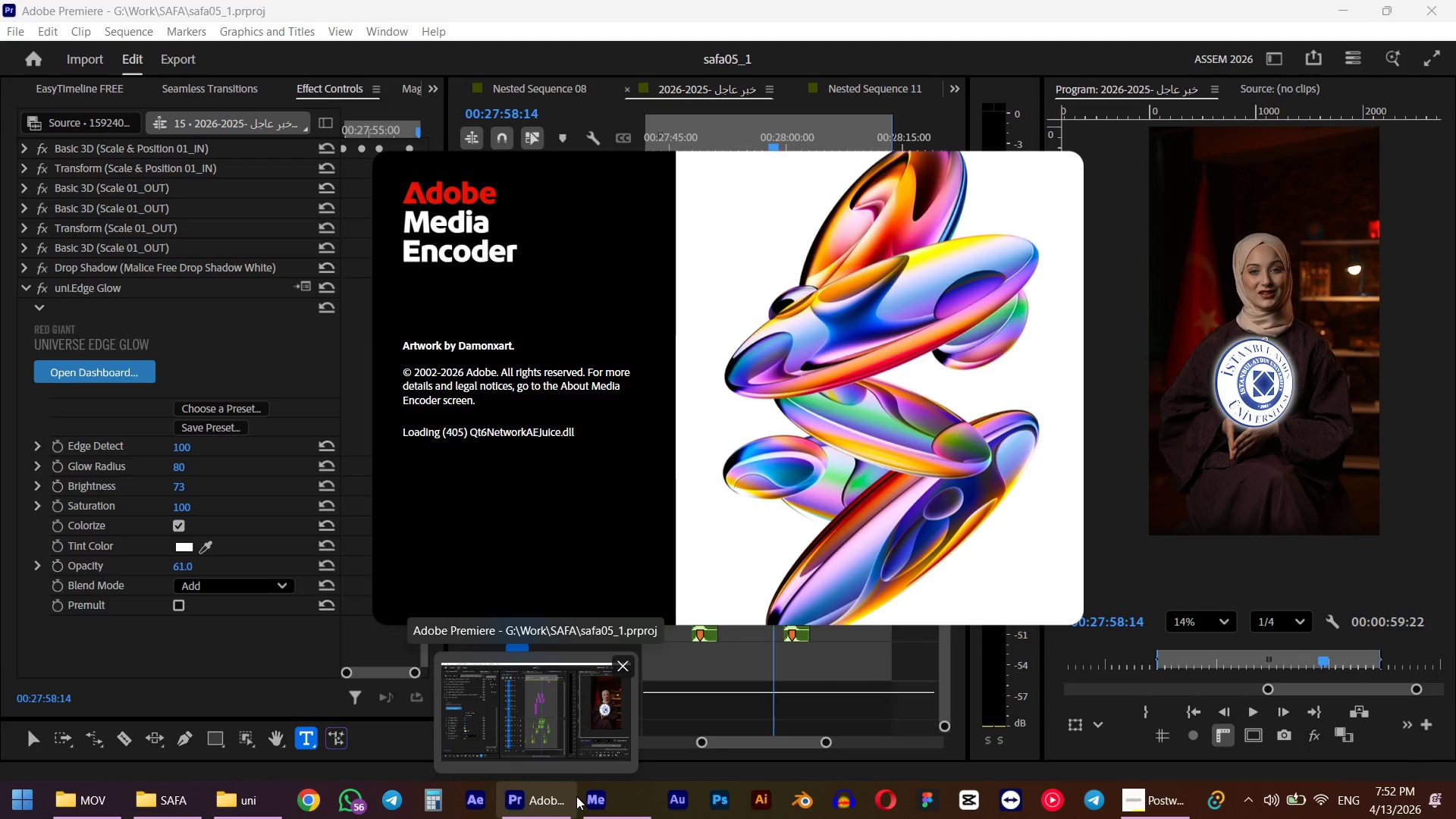 
wait(17.22)
 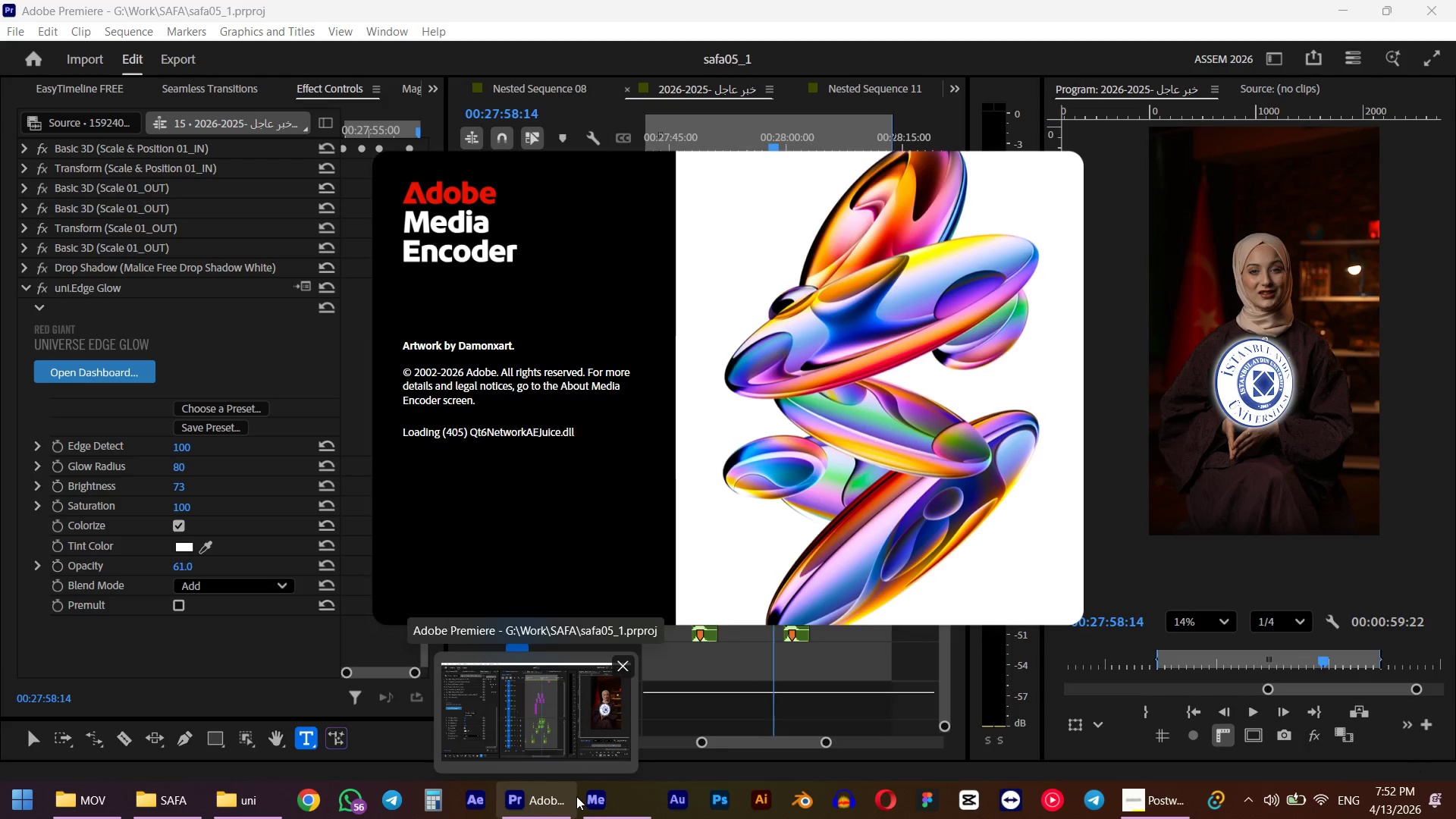 
left_click([513, 802])
 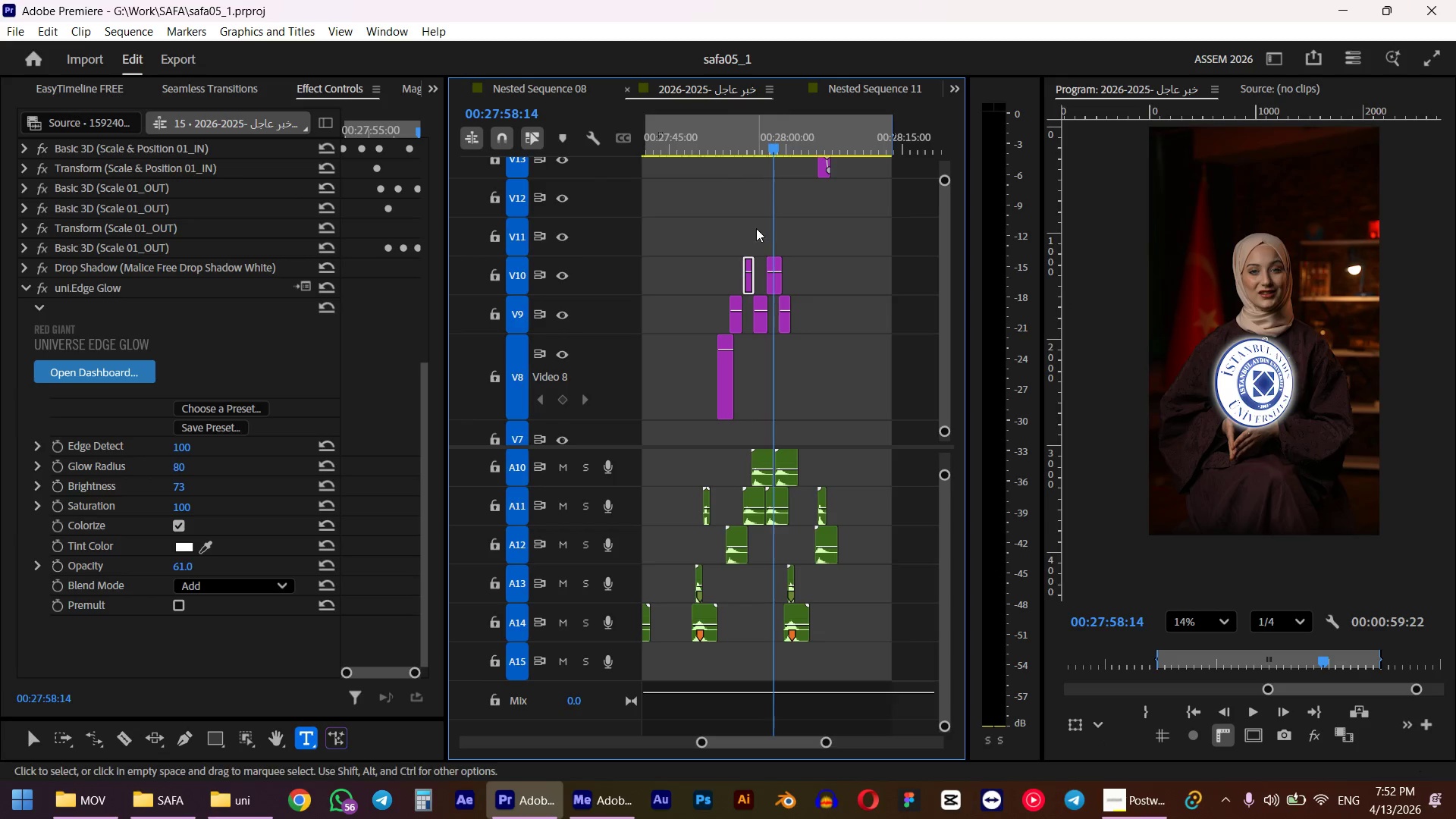 
key(Control+M)
 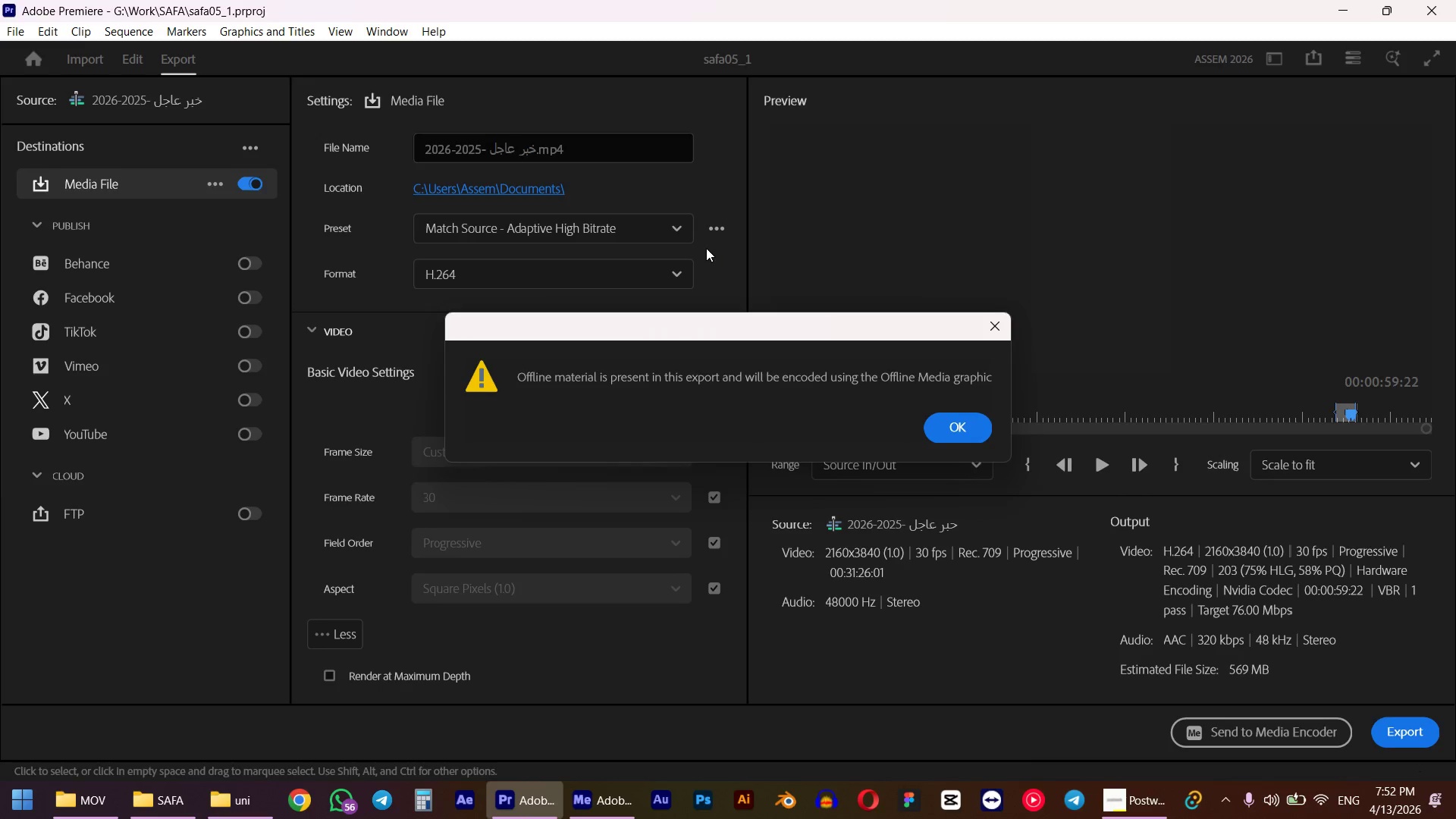 
left_click([965, 425])
 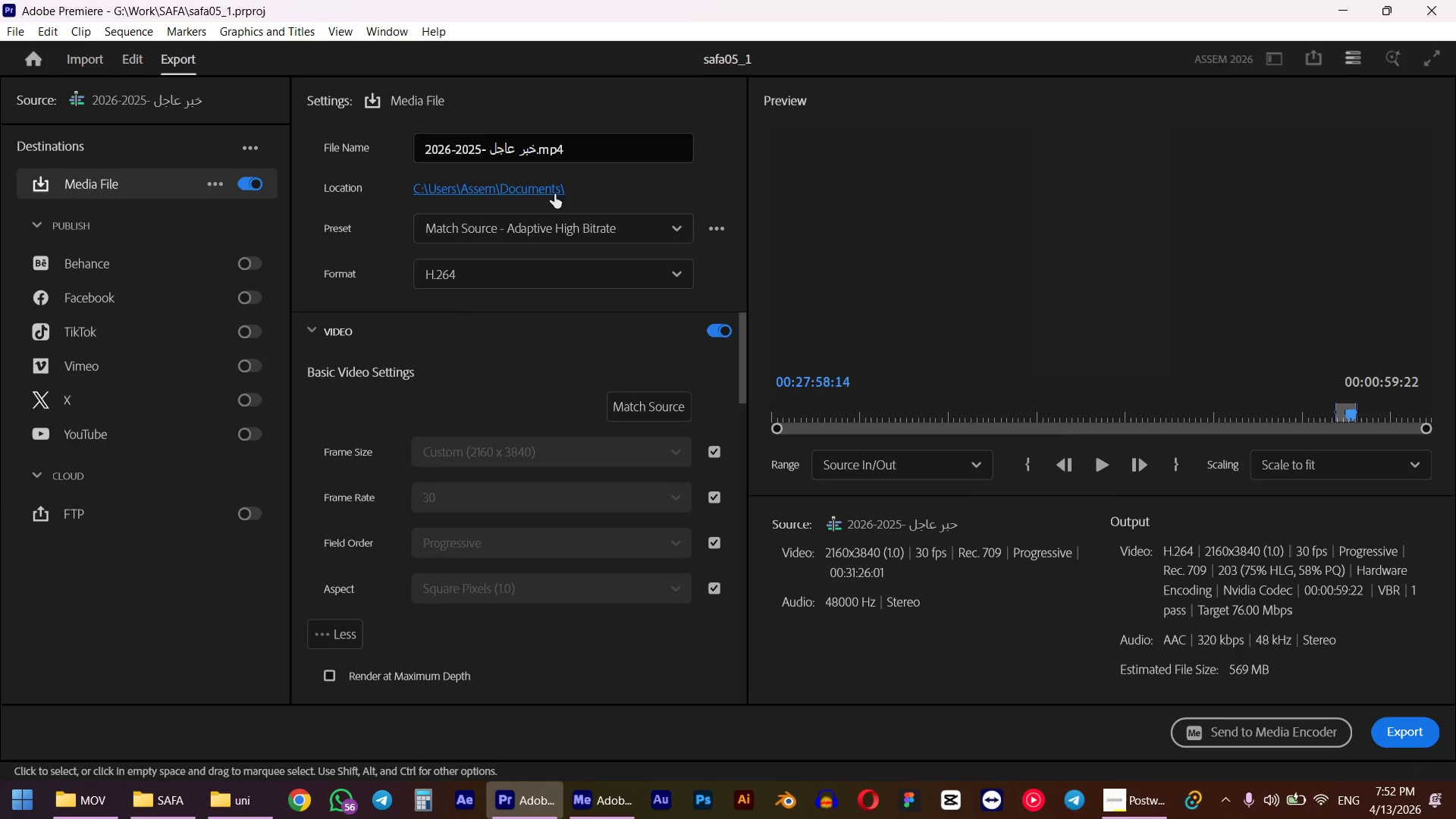 
left_click([532, 183])
 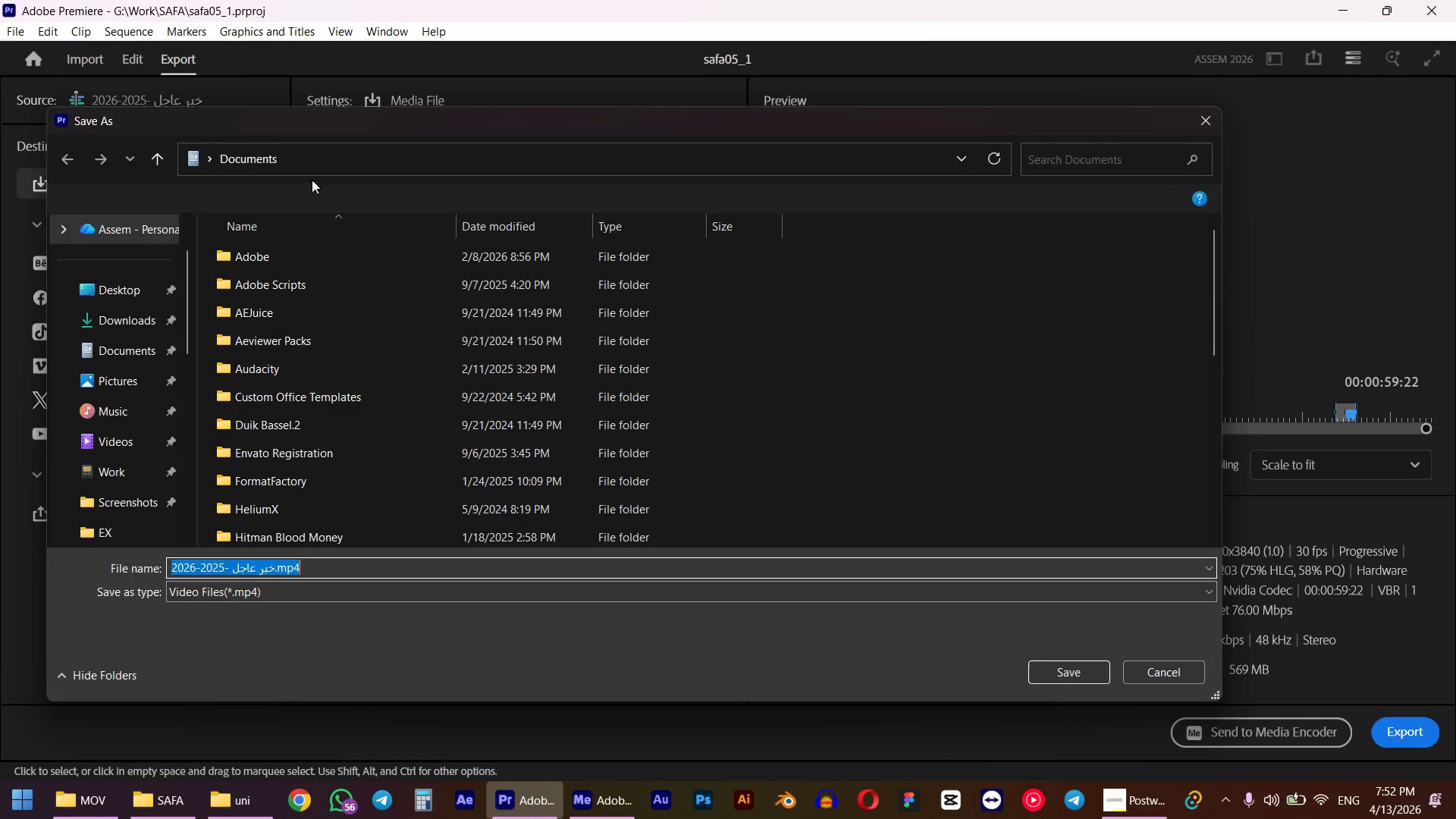 
scroll: coordinate [357, 352], scroll_direction: down, amount: 5.0
 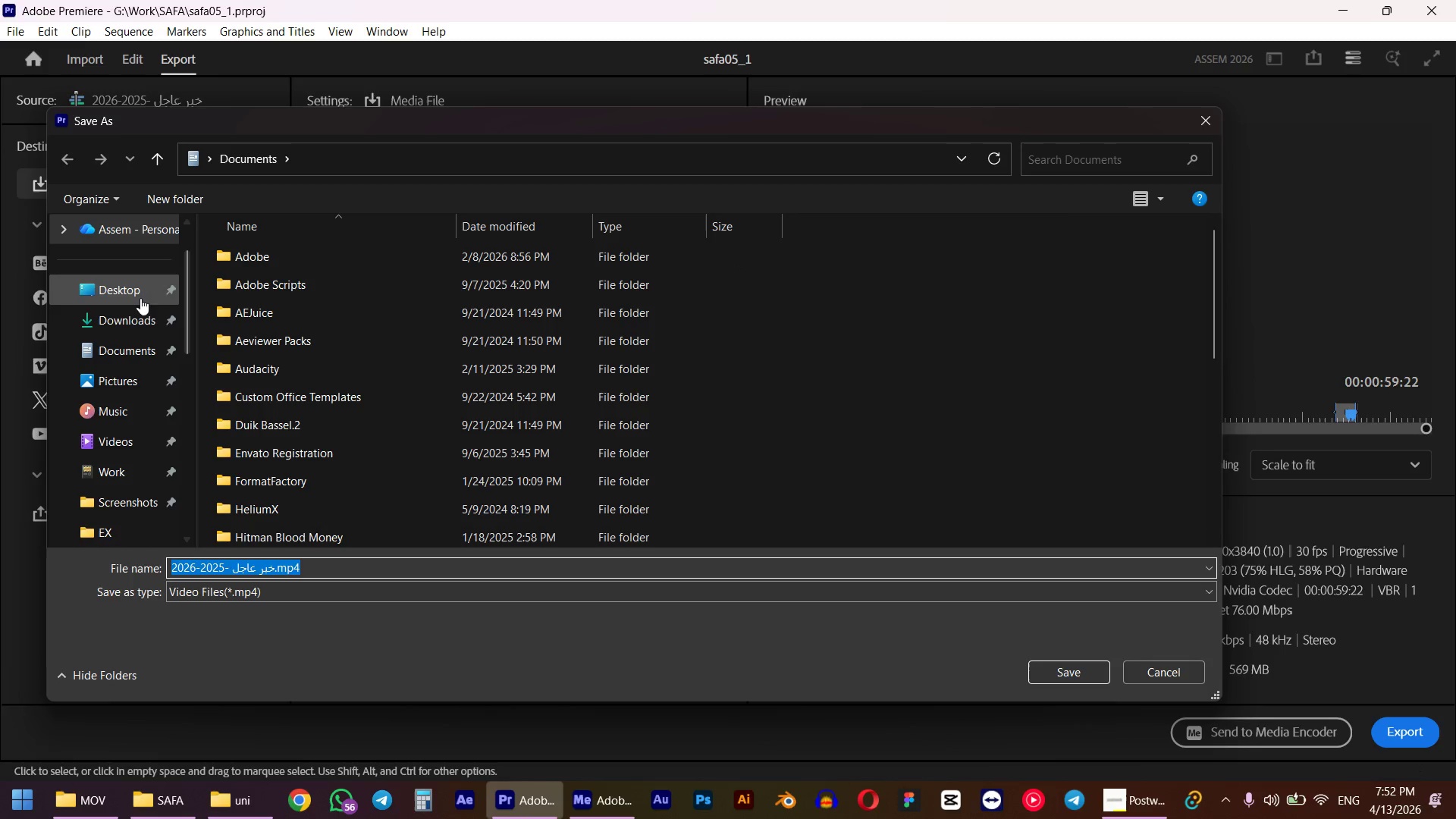 
left_click([109, 286])
 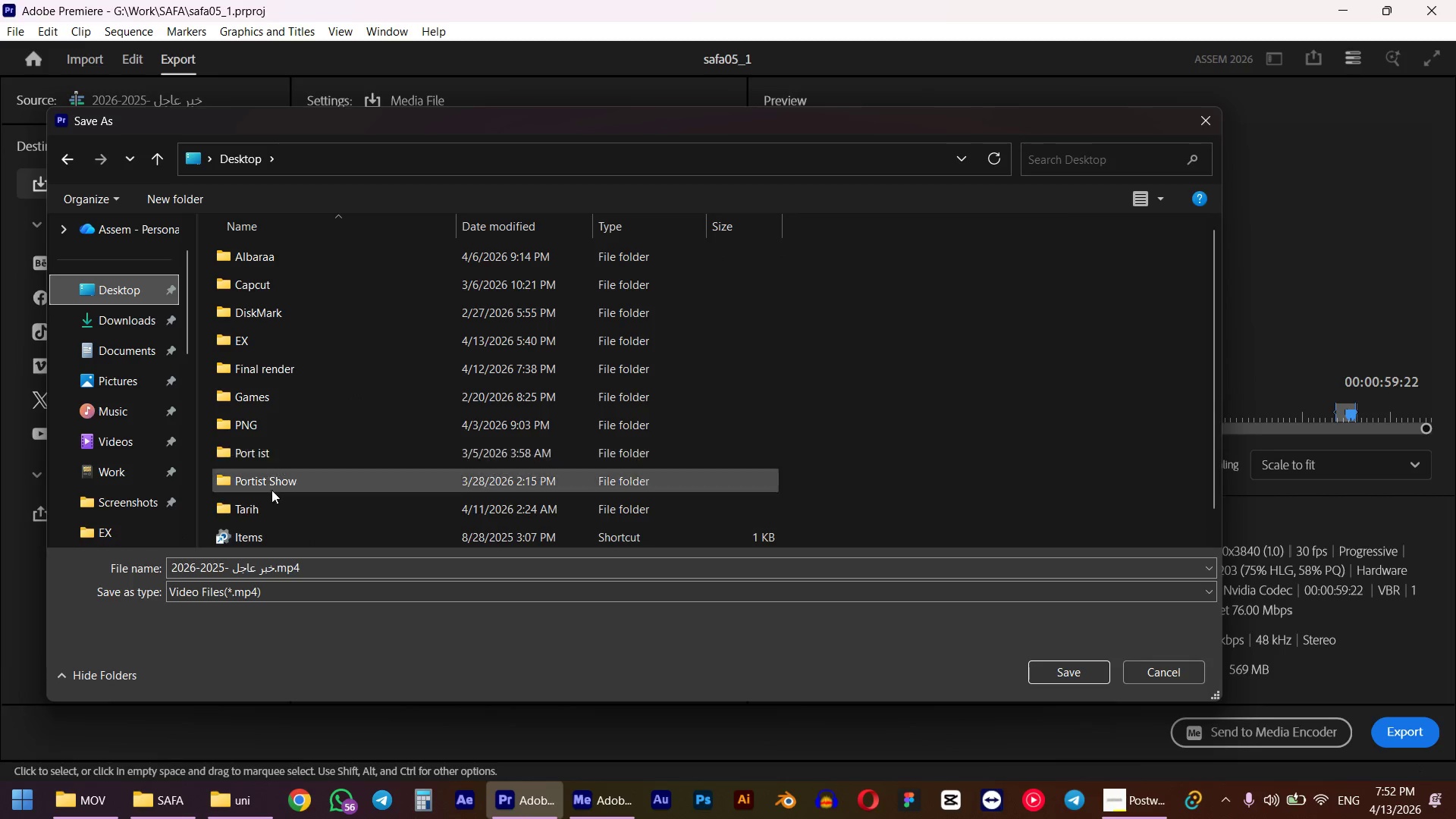 
scroll: coordinate [268, 349], scroll_direction: up, amount: 2.0
 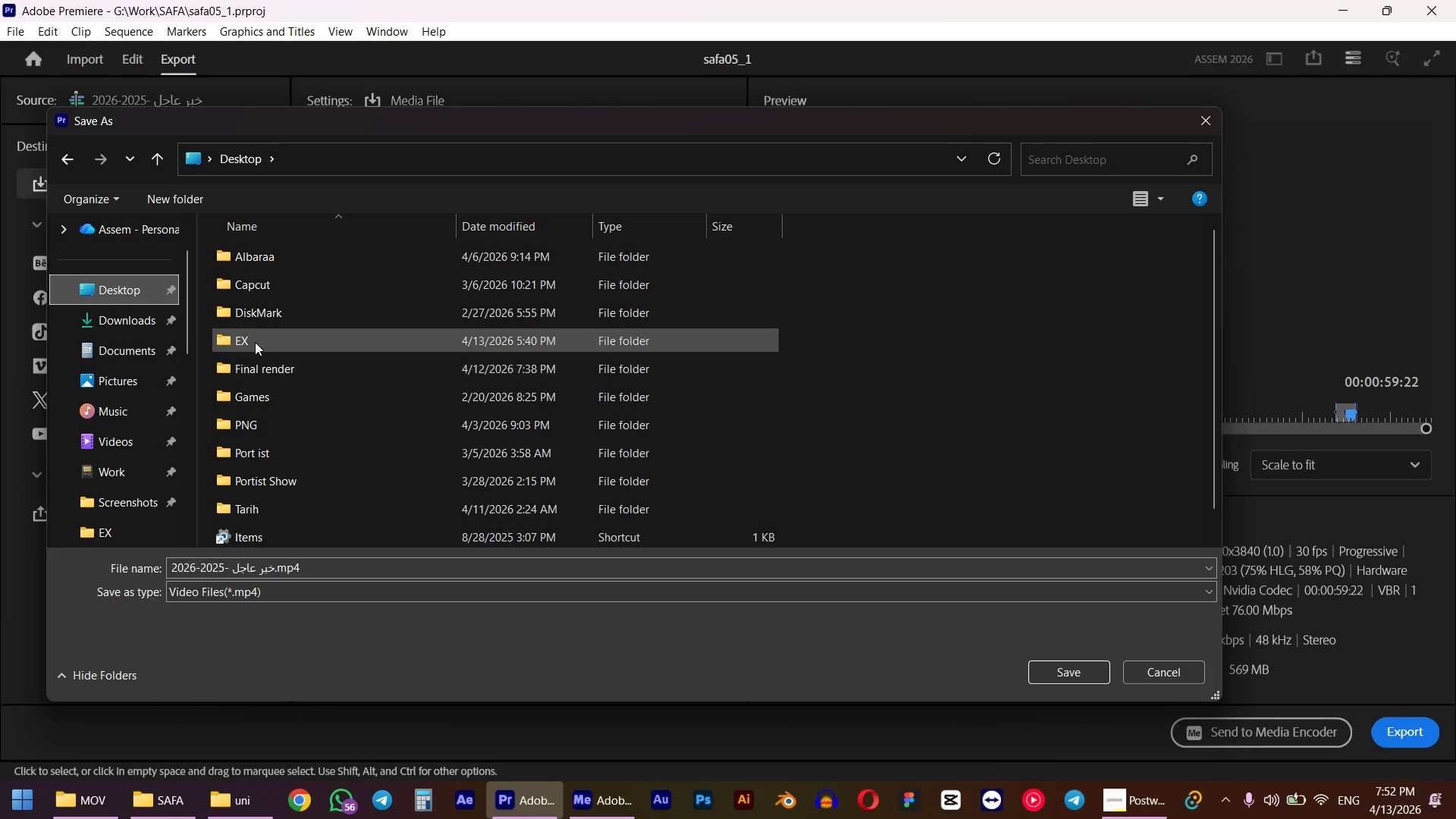 
double_click([255, 342])
 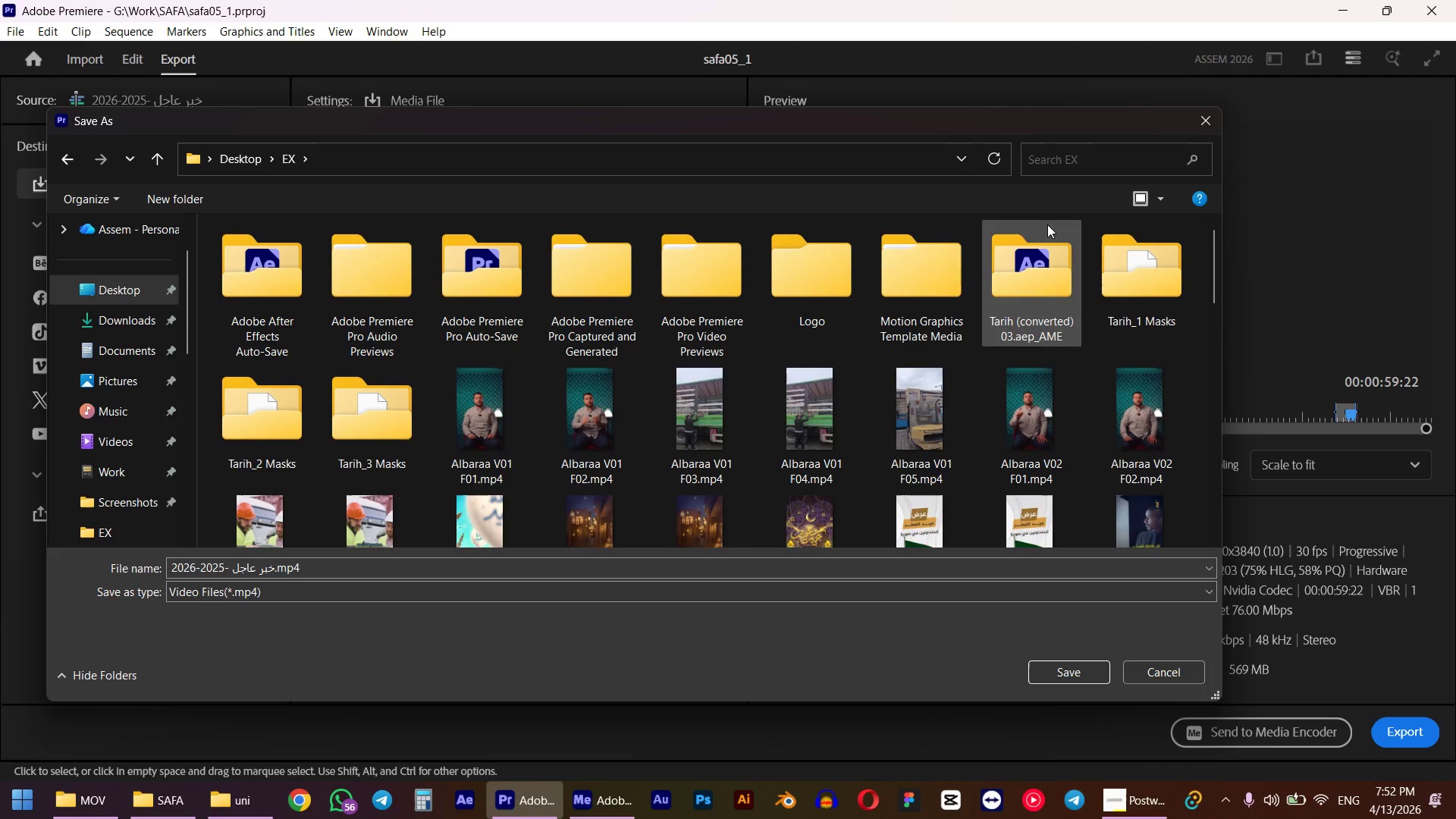 
left_click([1147, 198])
 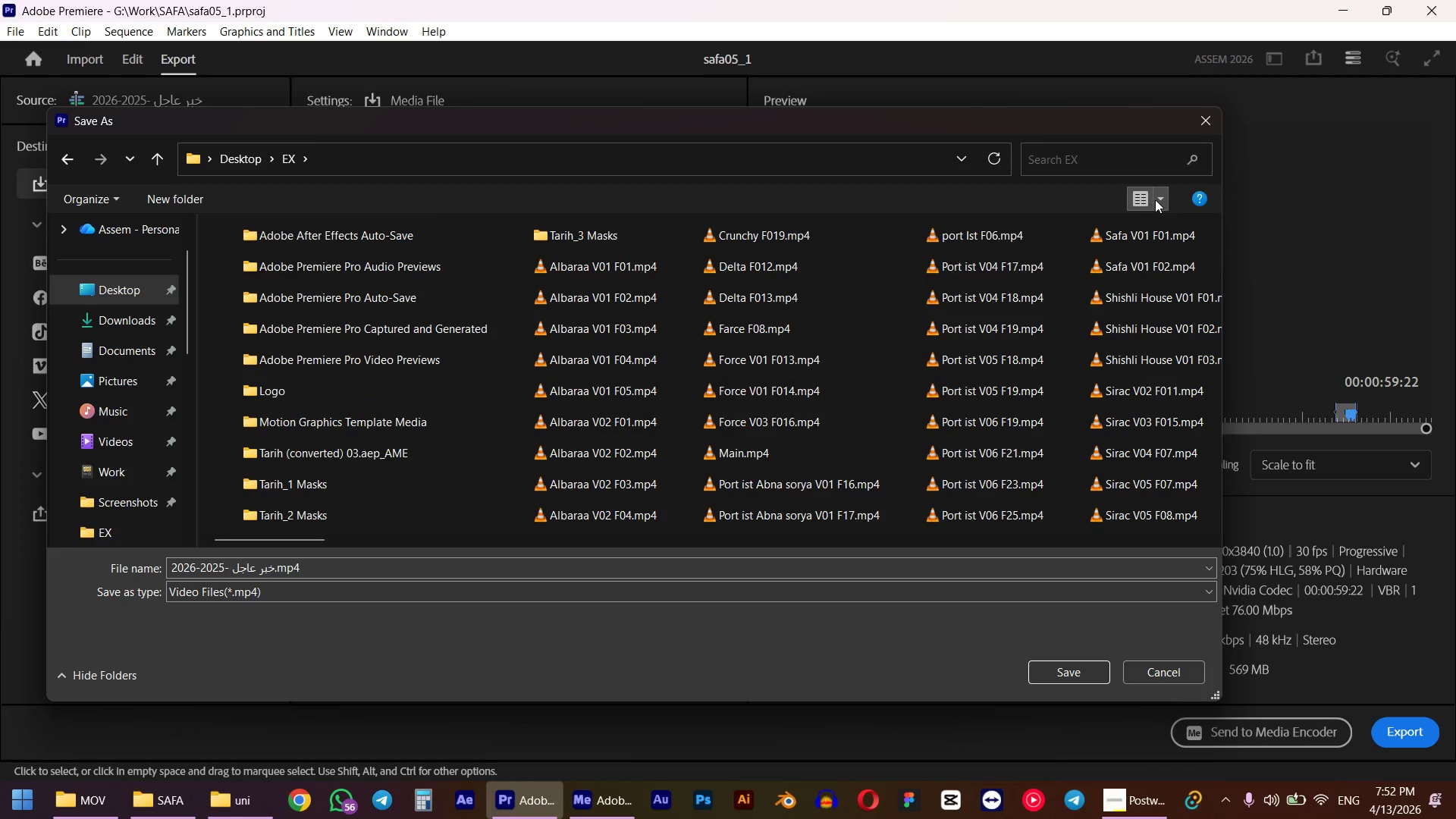 
left_click([1159, 199])
 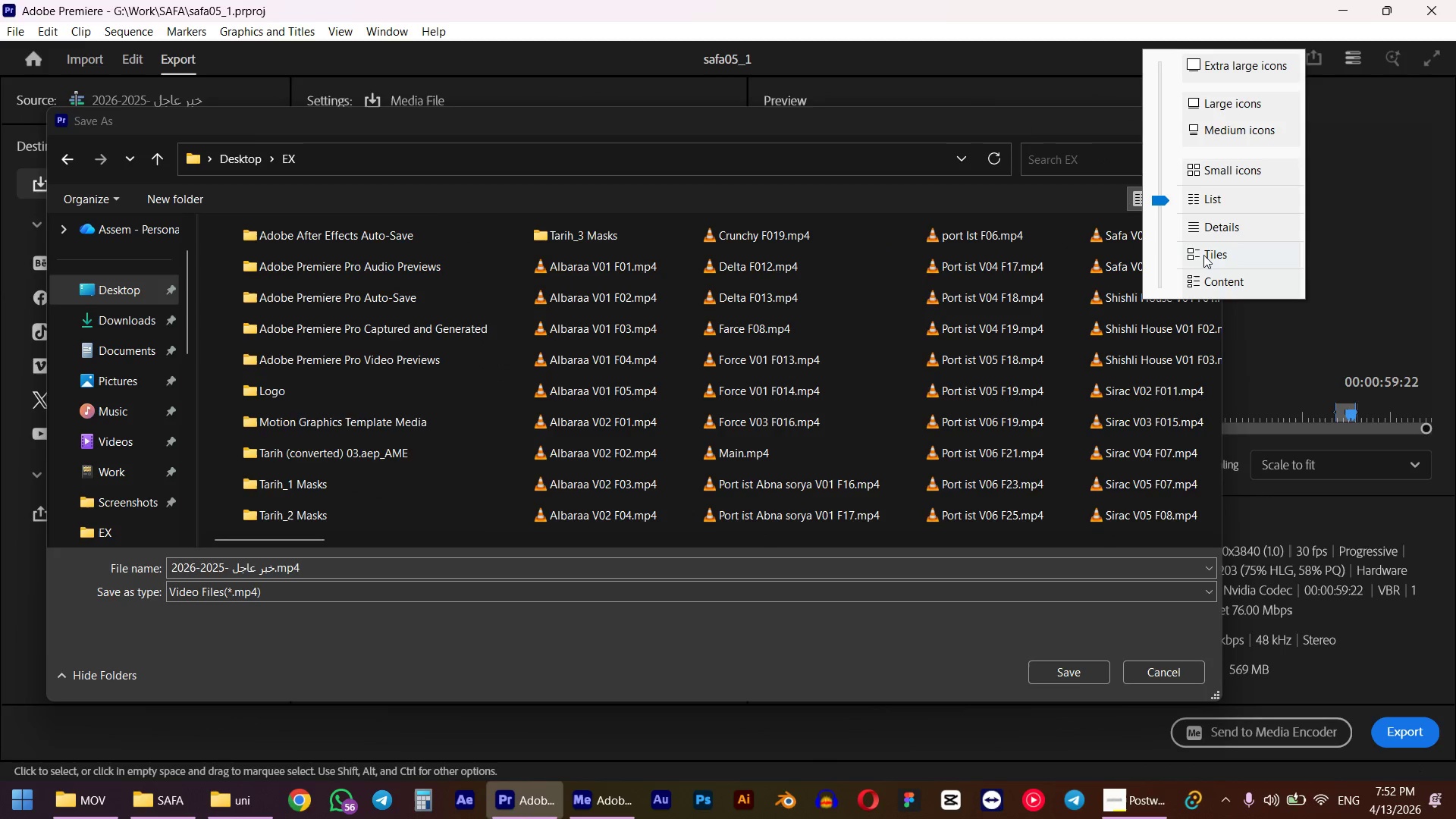 
left_click([1209, 234])
 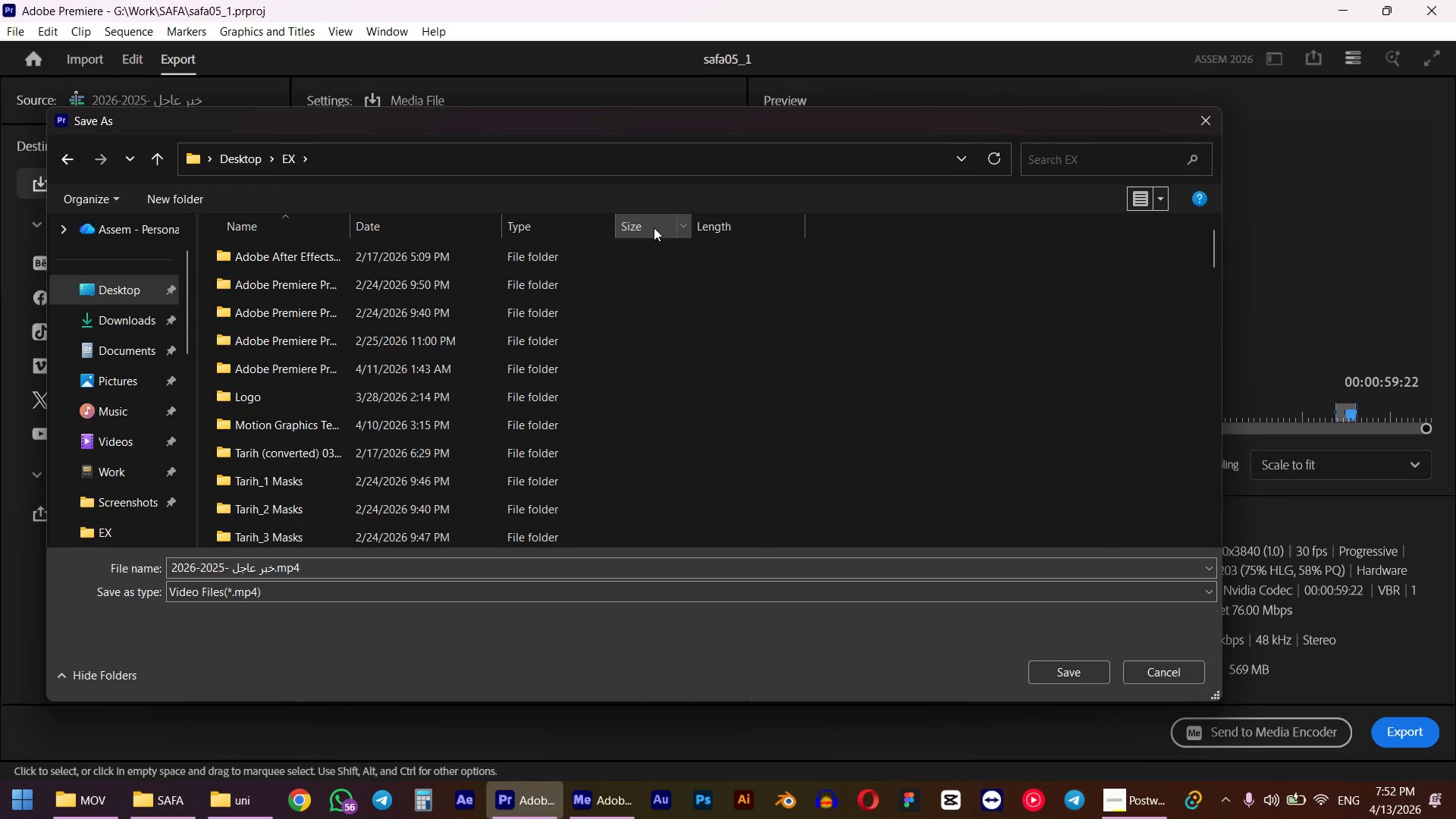 
left_click([413, 221])
 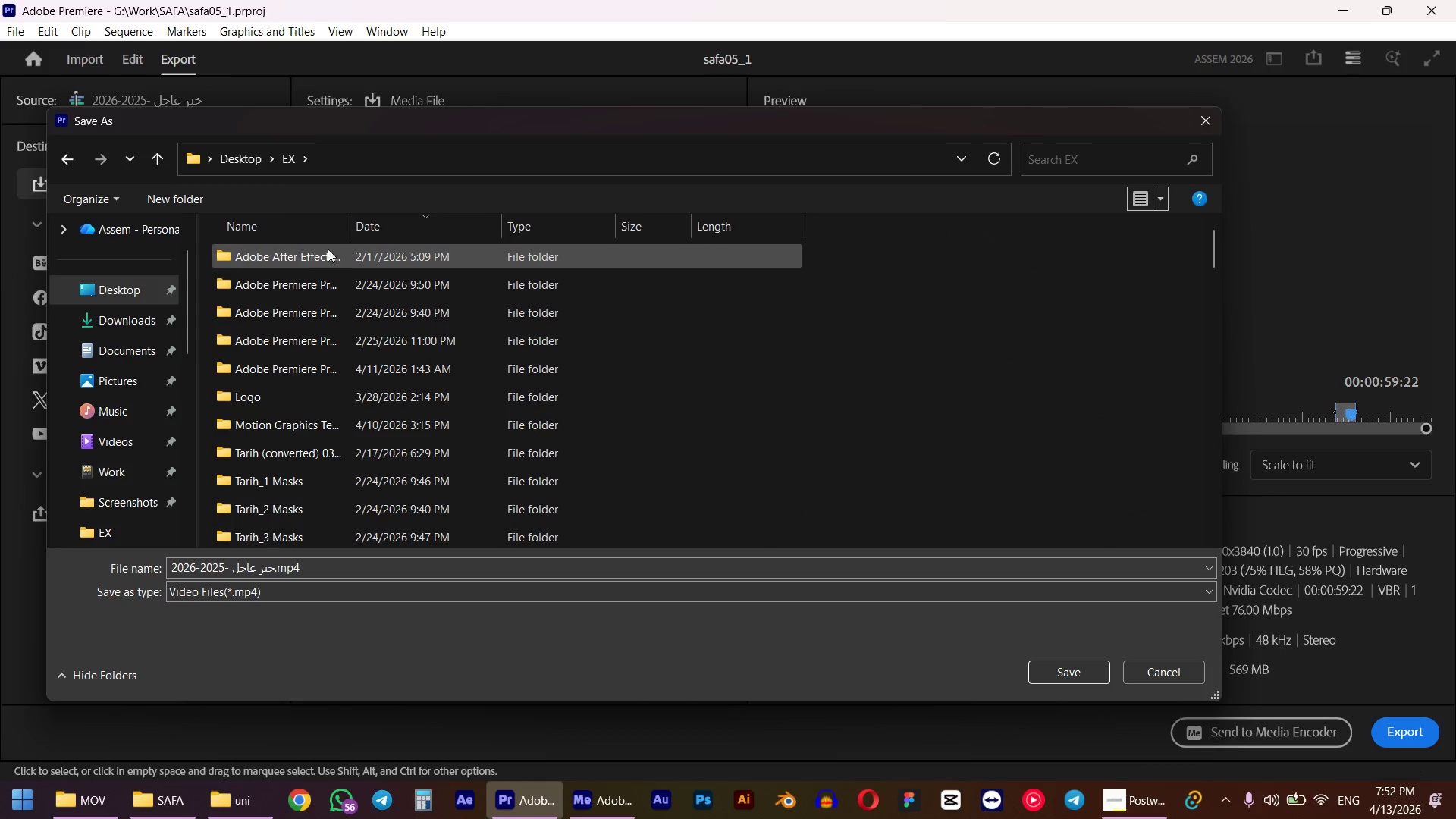 
left_click([403, 230])
 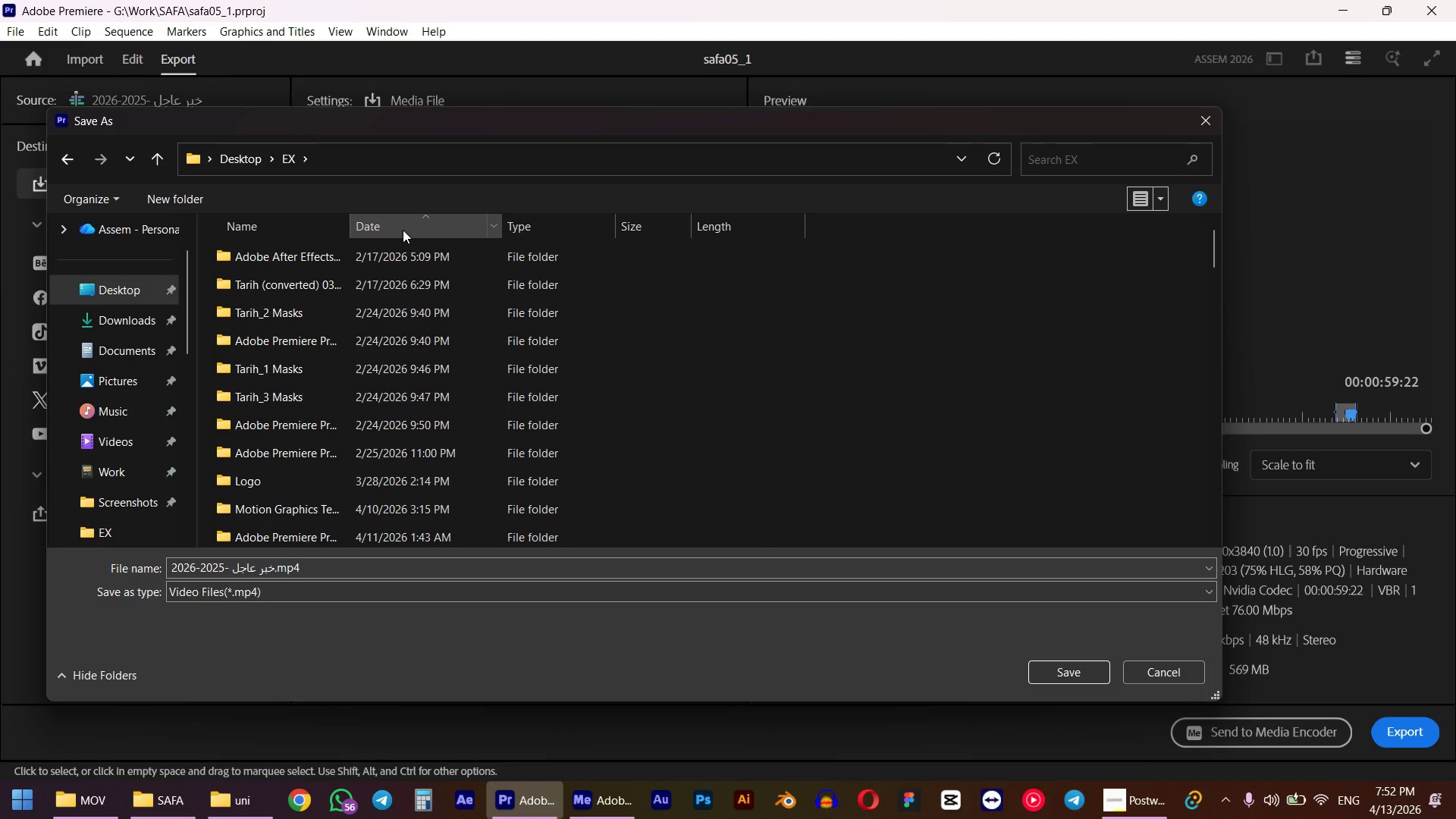 
right_click([403, 230])
 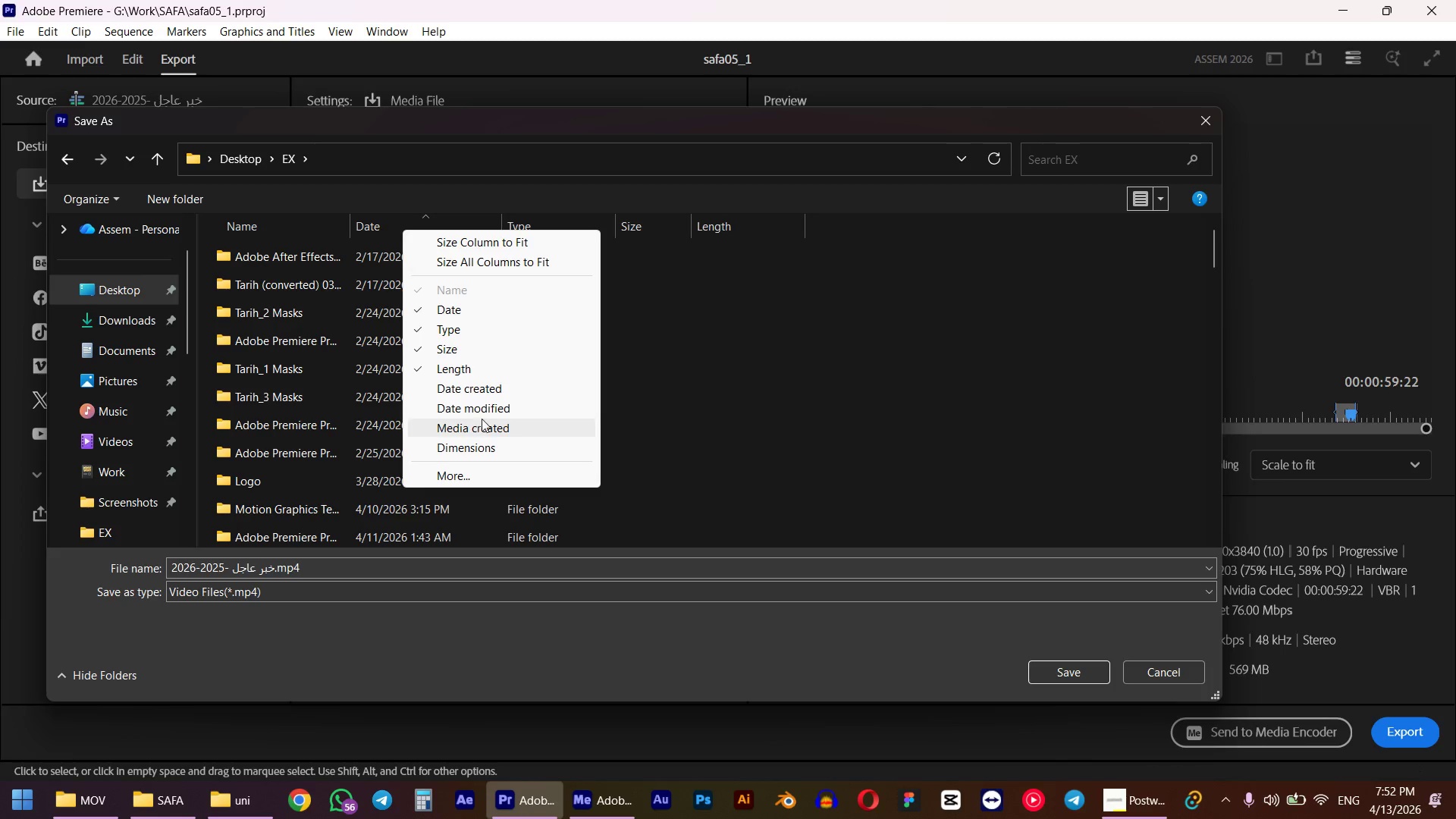 
left_click([484, 412])
 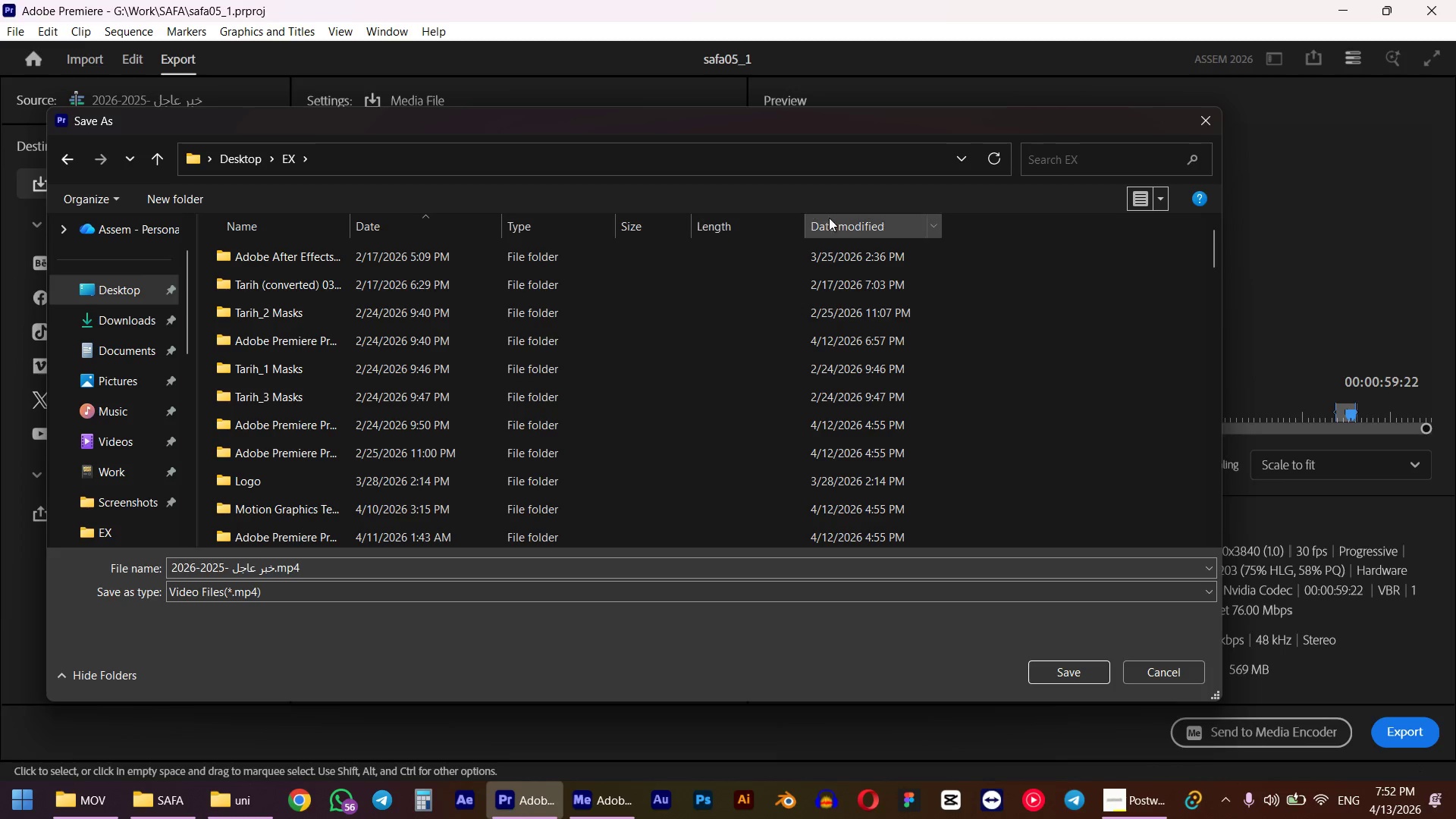 
left_click([852, 227])
 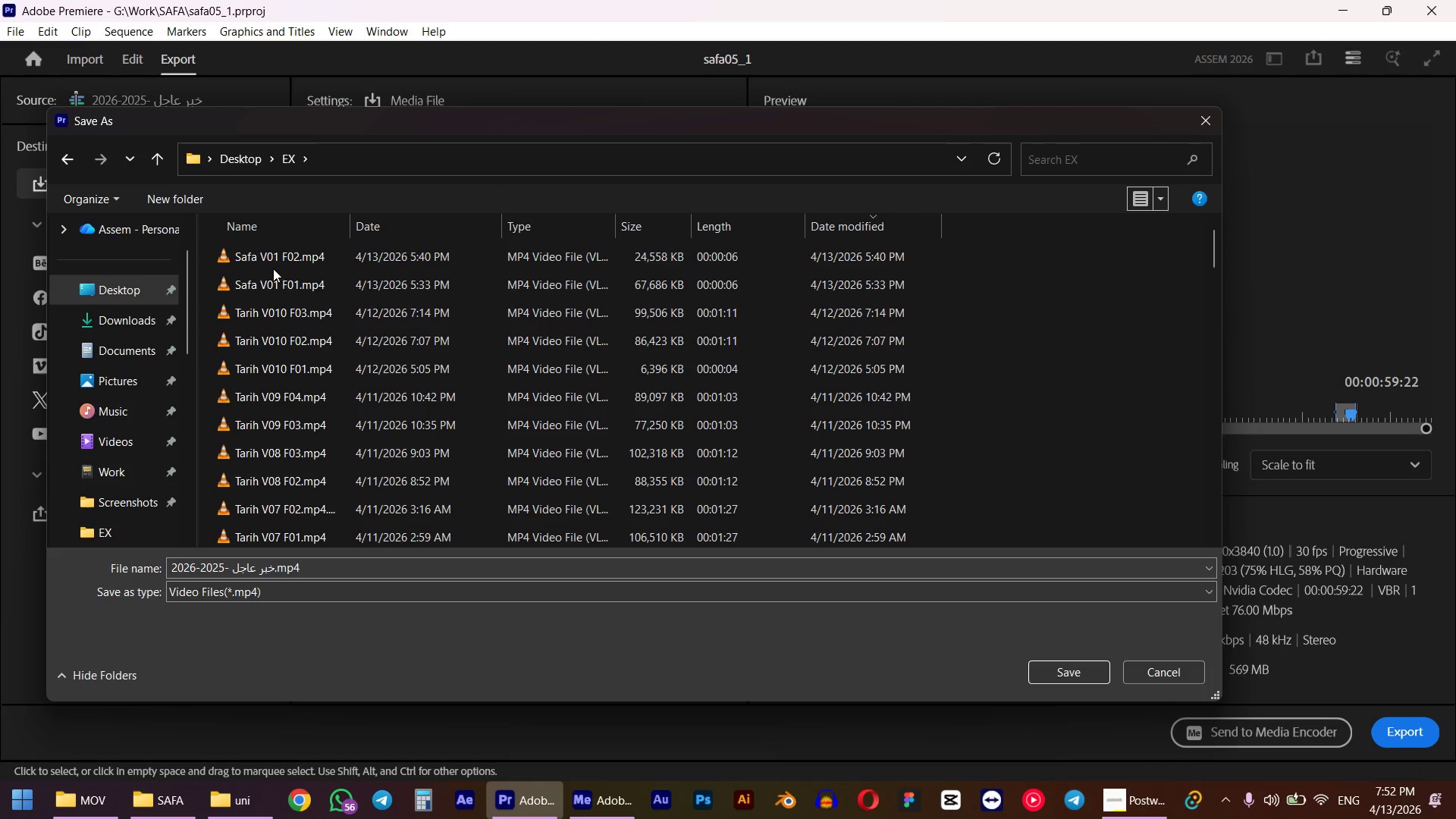 
left_click([266, 262])
 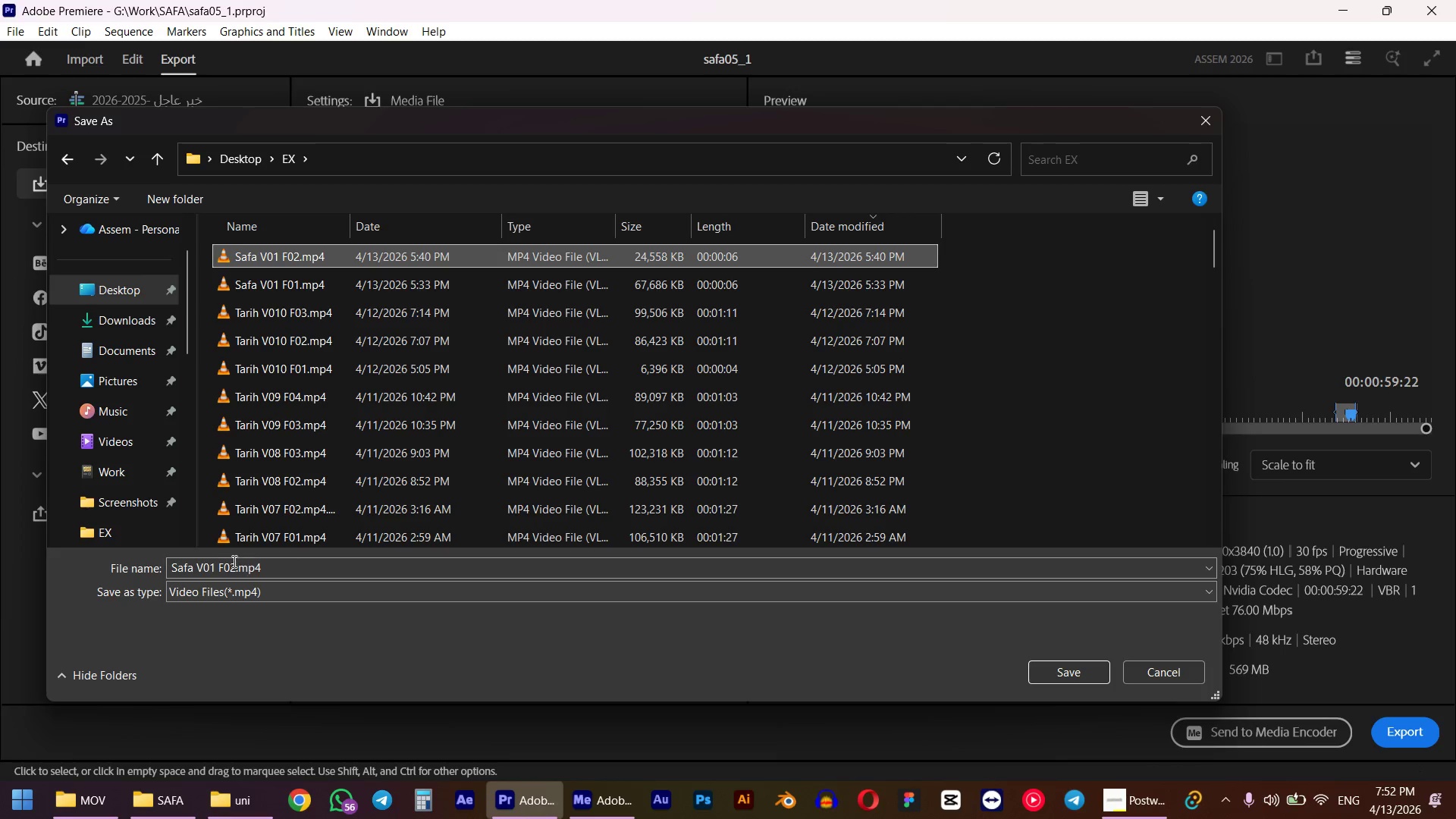 
left_click([221, 558])
 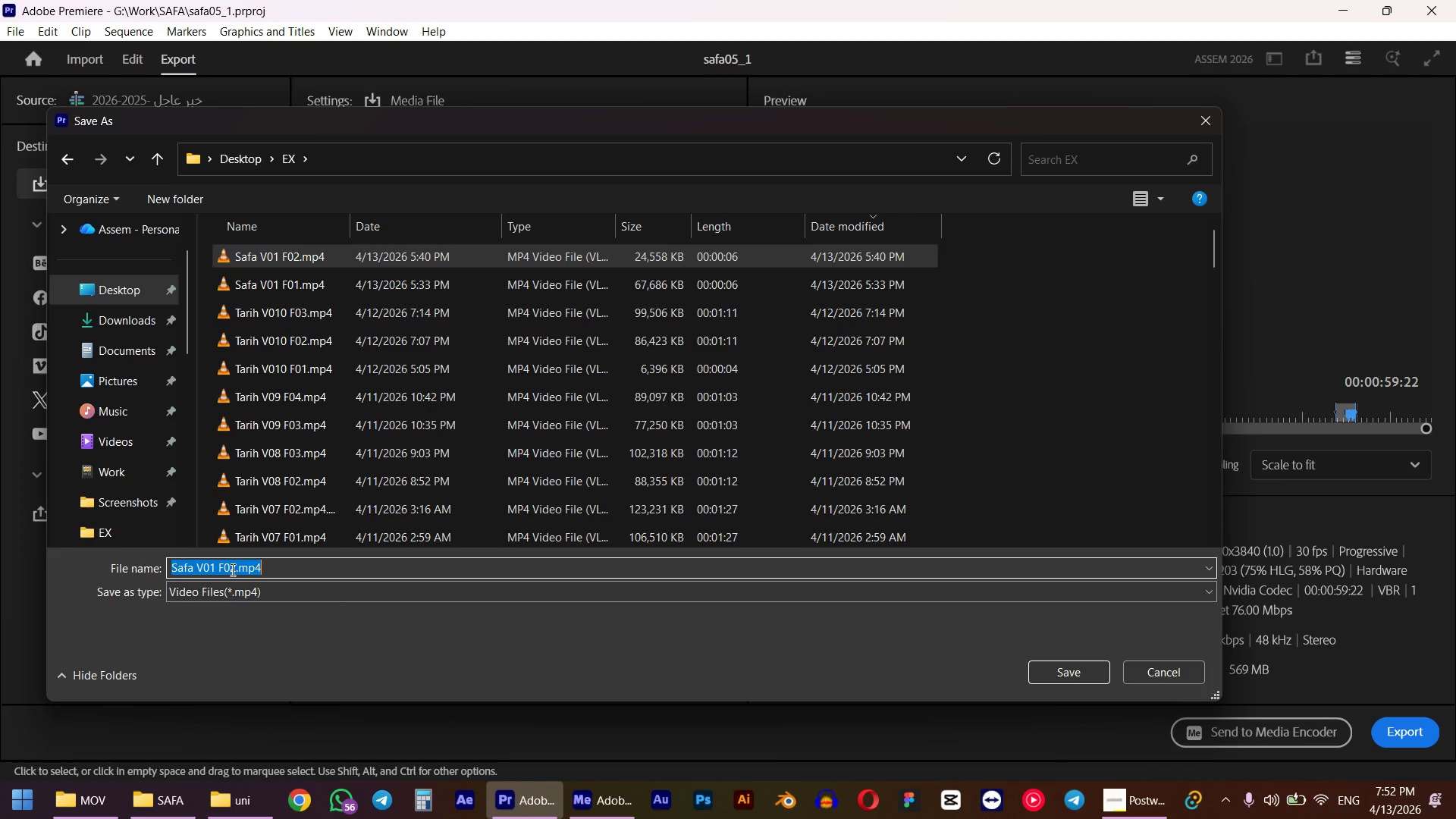 
left_click_drag(start_coordinate=[231, 570], to_coordinate=[416, 570])
 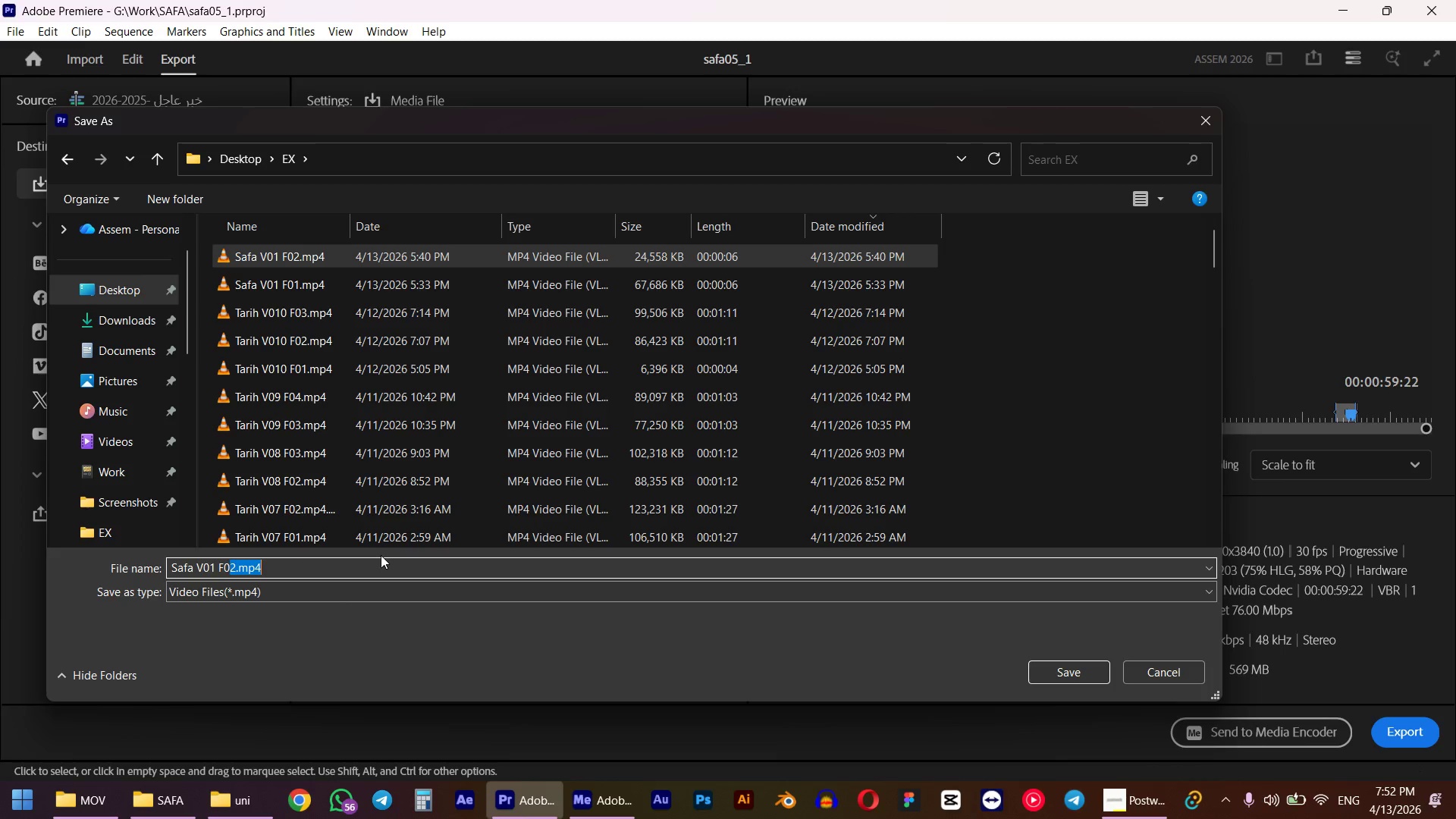 
key(Numpad3)
 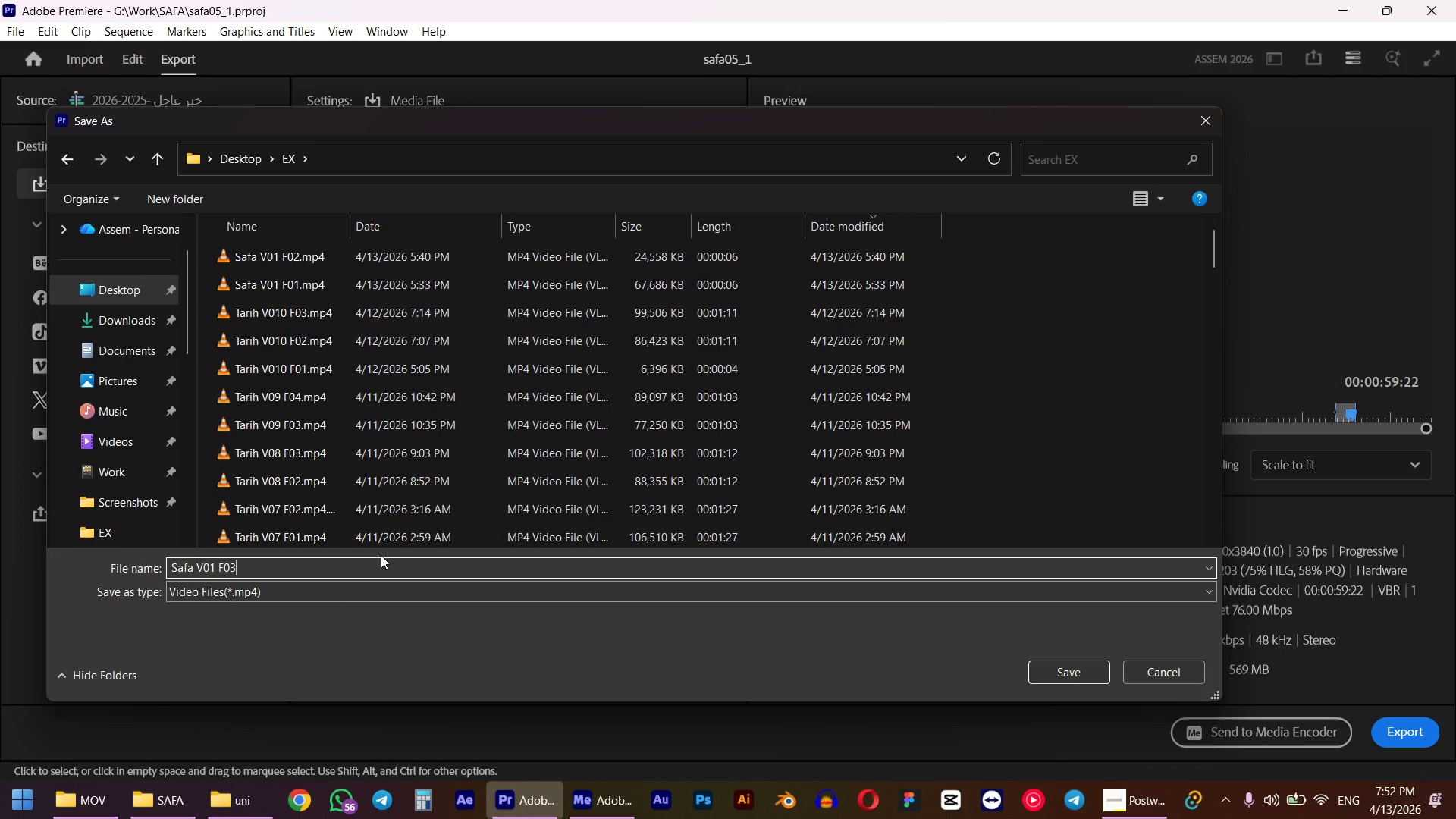 
key(NumpadEnter)
 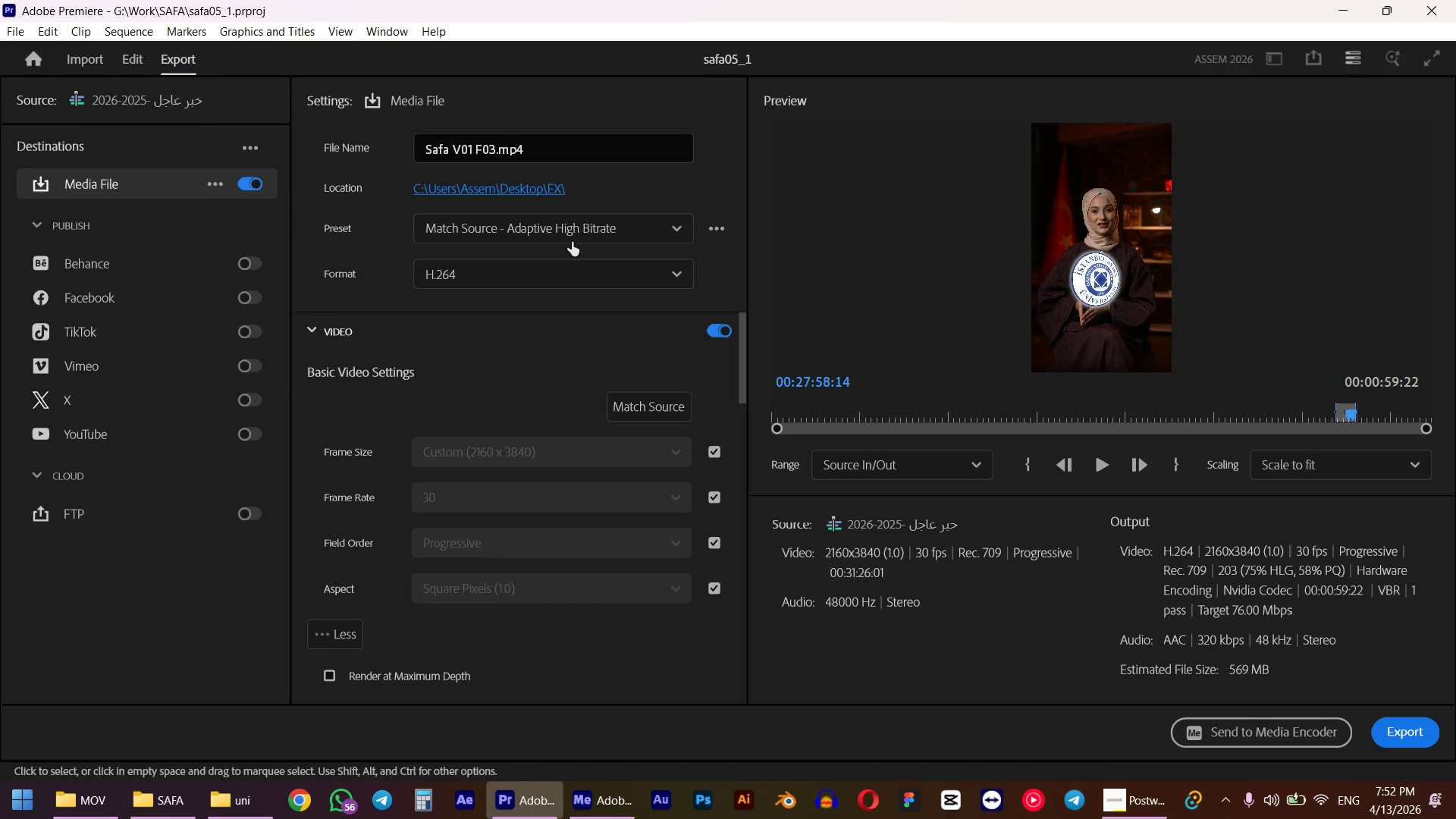 
left_click([572, 241])
 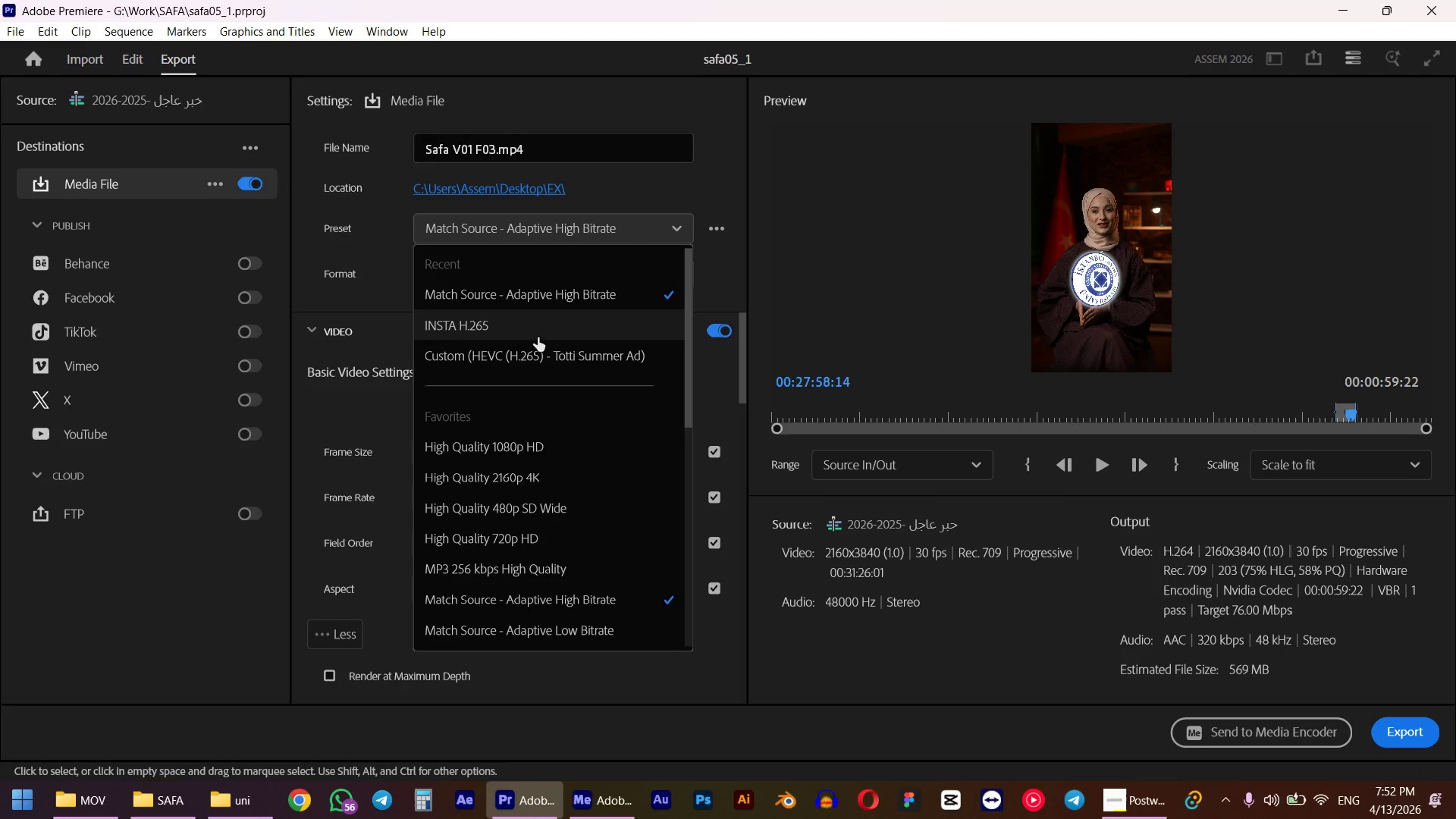 
scroll: coordinate [538, 337], scroll_direction: up, amount: 3.0
 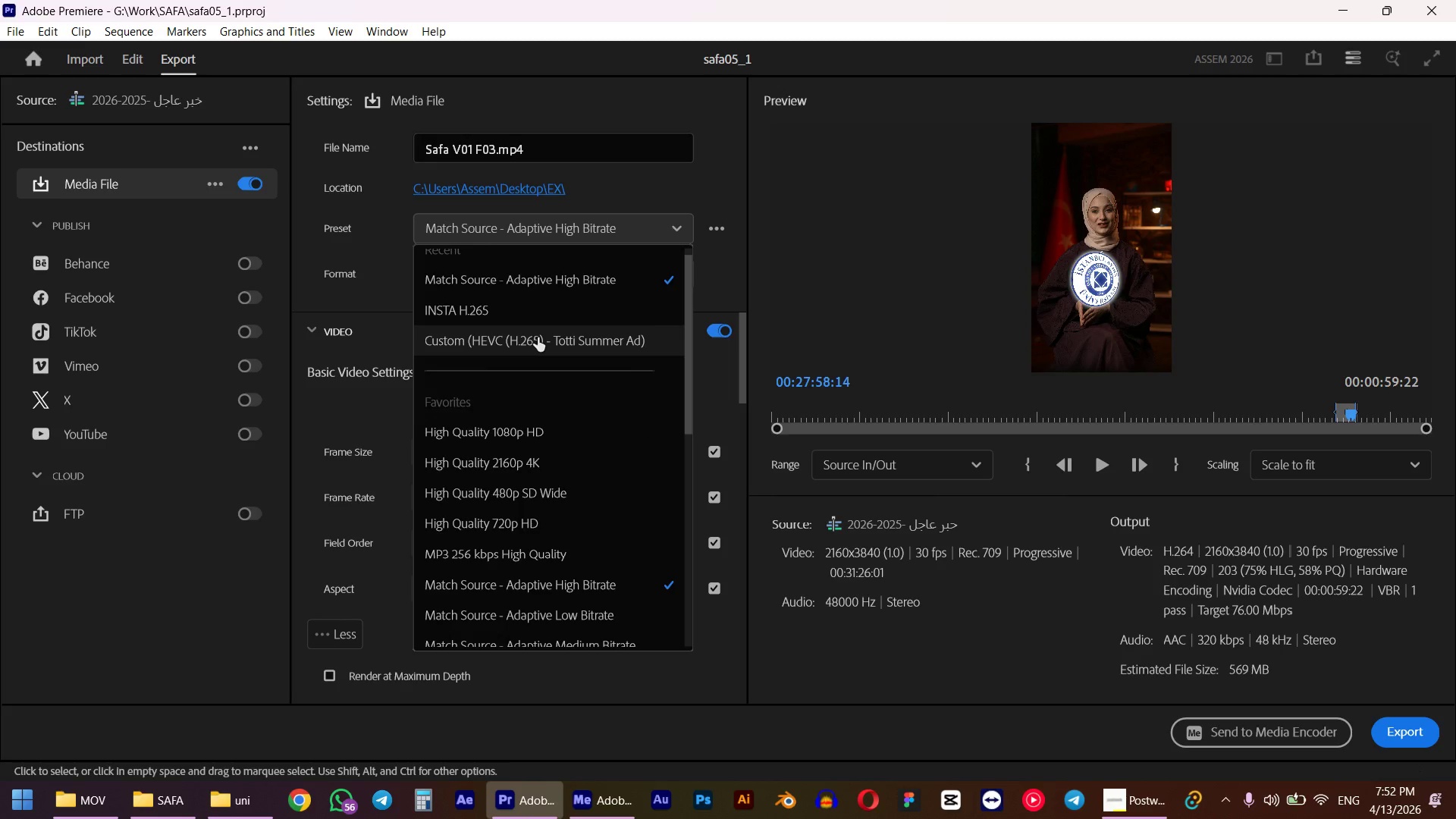 
scroll: coordinate [568, 473], scroll_direction: down, amount: 23.0
 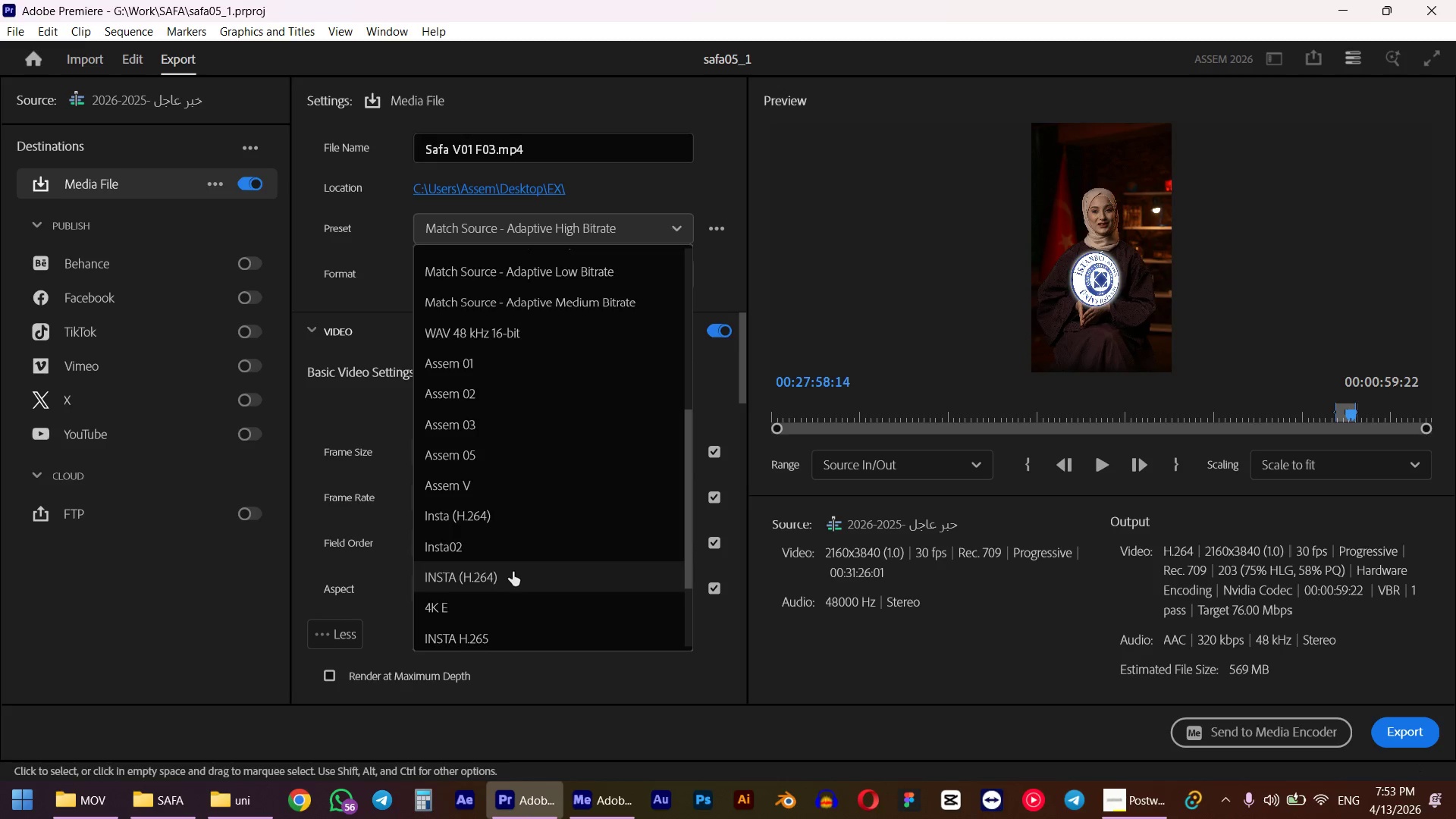 
left_click([482, 585])
 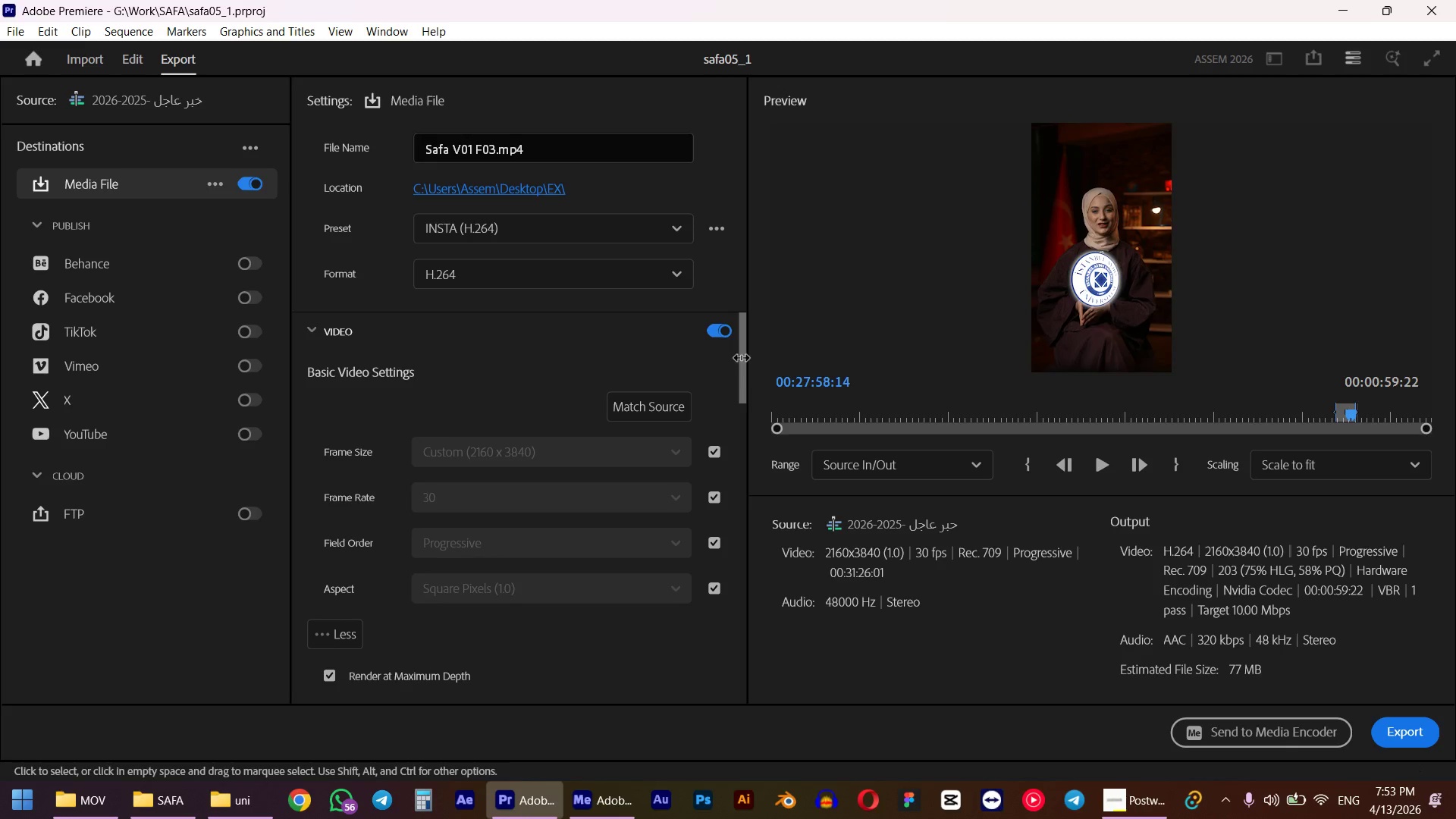 
wait(5.06)
 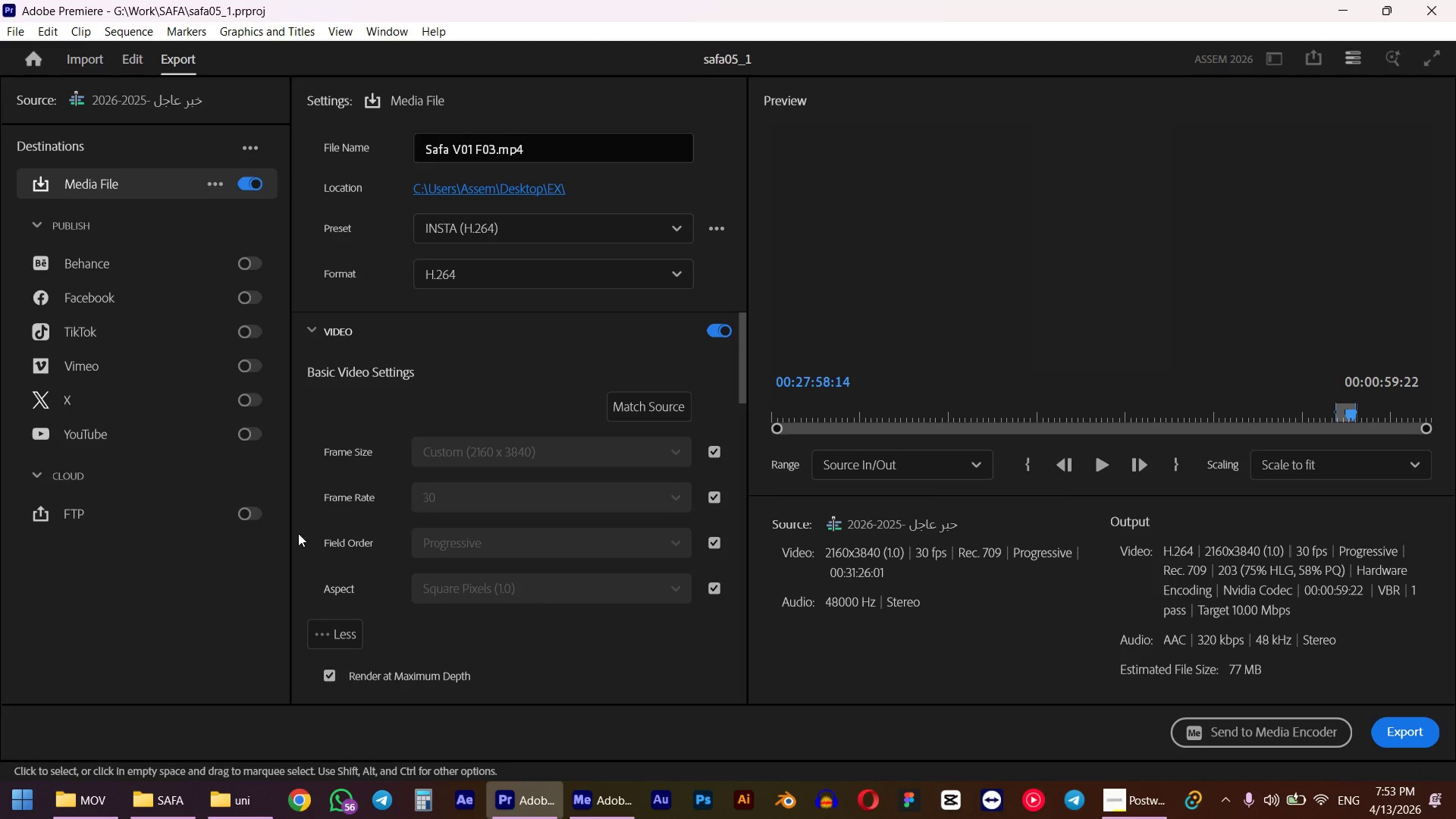 
left_click_drag(start_coordinate=[744, 355], to_coordinate=[782, 592])
 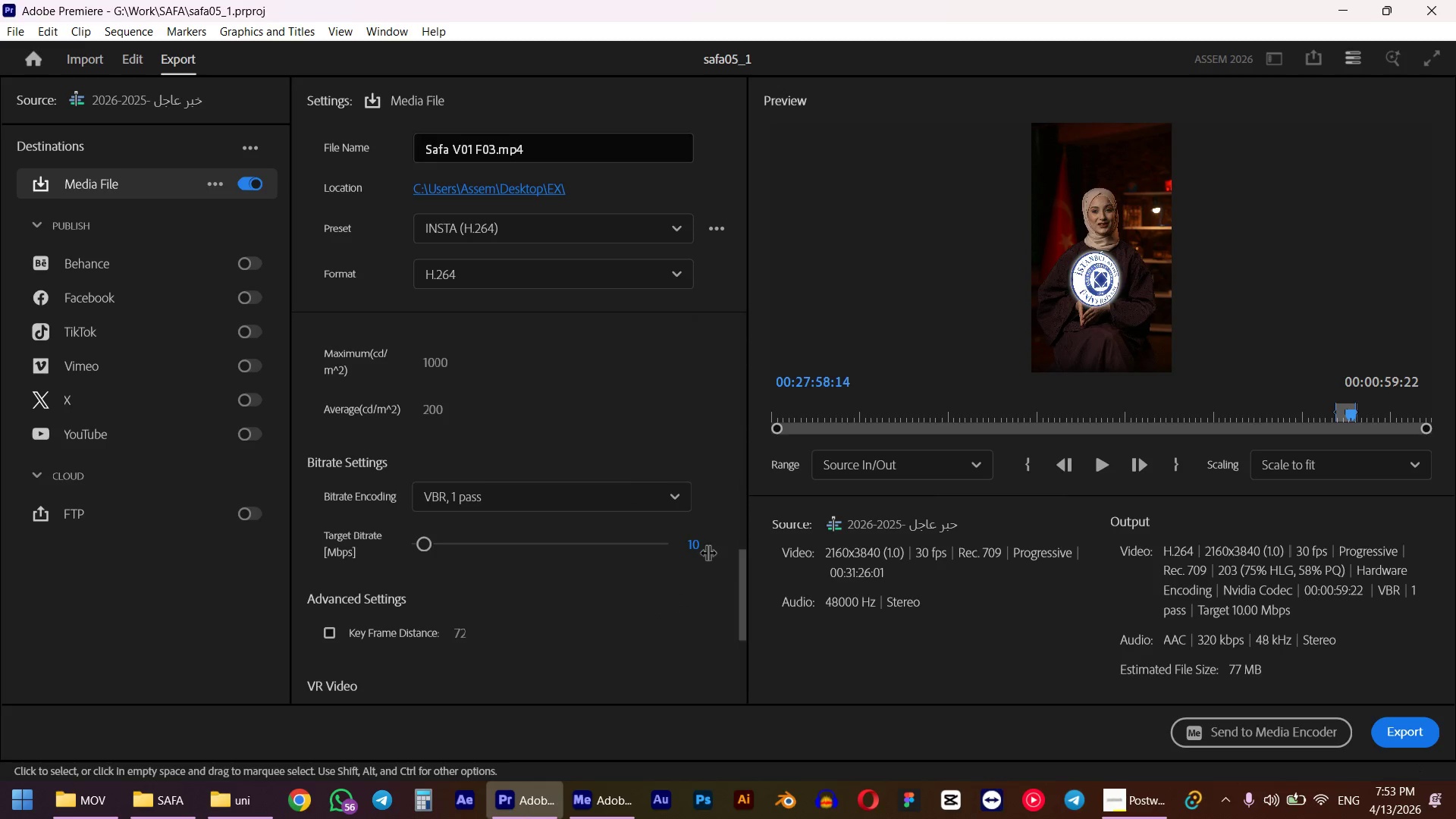 
left_click([697, 546])
 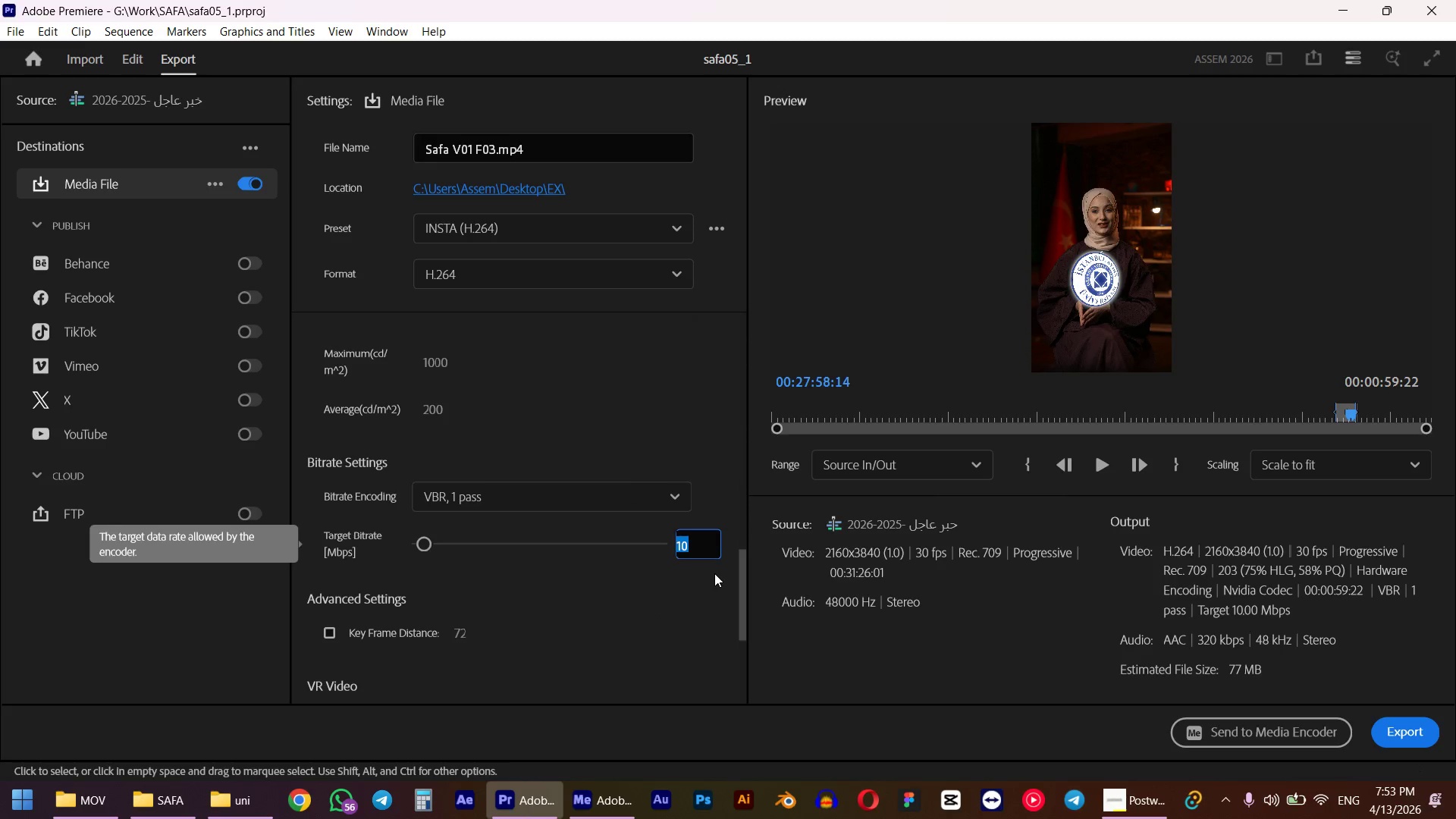 
key(Numpad1)
 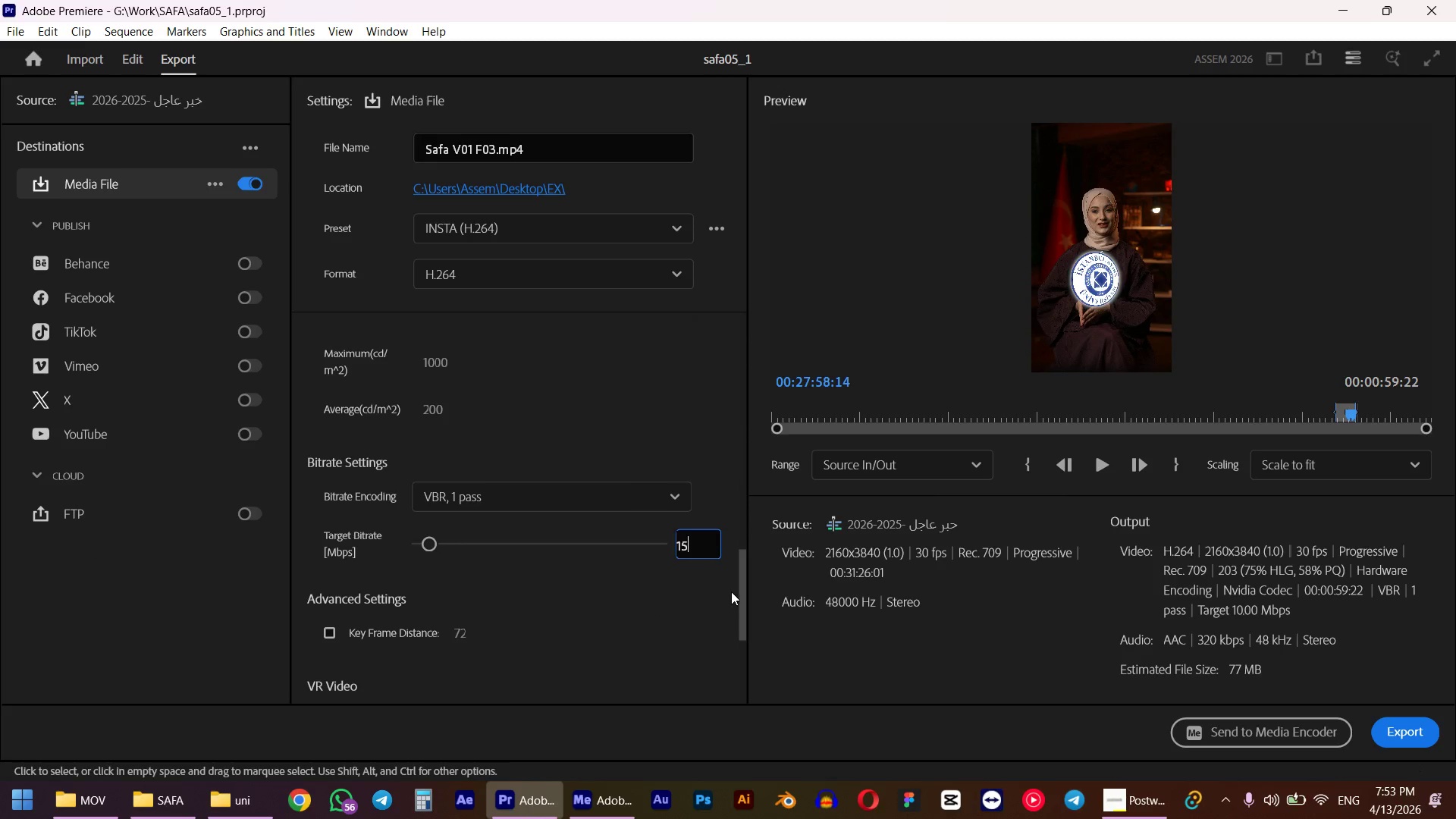 
key(Numpad5)
 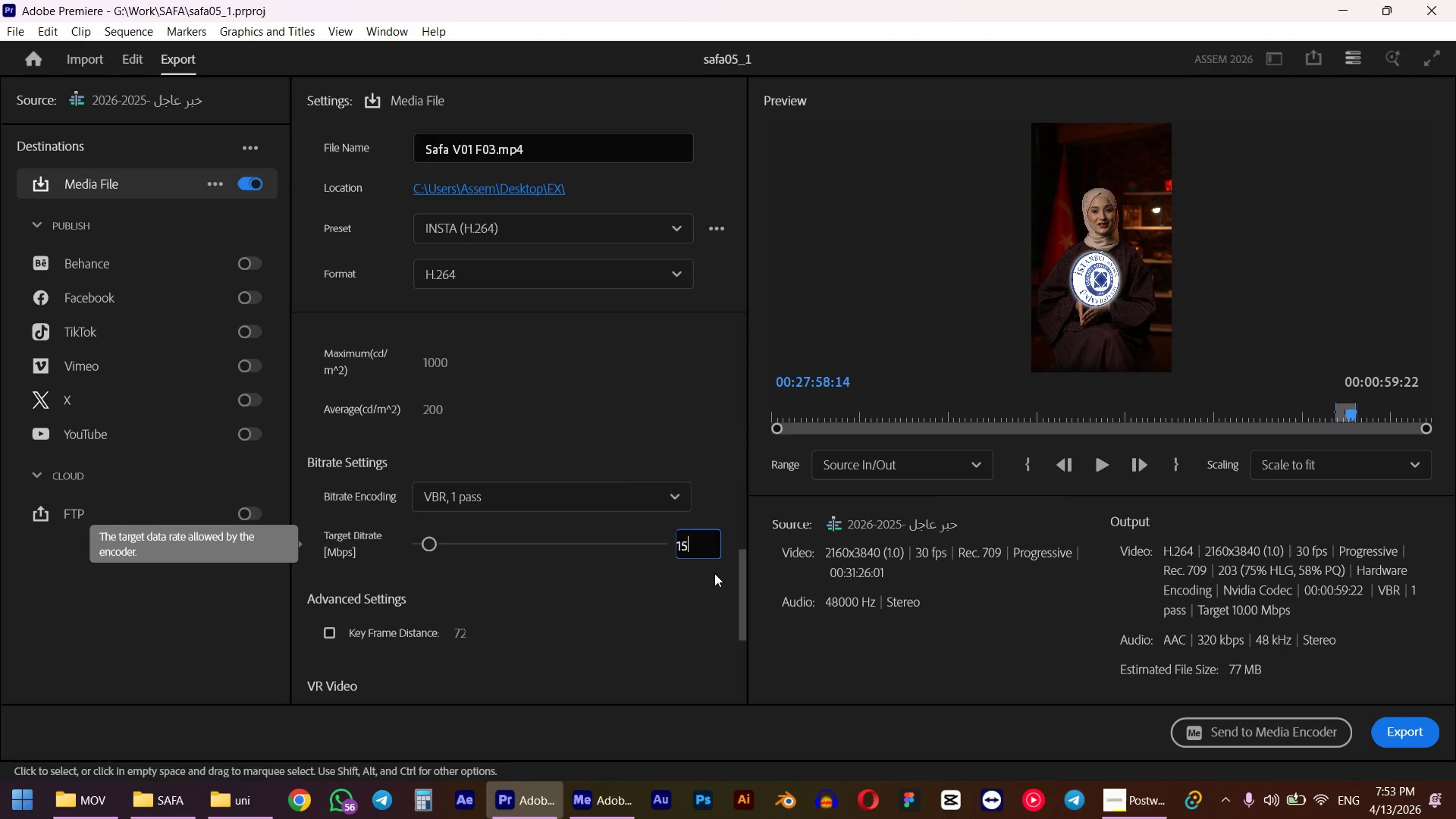 
left_click_drag(start_coordinate=[739, 585], to_coordinate=[745, 614])
 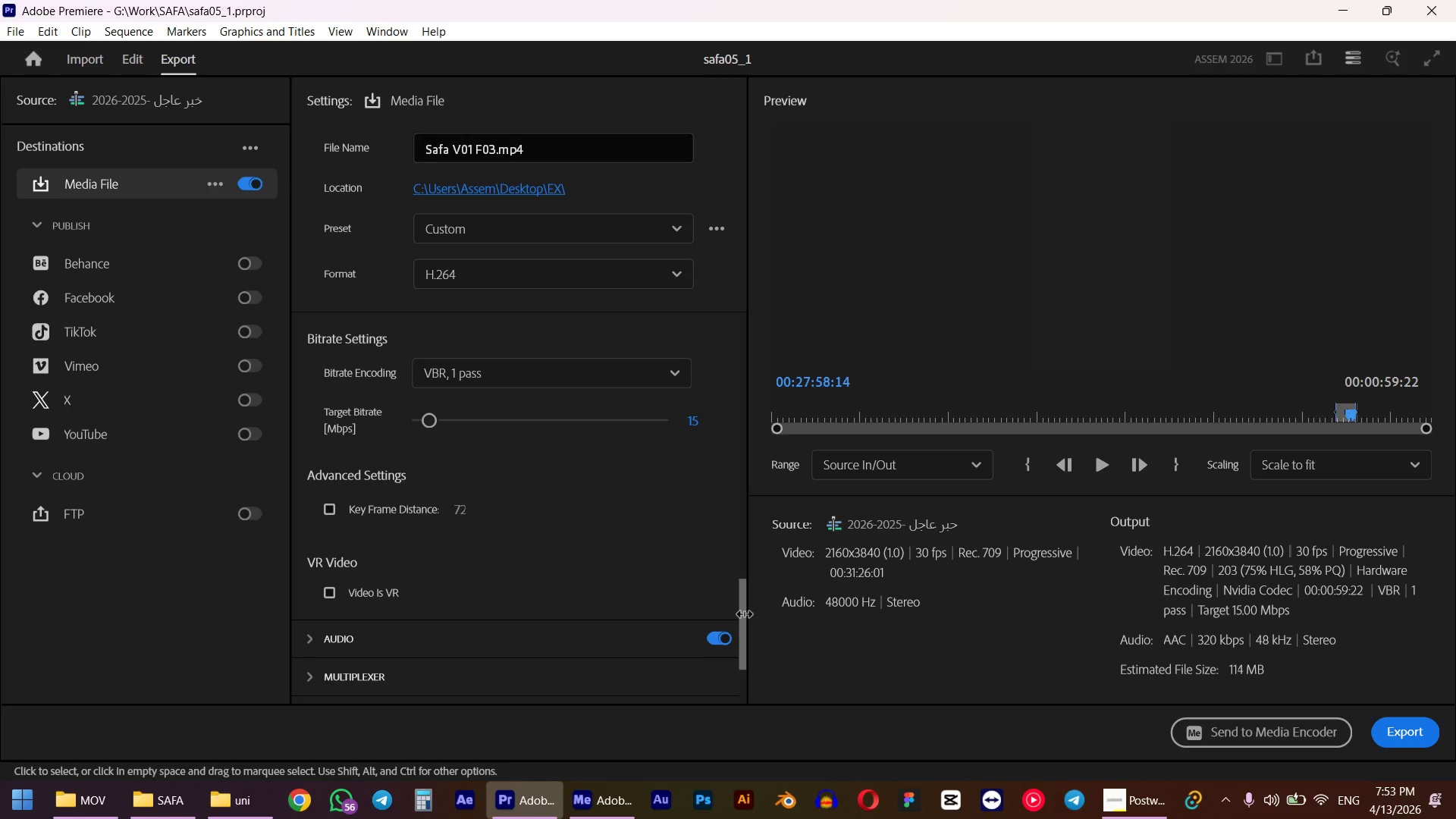 
left_click_drag(start_coordinate=[745, 614], to_coordinate=[796, 276])
 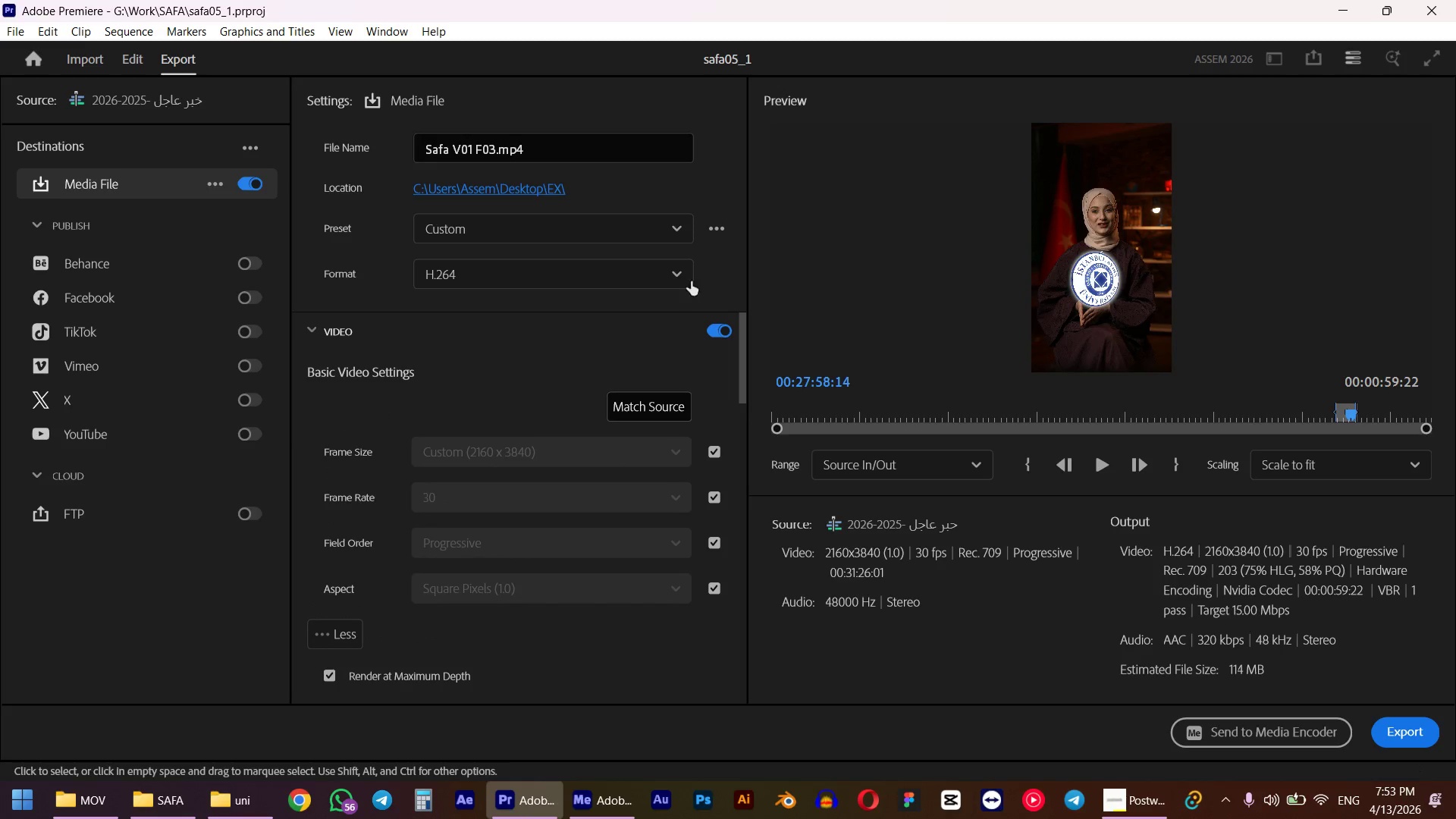 
left_click([715, 224])
 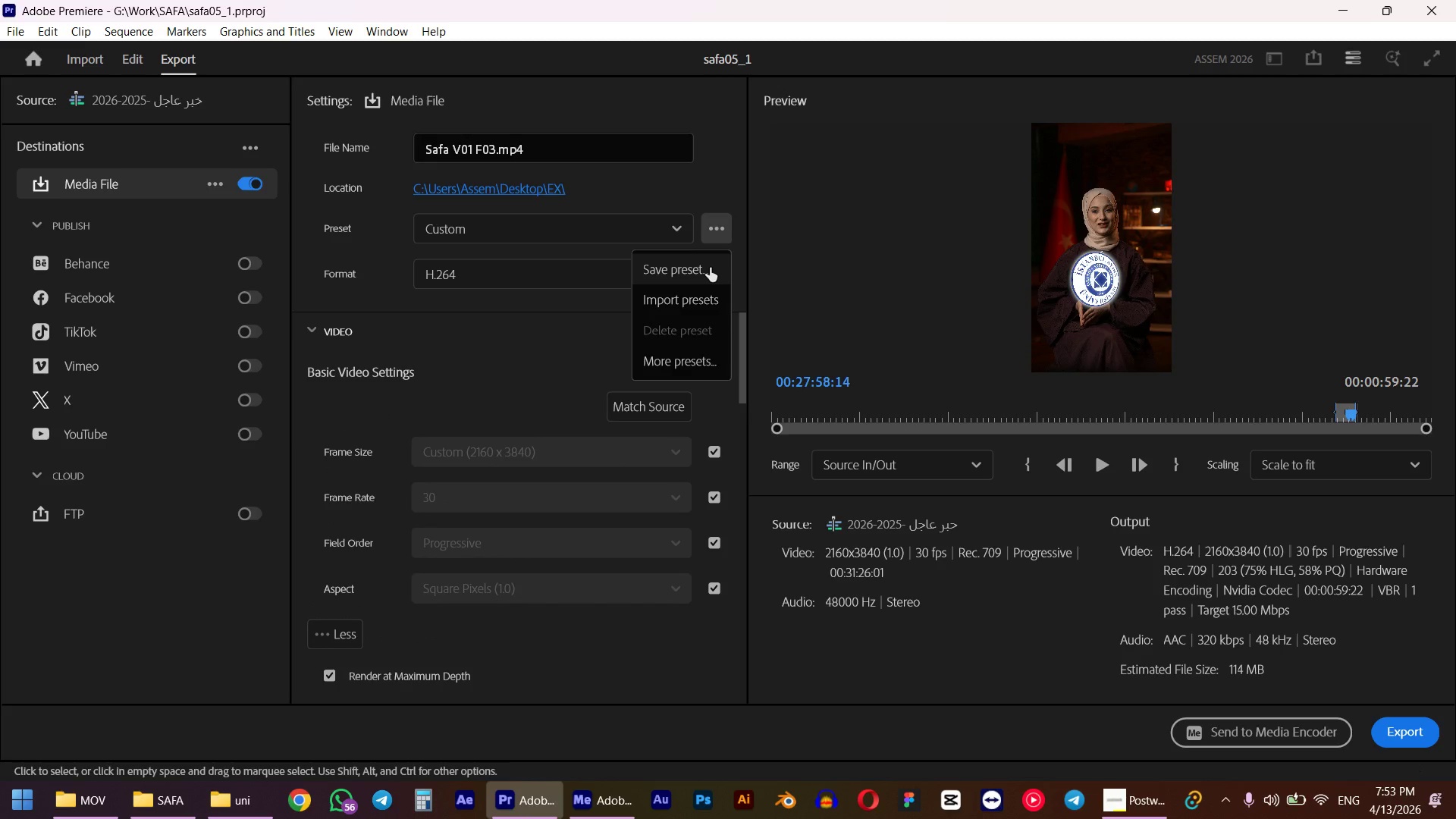 
left_click([710, 268])
 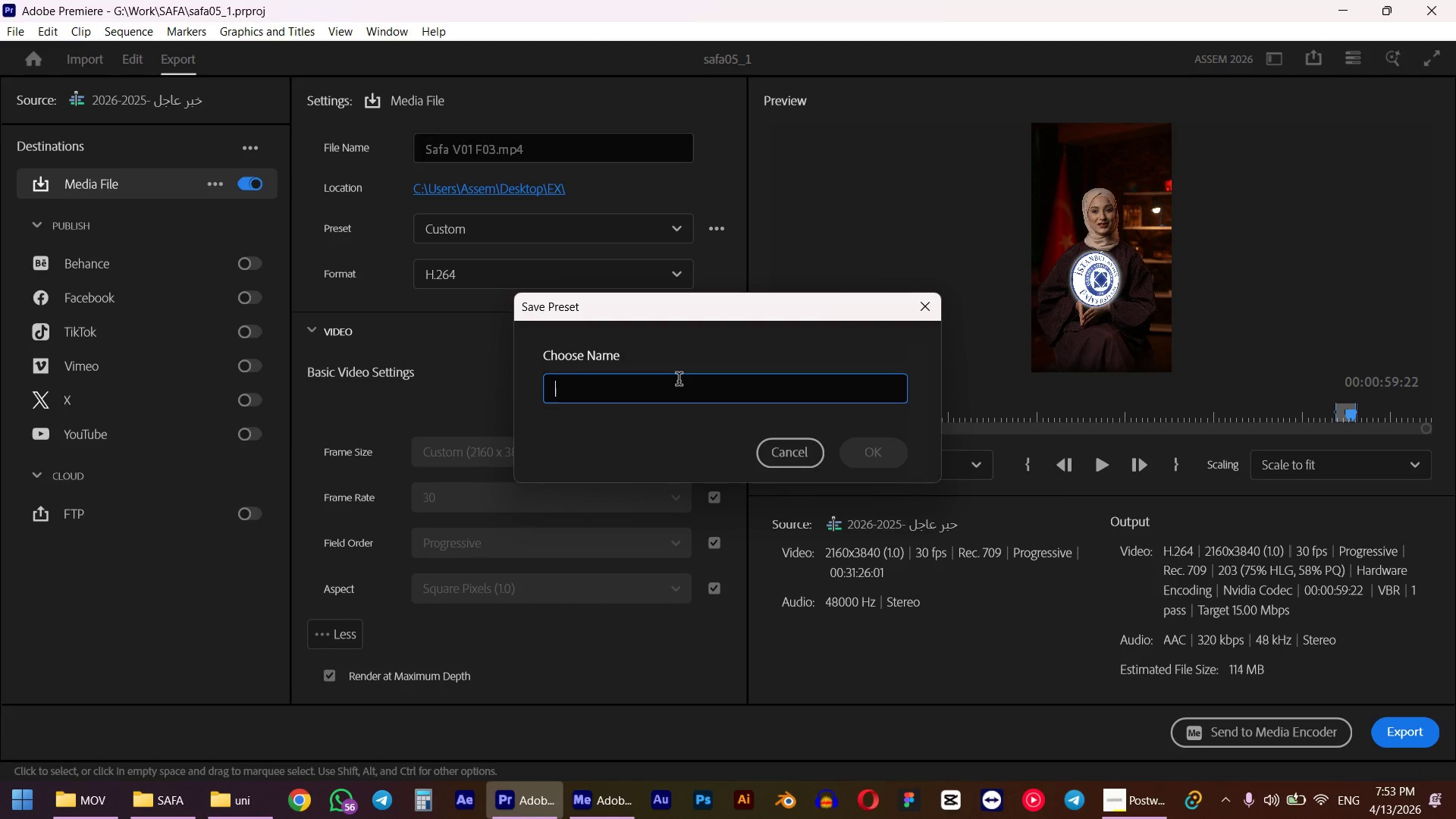 
type(INSTA)
 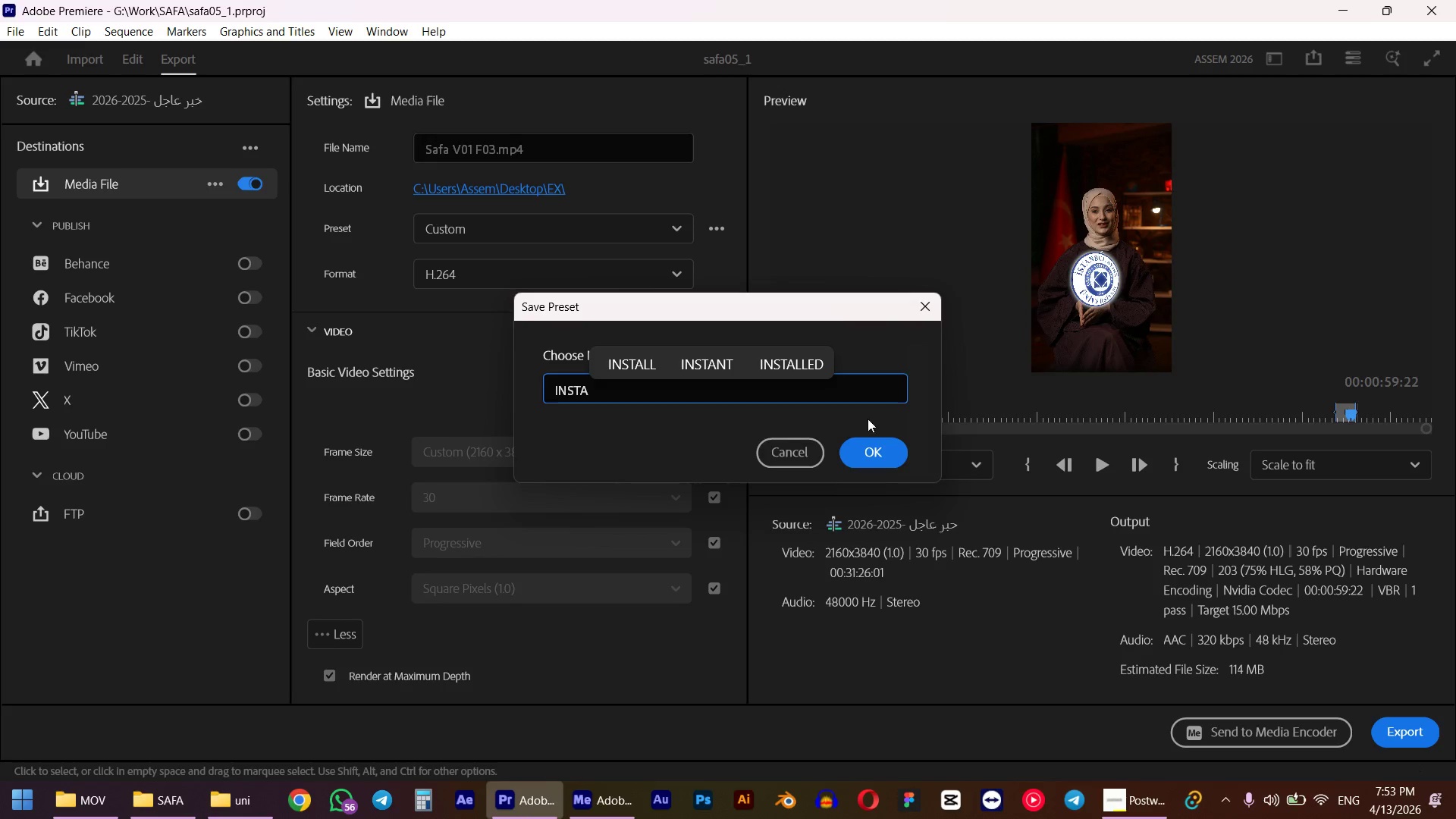 
left_click([868, 455])
 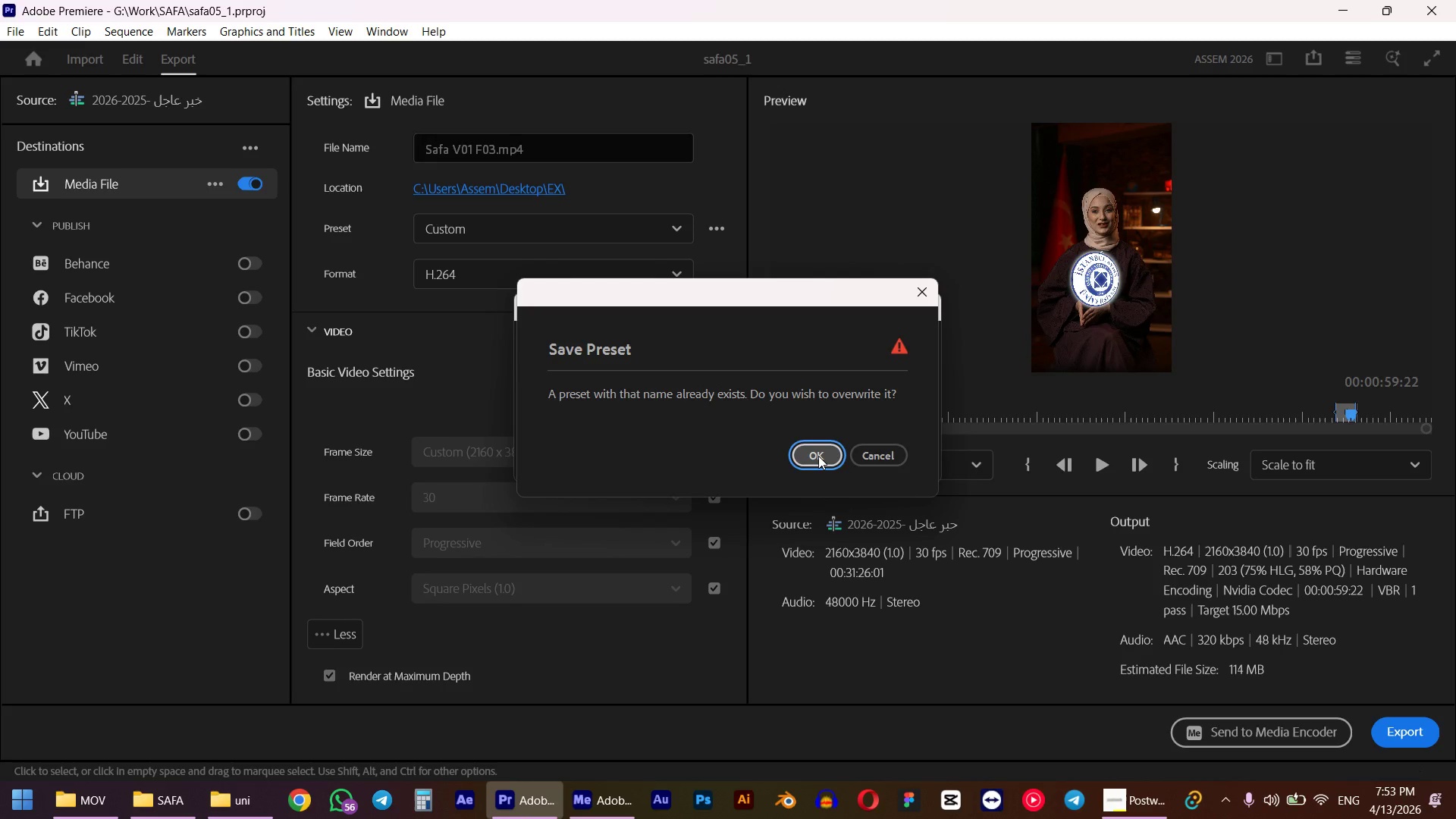 
left_click([818, 456])
 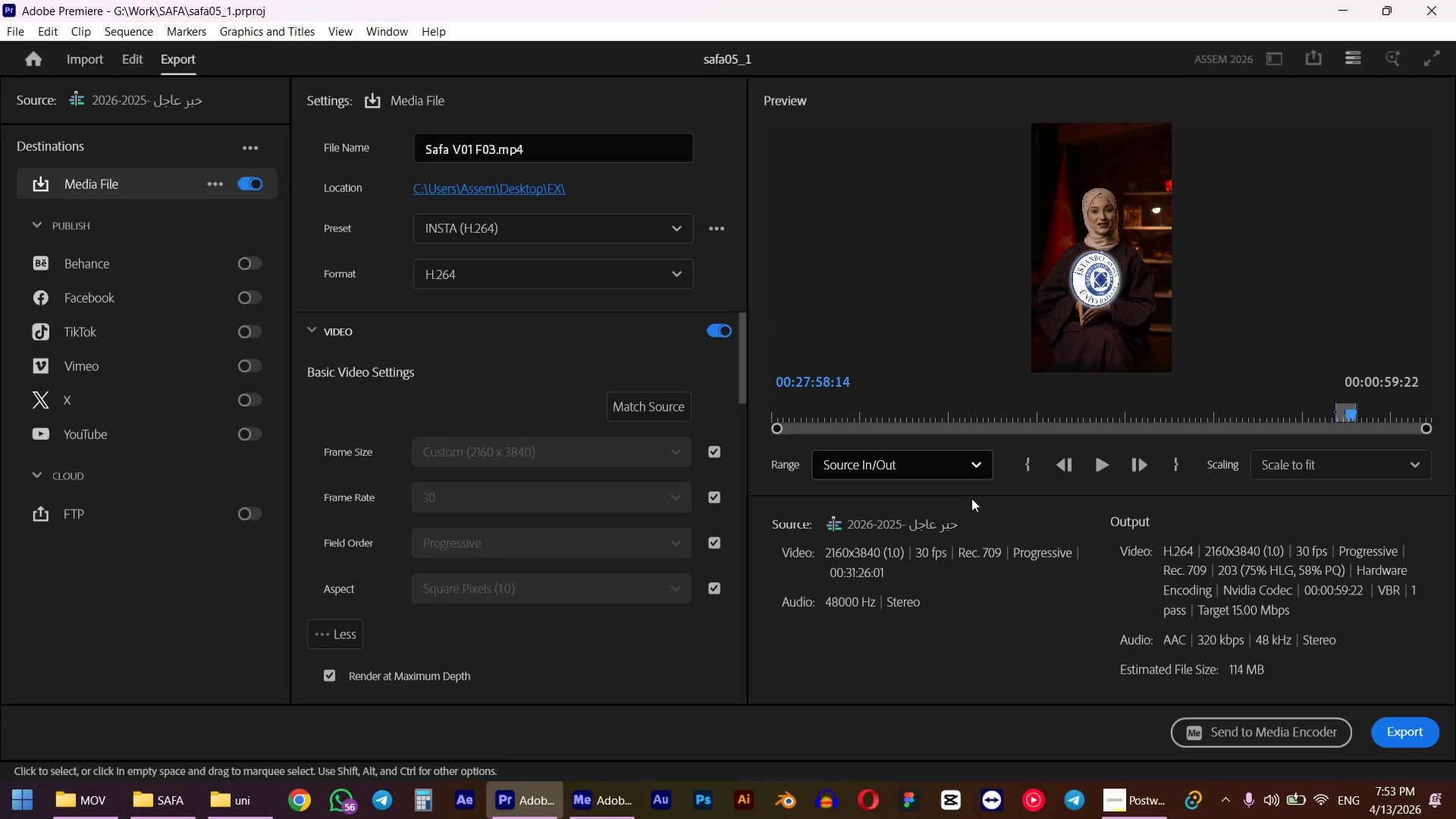 
left_click([1298, 733])
 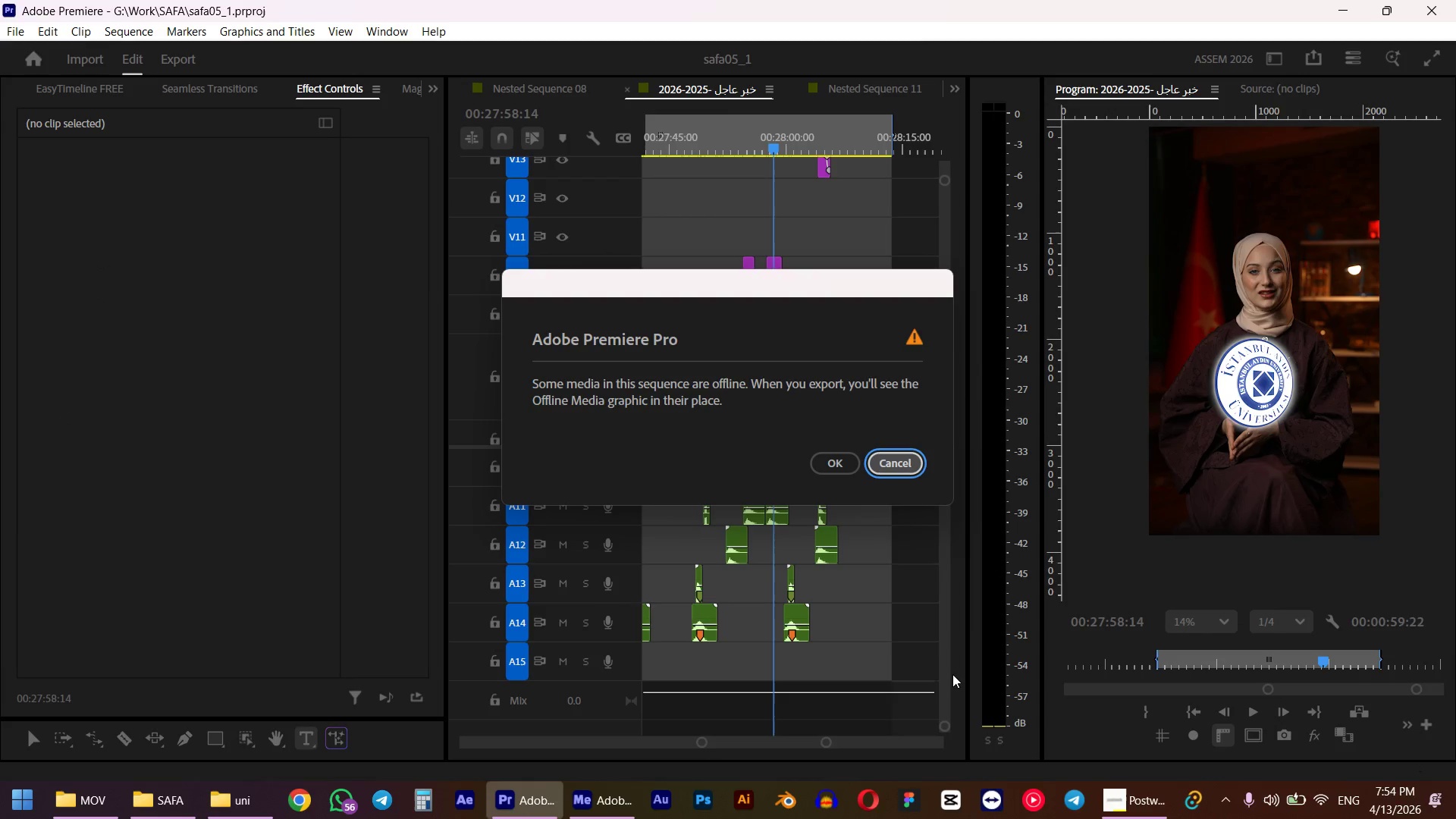 
left_click([836, 461])
 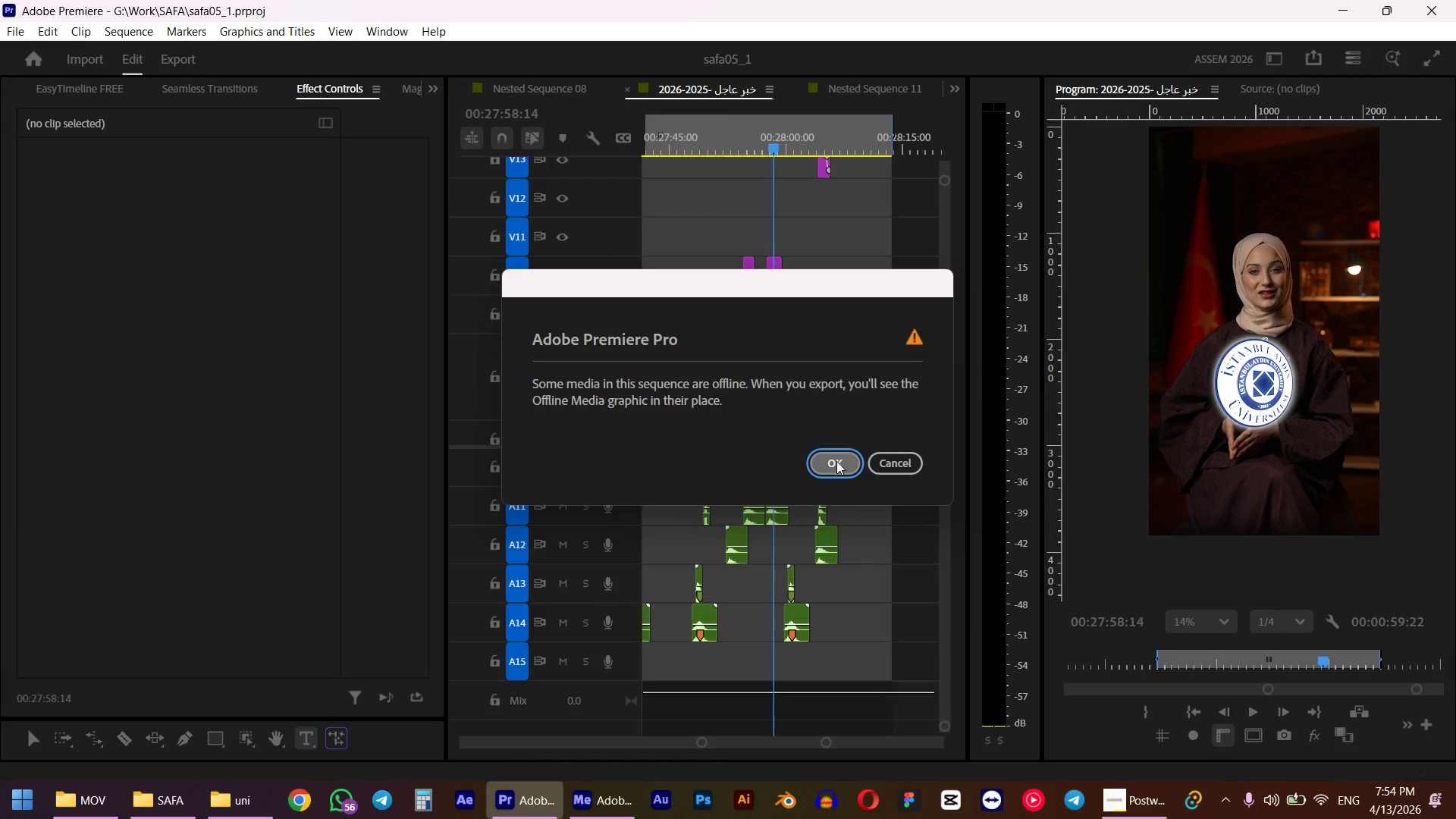 
mouse_move([845, 520])
 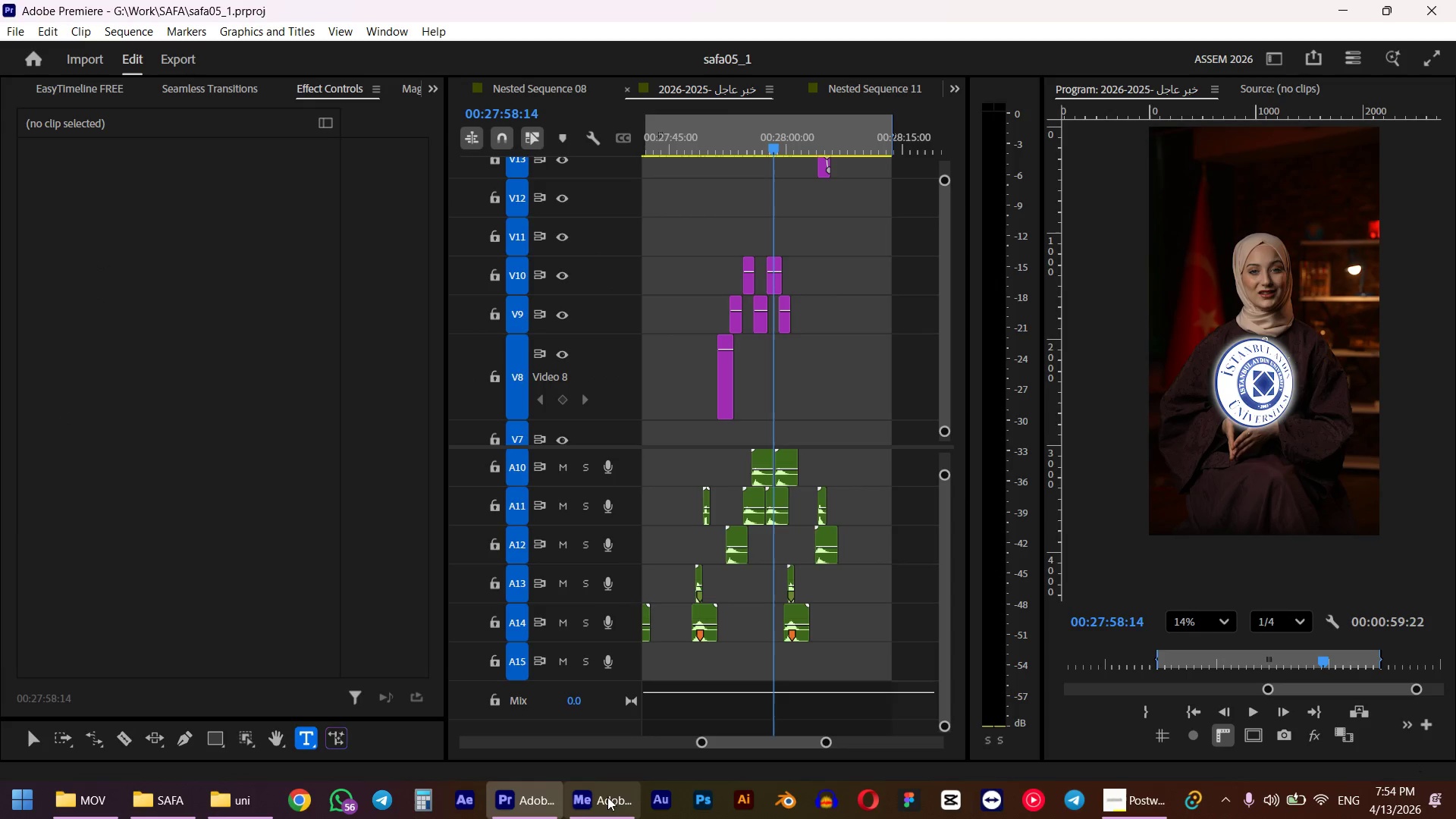 
left_click([606, 797])
 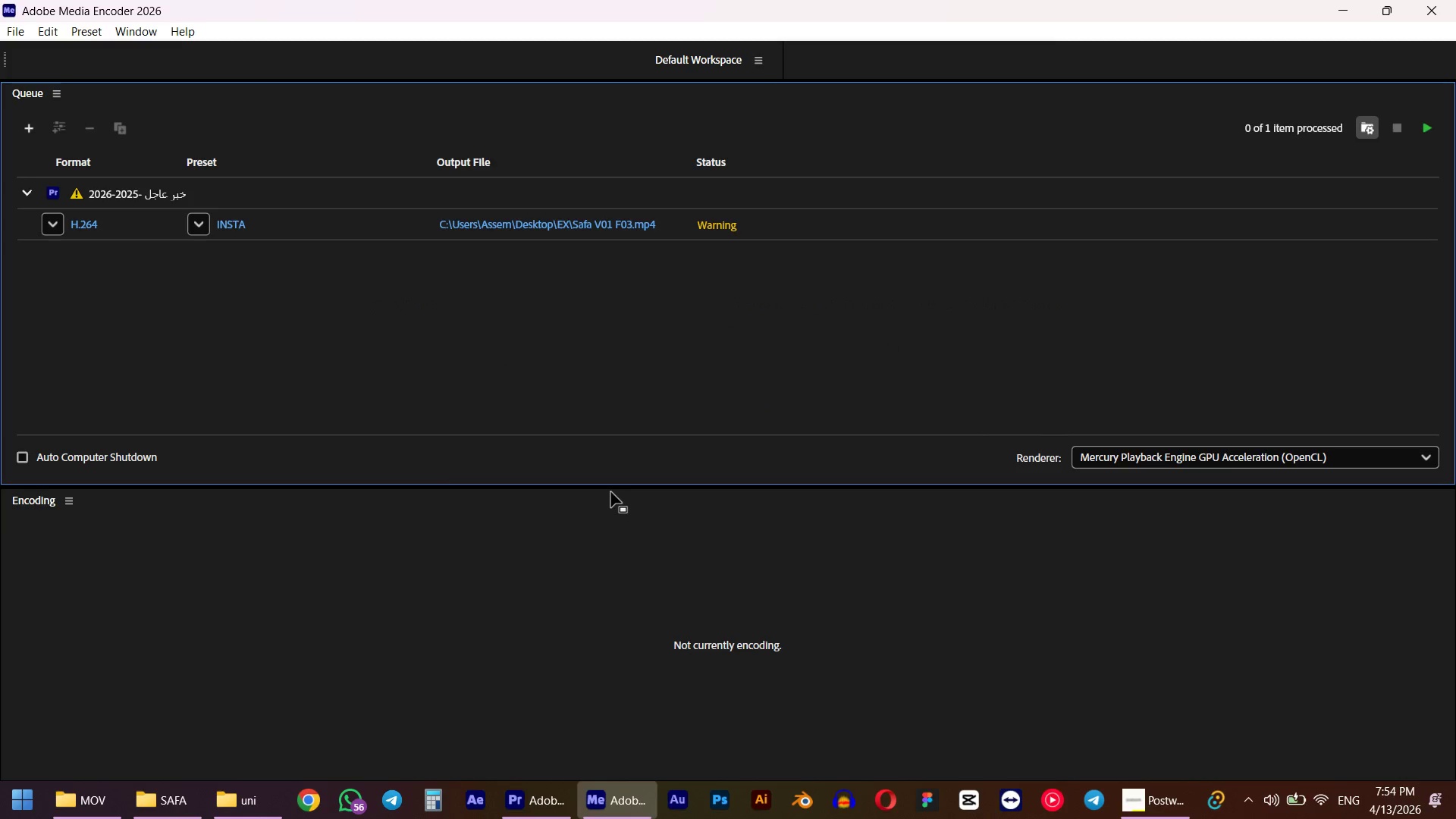 
wait(17.12)
 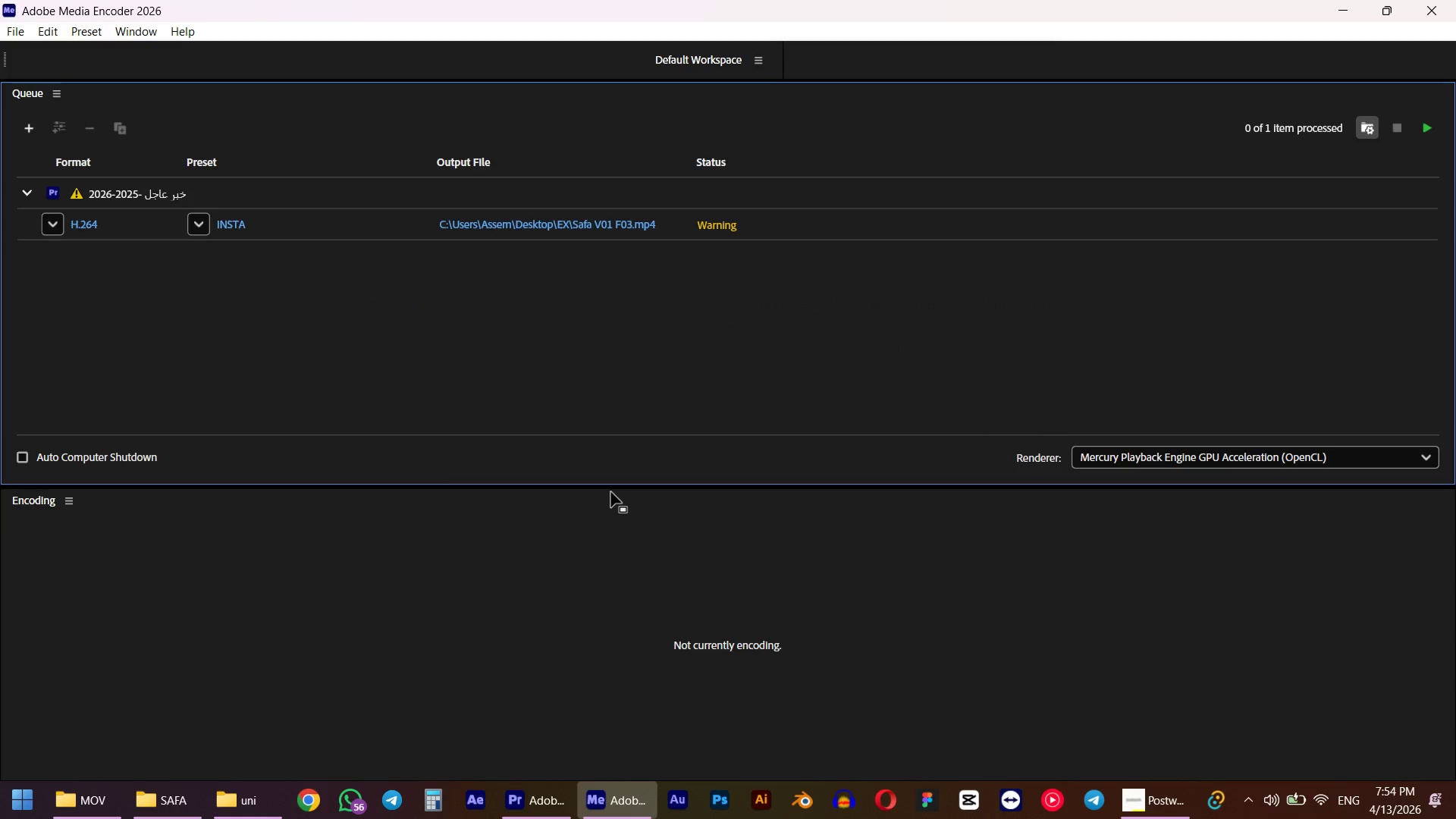 
left_click([1423, 130])
 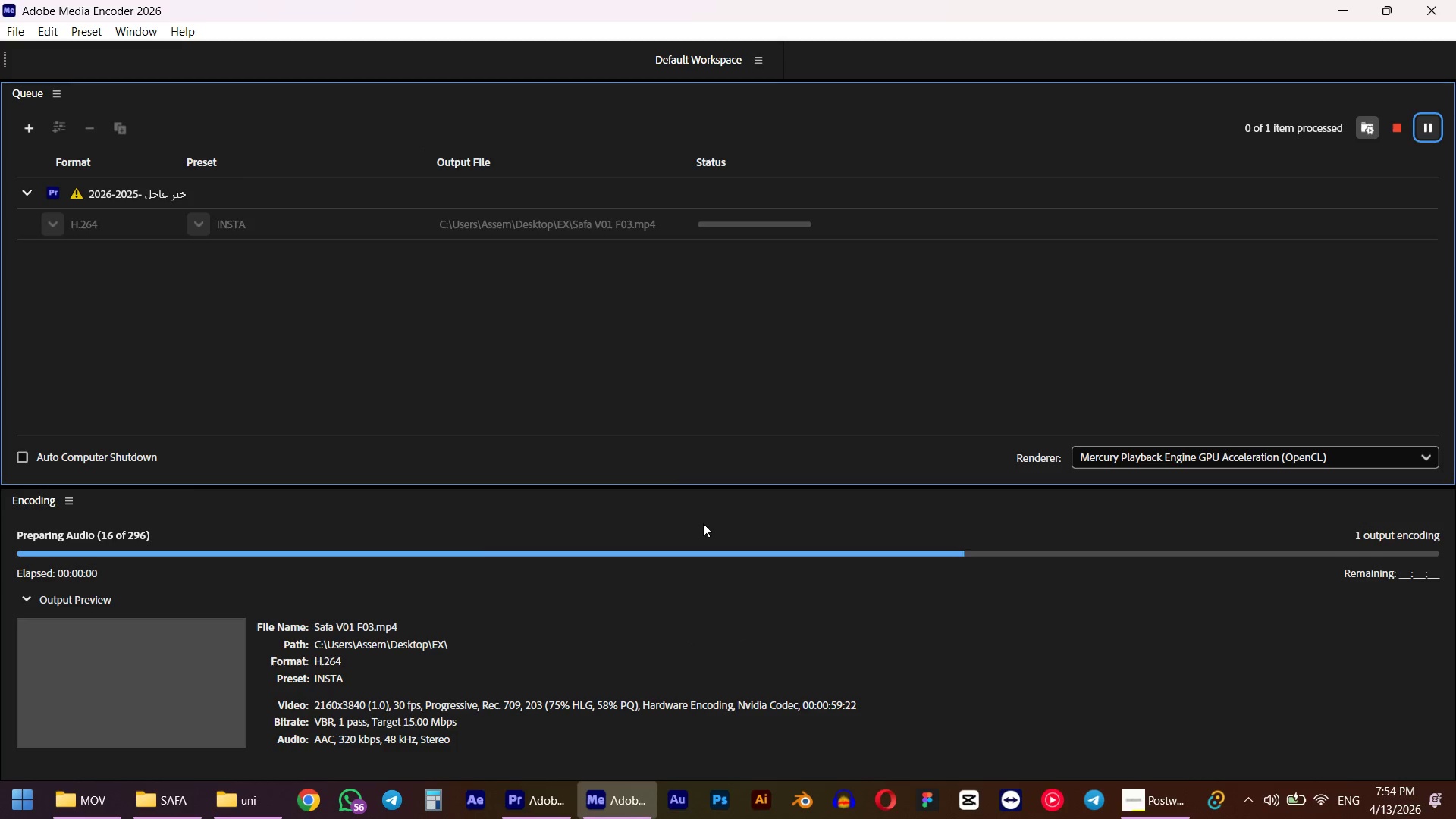 
wait(5.2)
 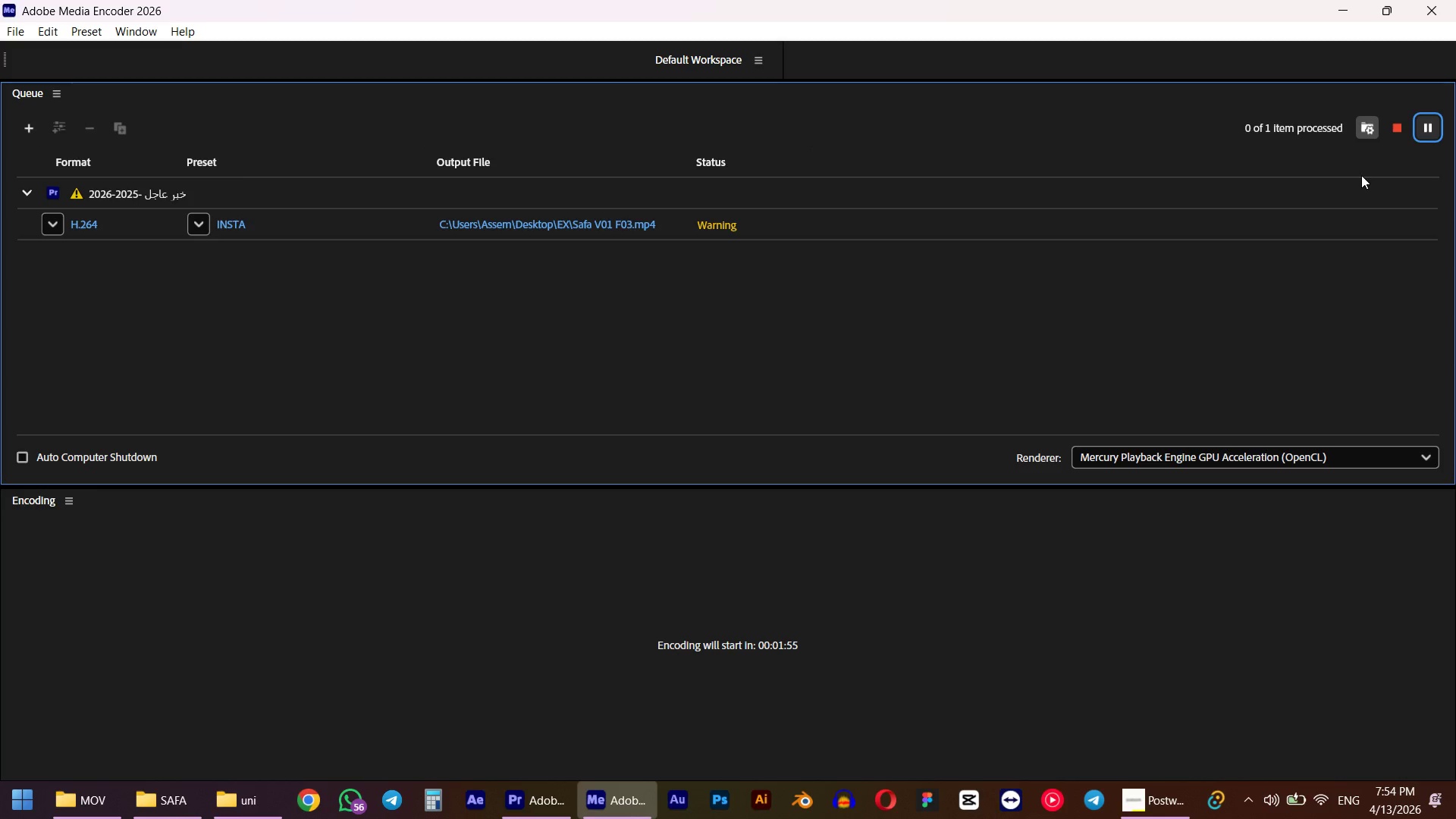 
left_click([544, 788])
 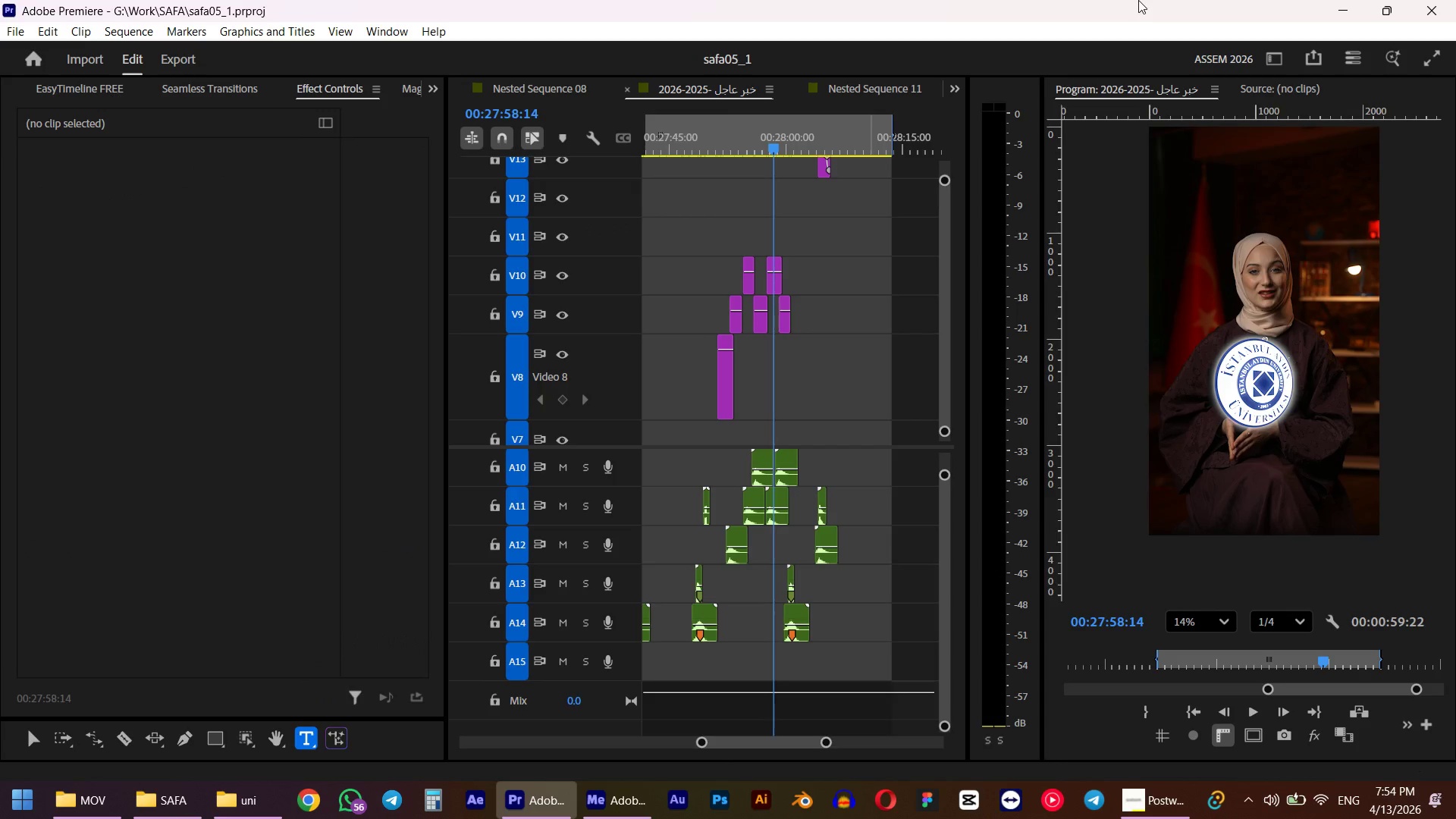 
key(Control+ControlLeft)
 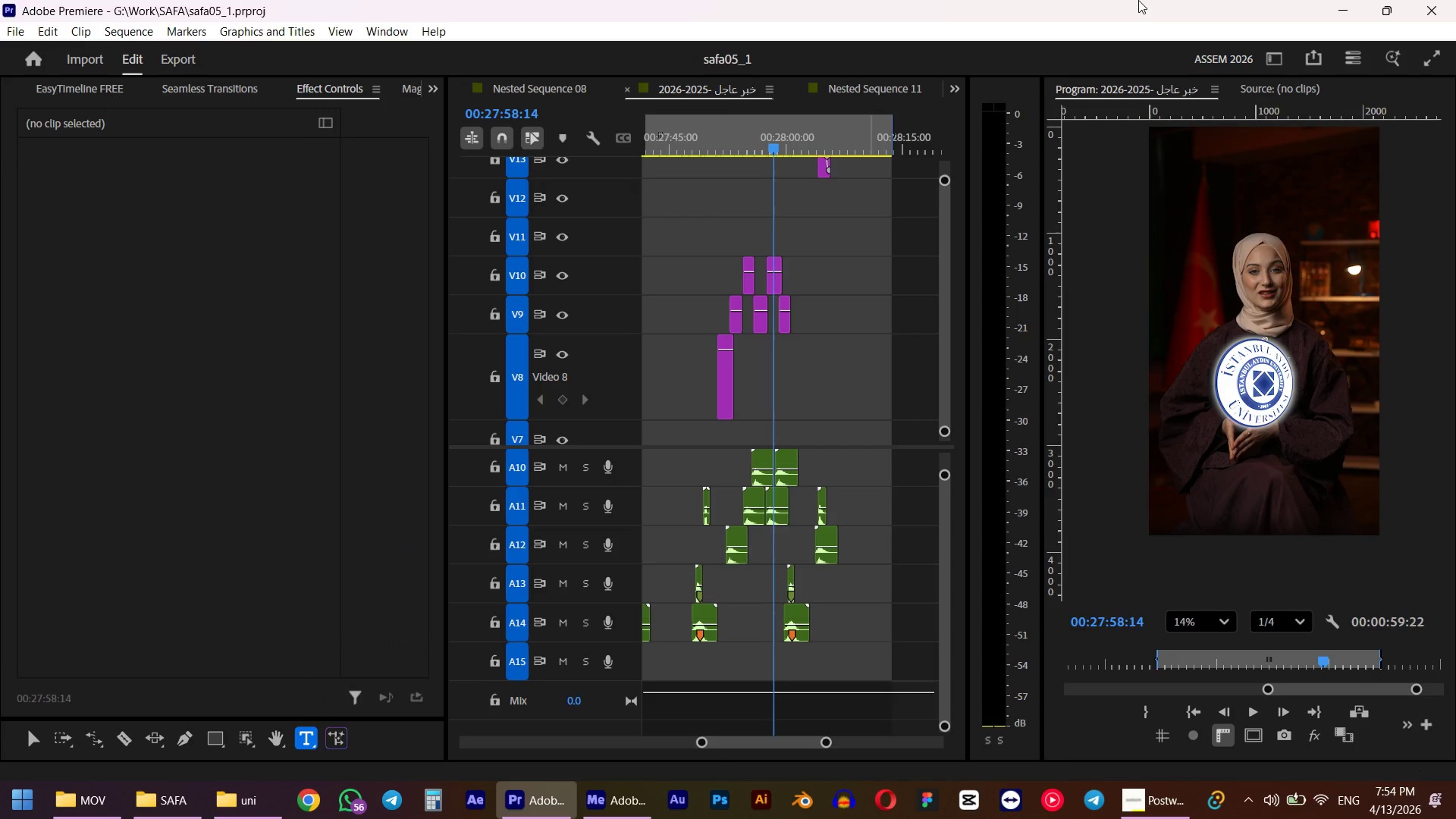 
key(Control+S)
 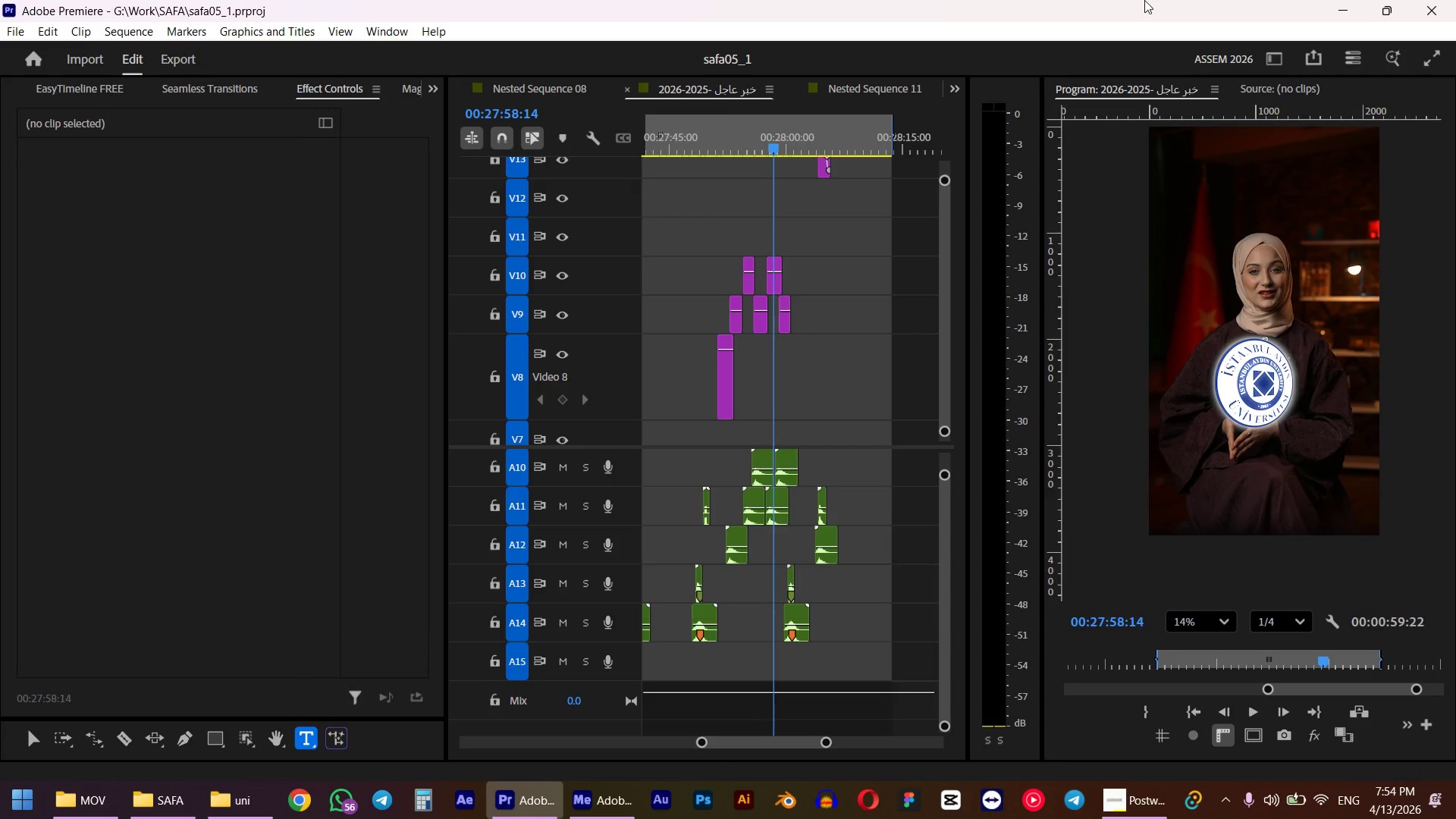 
left_click([1440, 12])
 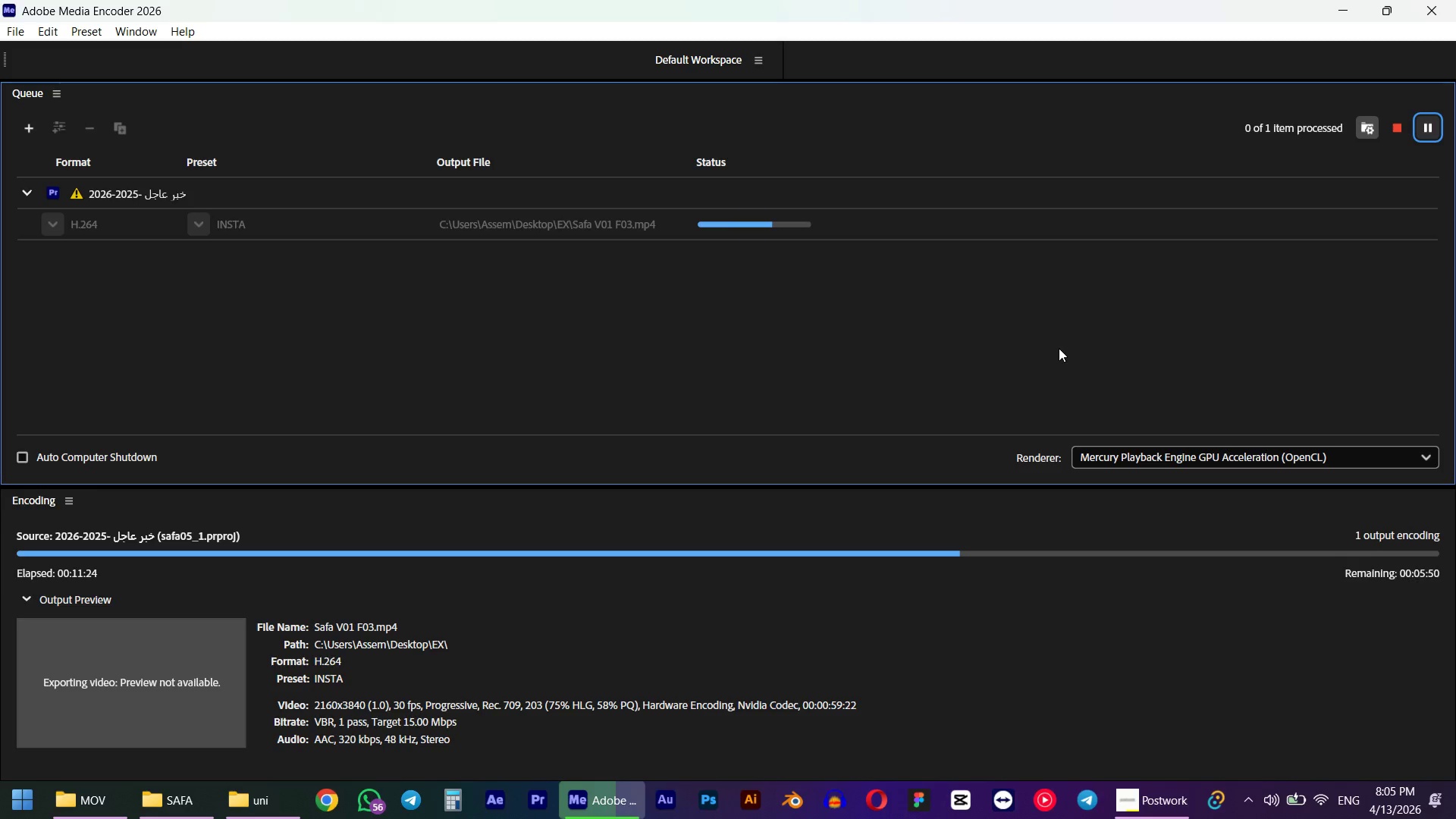 
wait(682.56)
 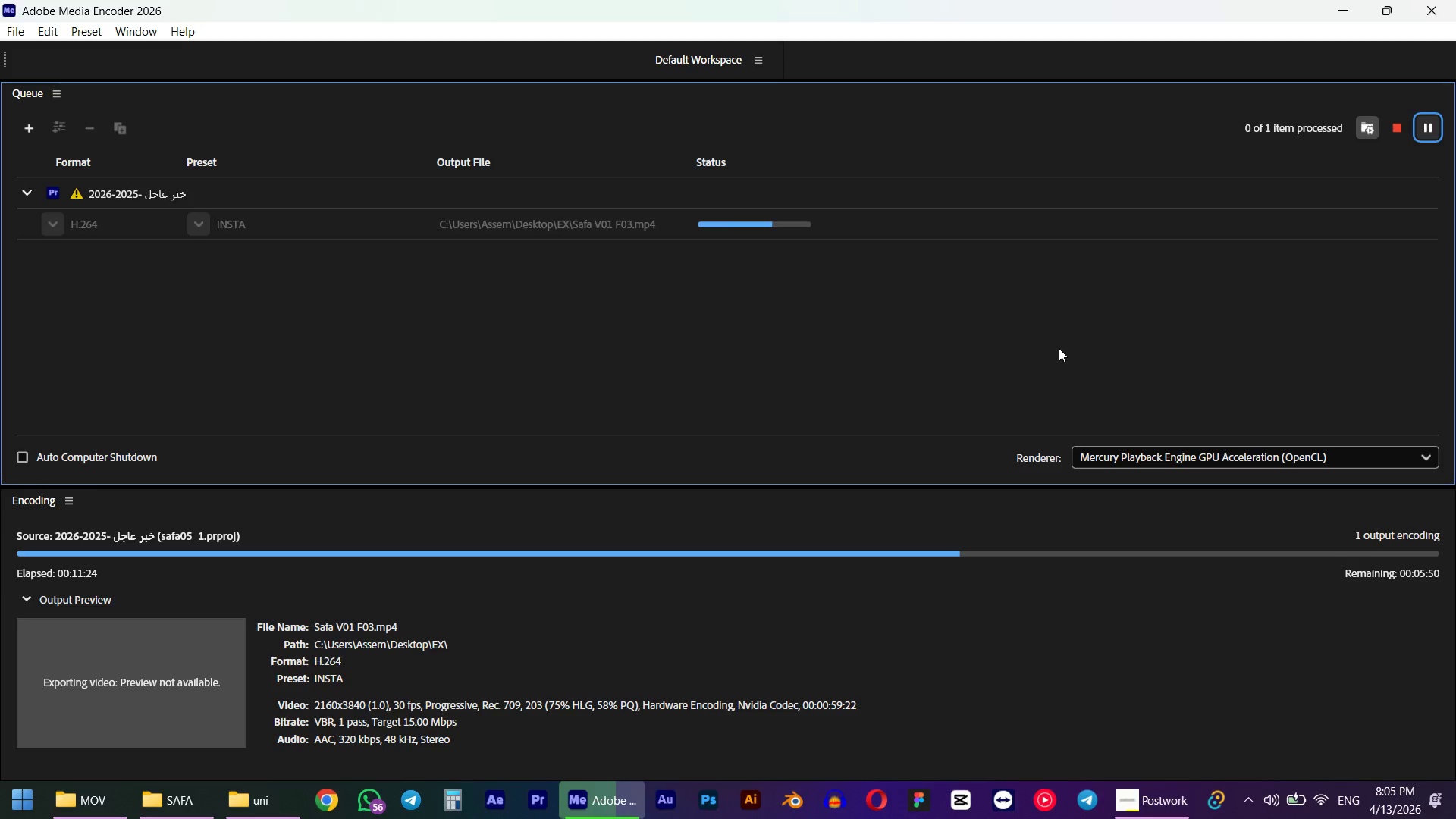 
scroll: coordinate [207, 362], scroll_direction: down, amount: 3.0
 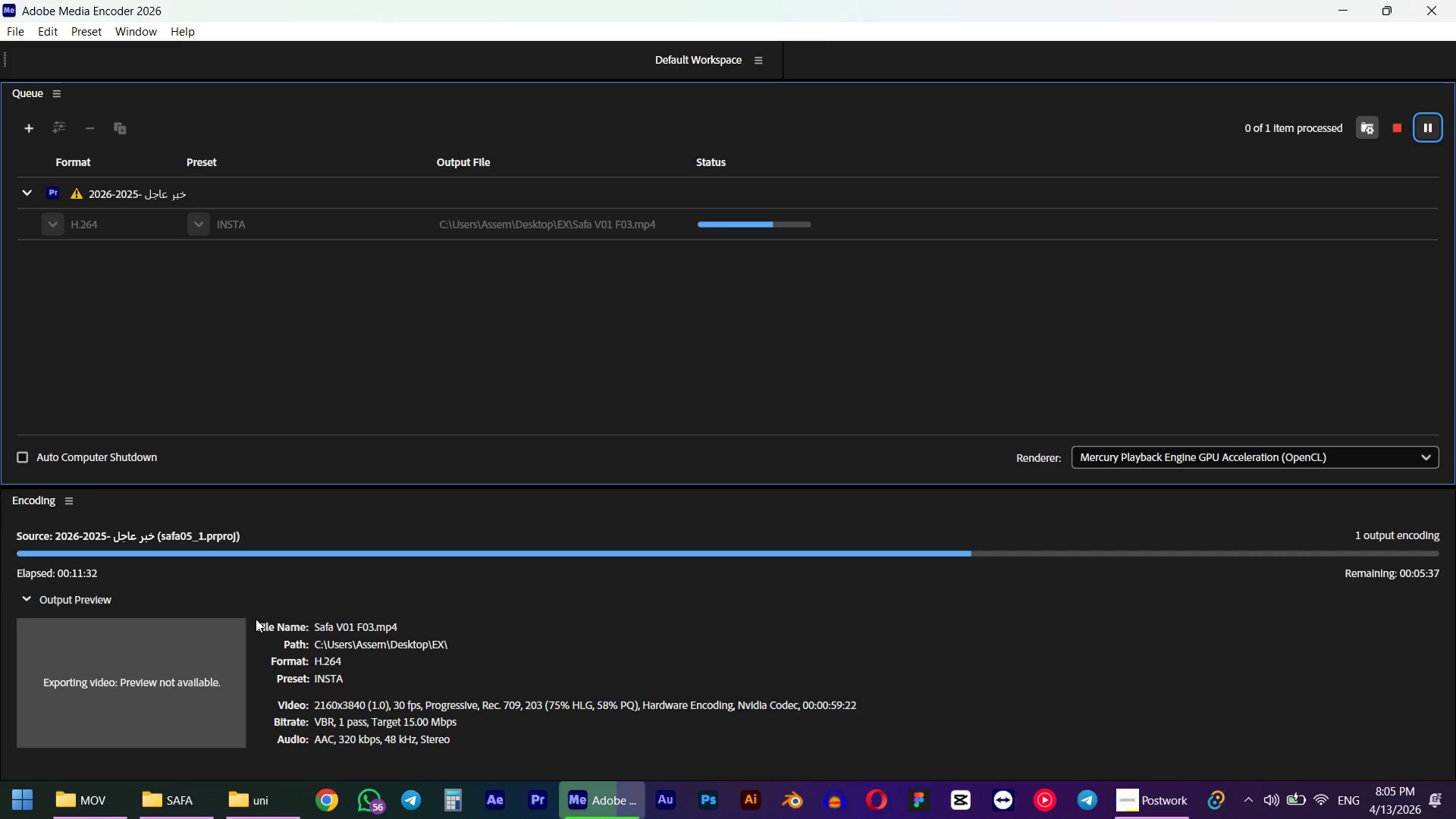 
left_click([598, 798])
 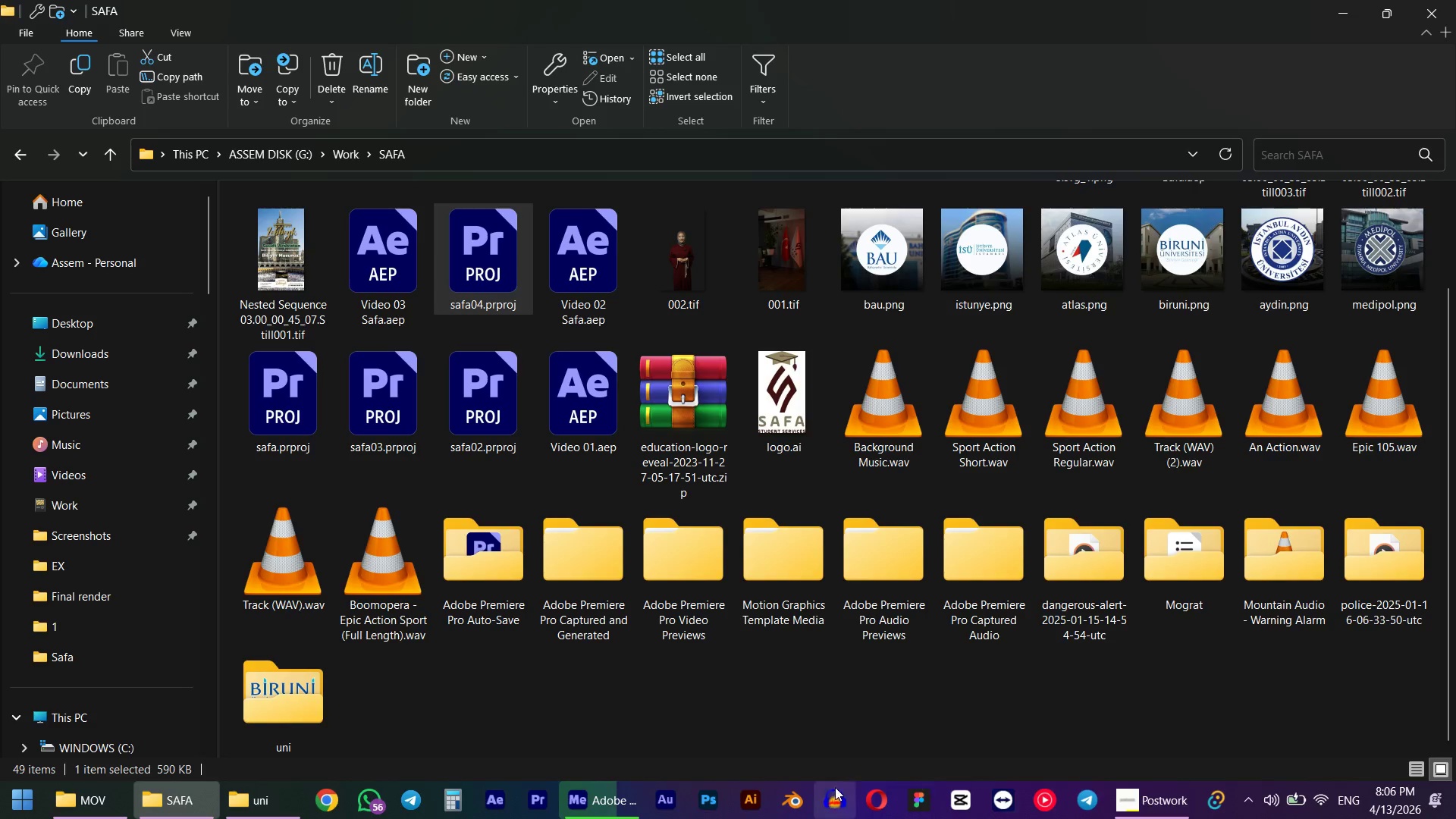 
left_click([596, 808])
 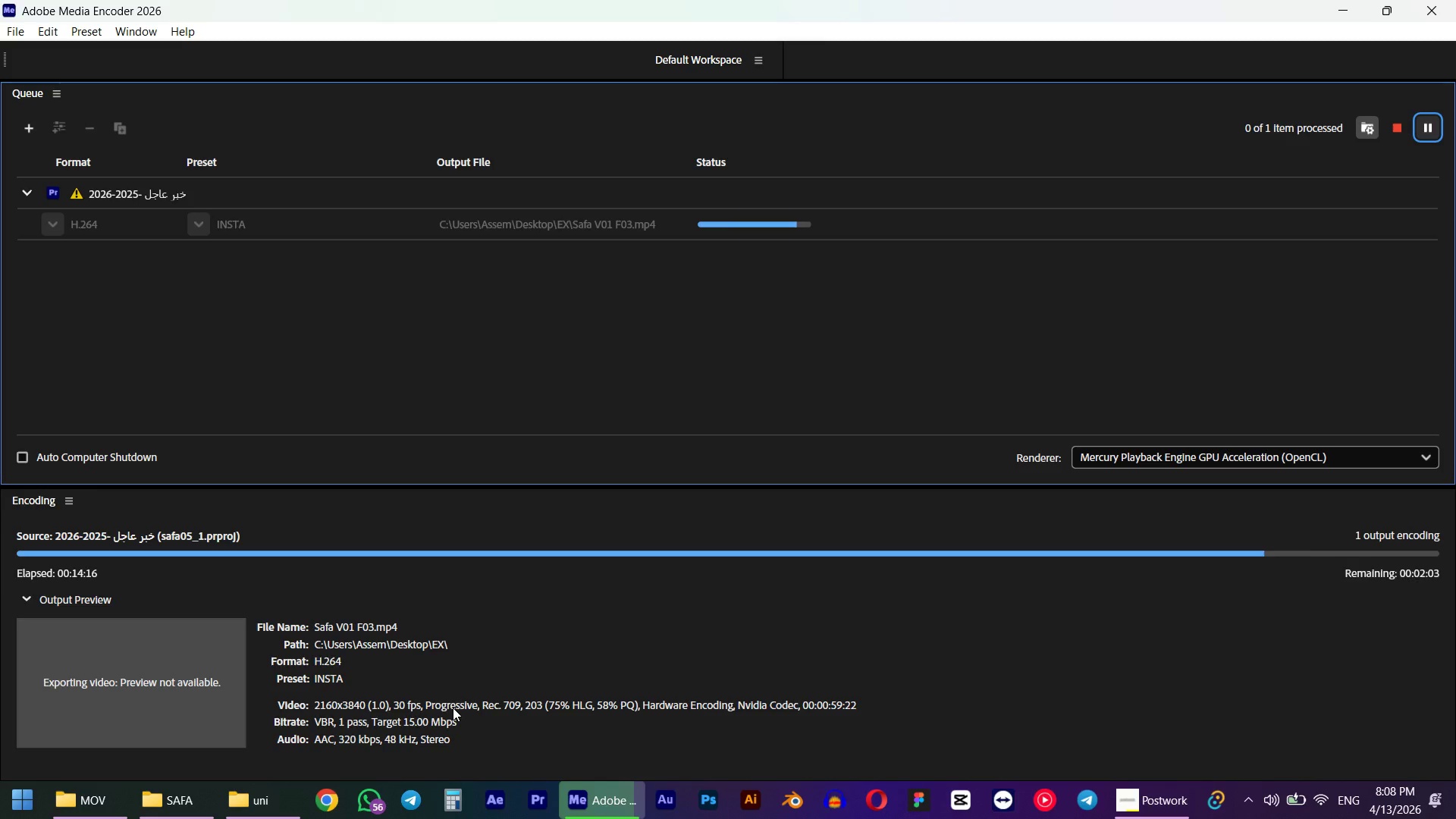 
wait(165.3)
 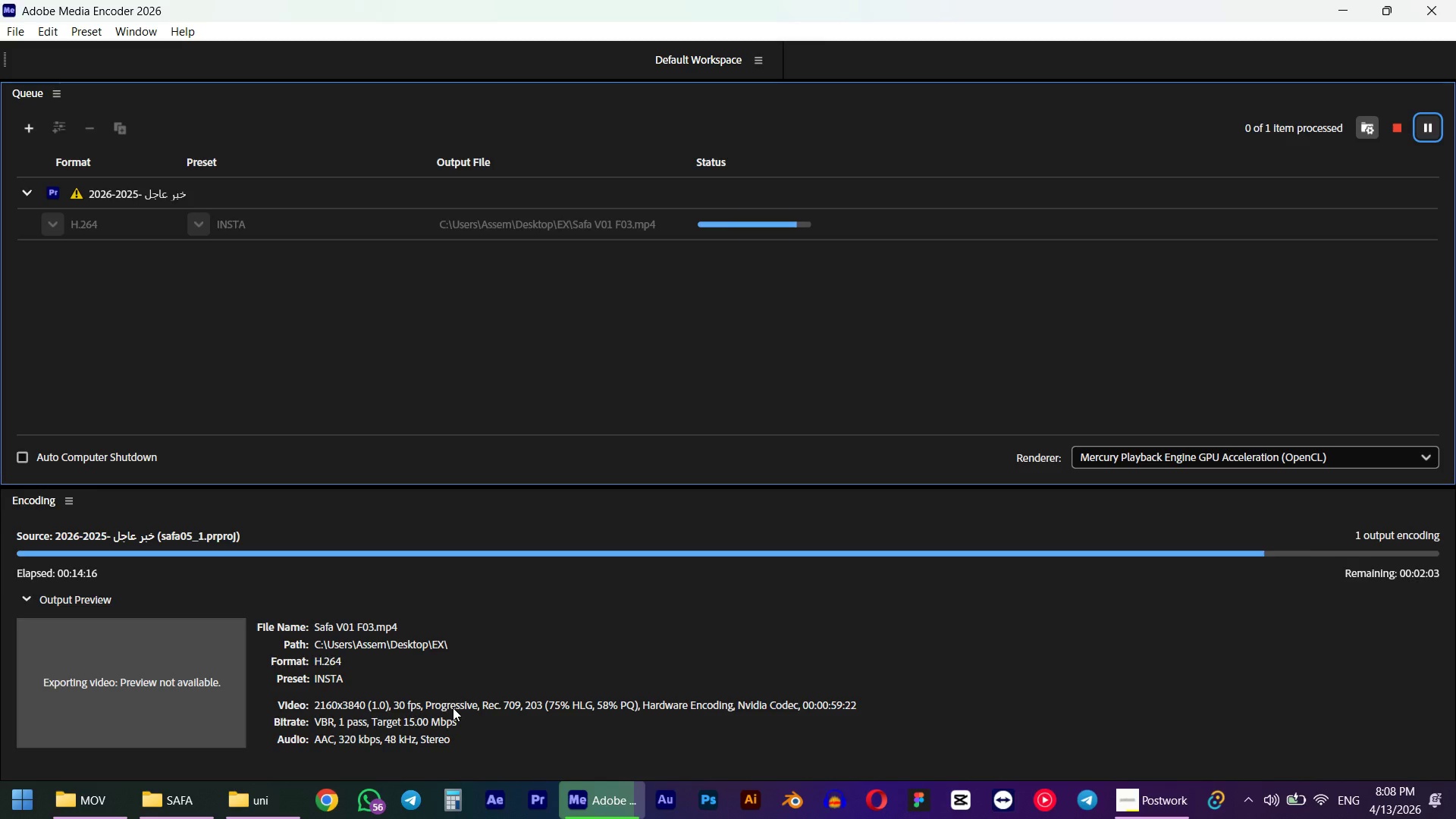 
left_click([971, 801])
 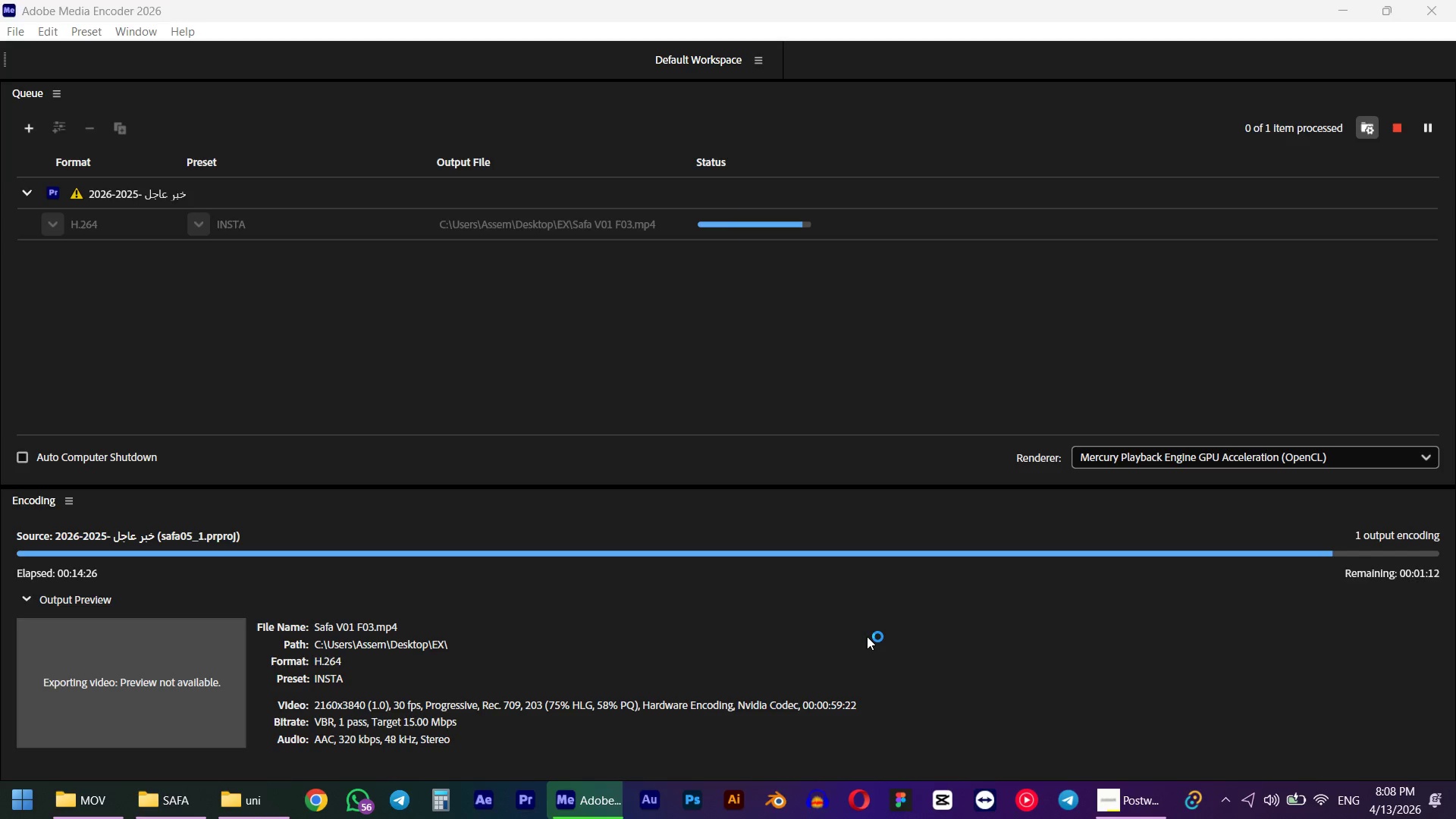 
wait(9.89)
 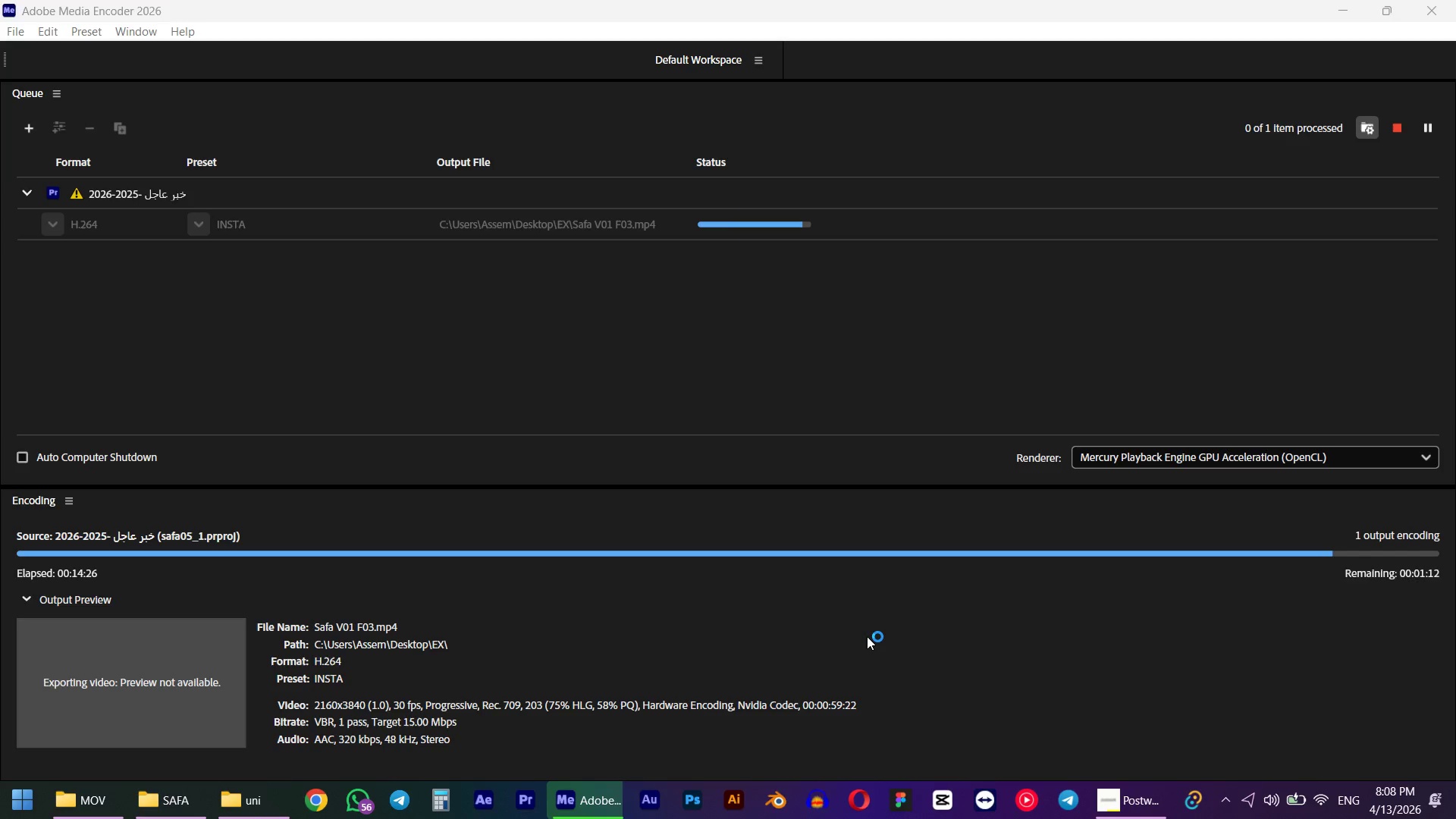 
scroll: coordinate [977, 625], scroll_direction: down, amount: 3.0
 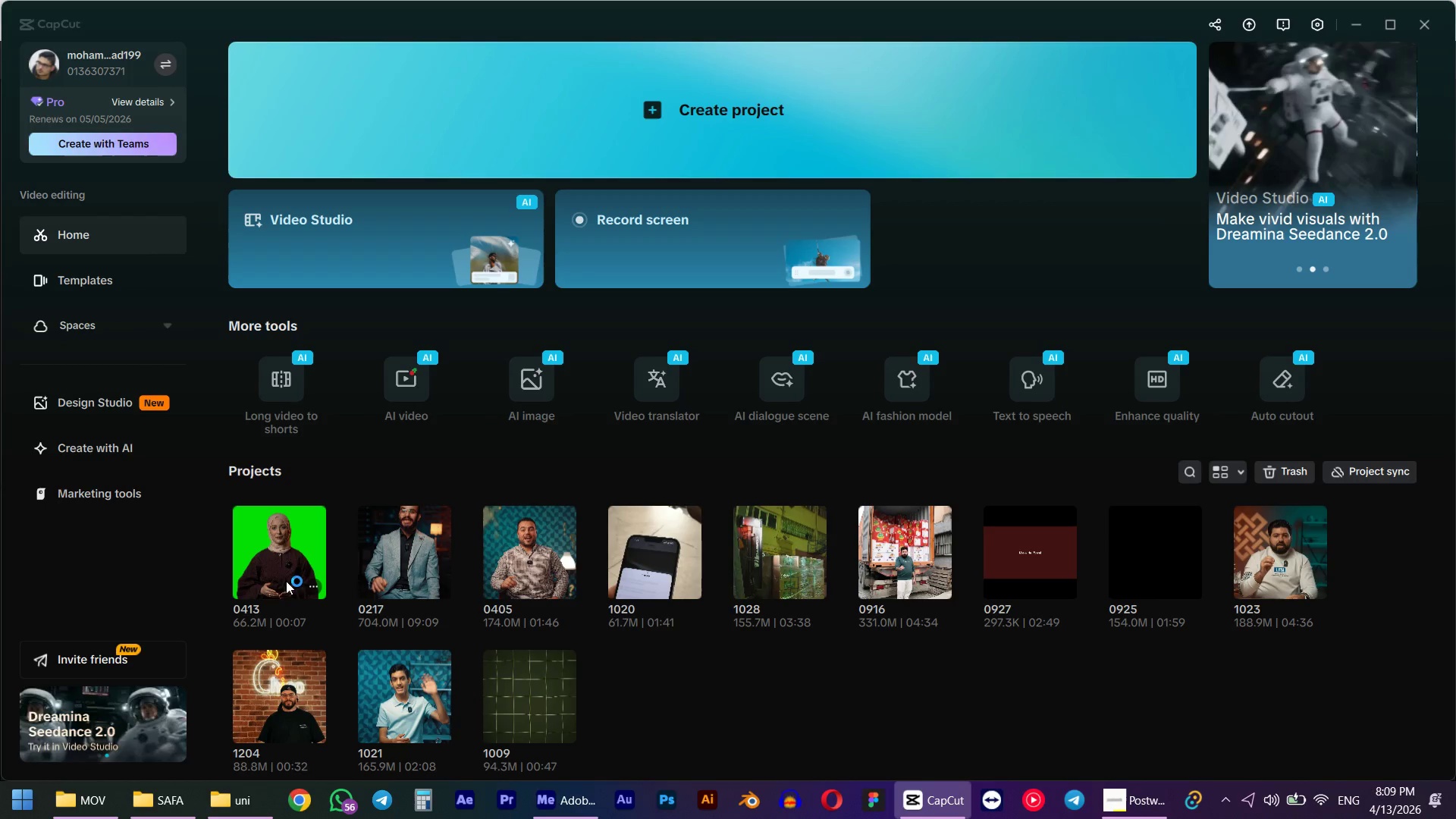 
wait(11.68)
 